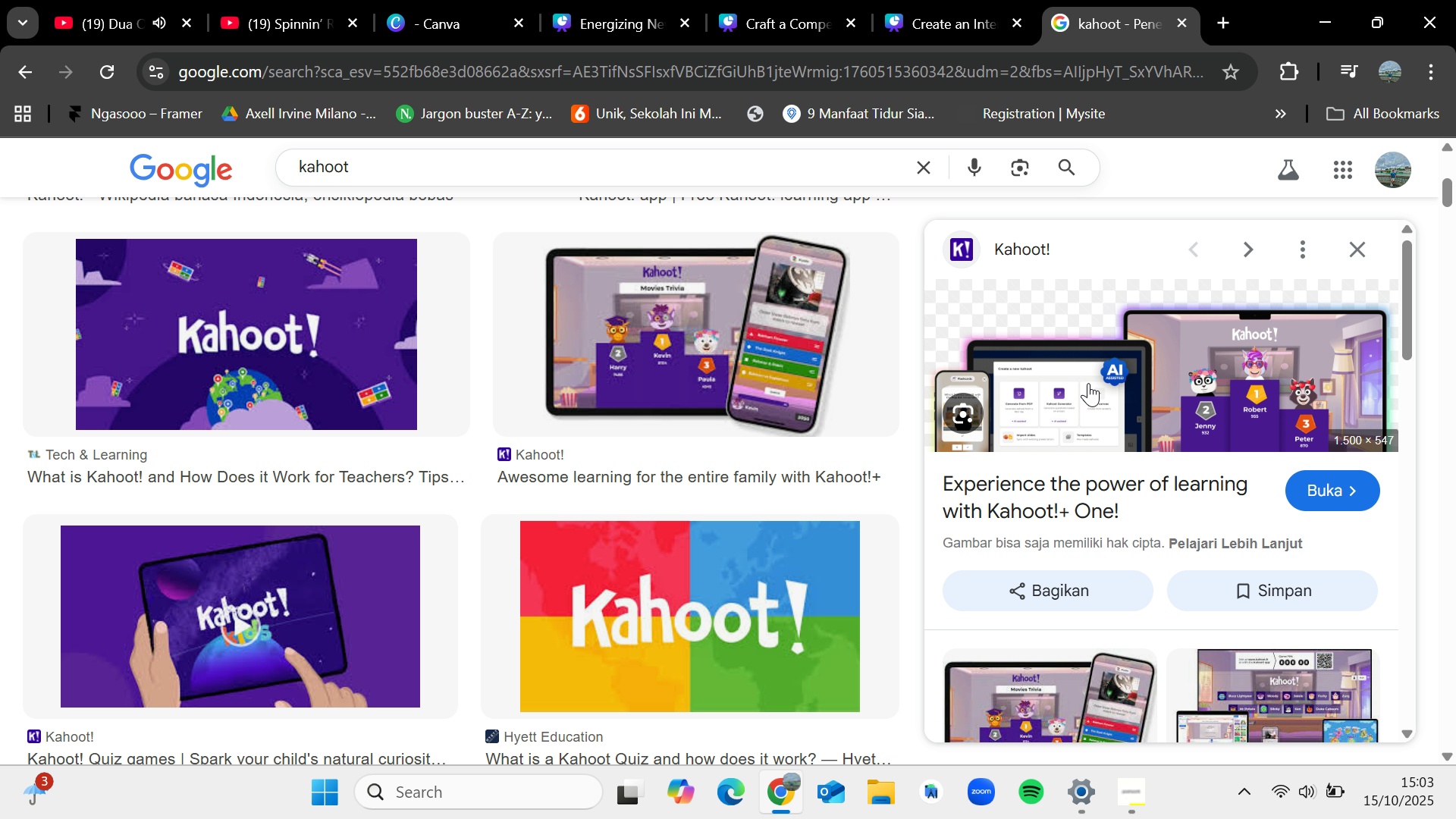 
right_click([1091, 359])
 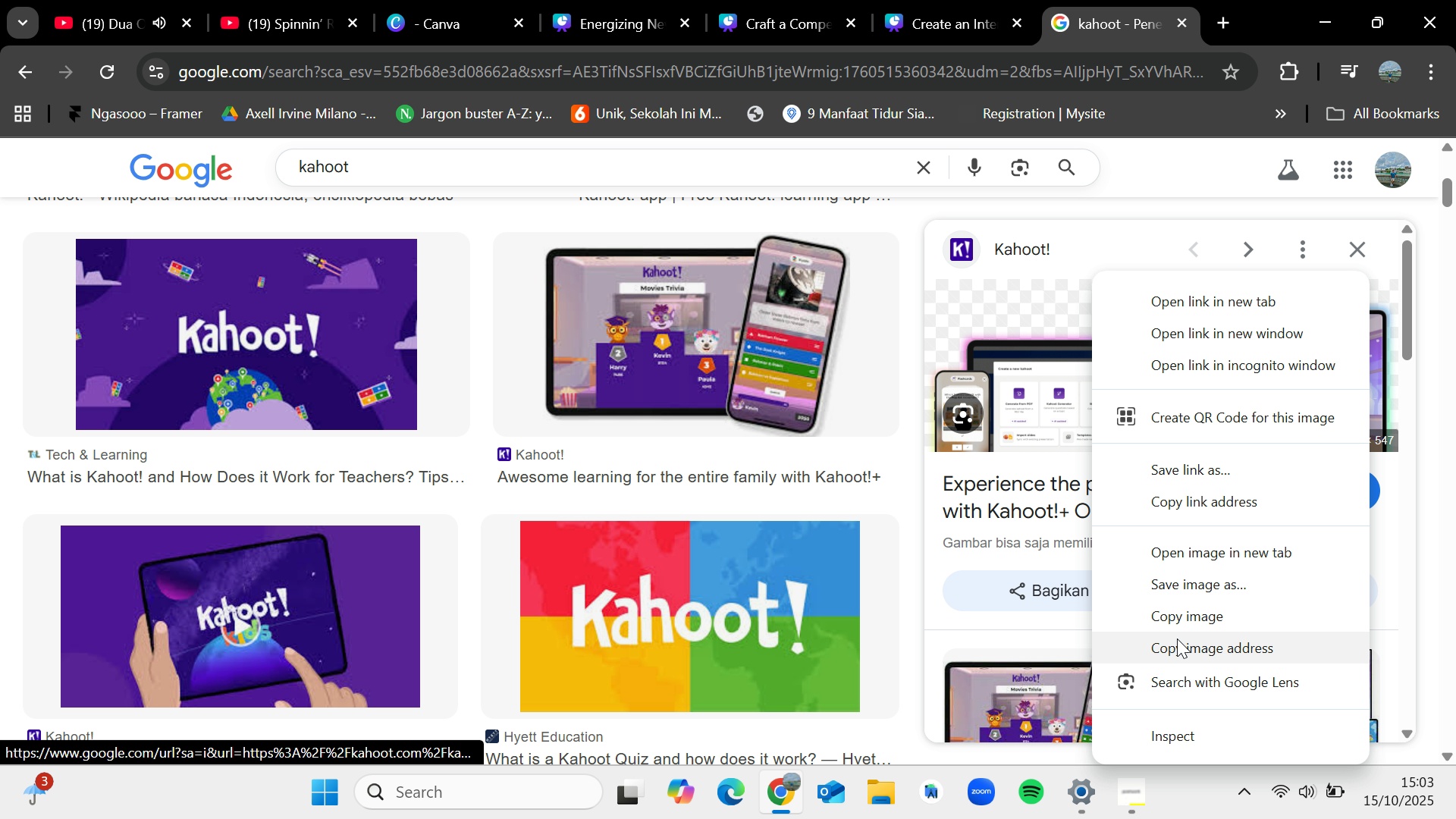 
left_click([1179, 625])
 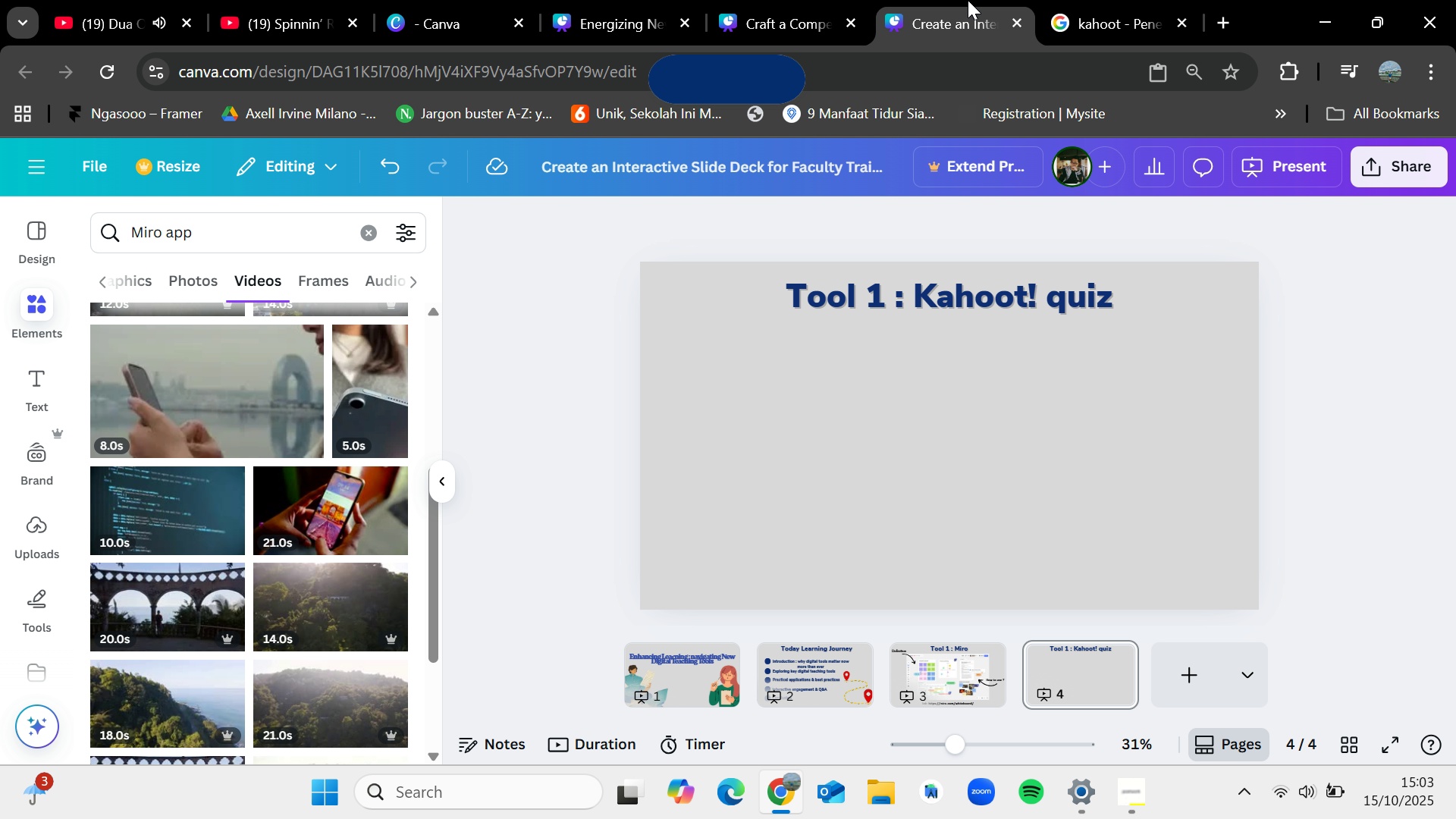 
left_click([968, 0])
 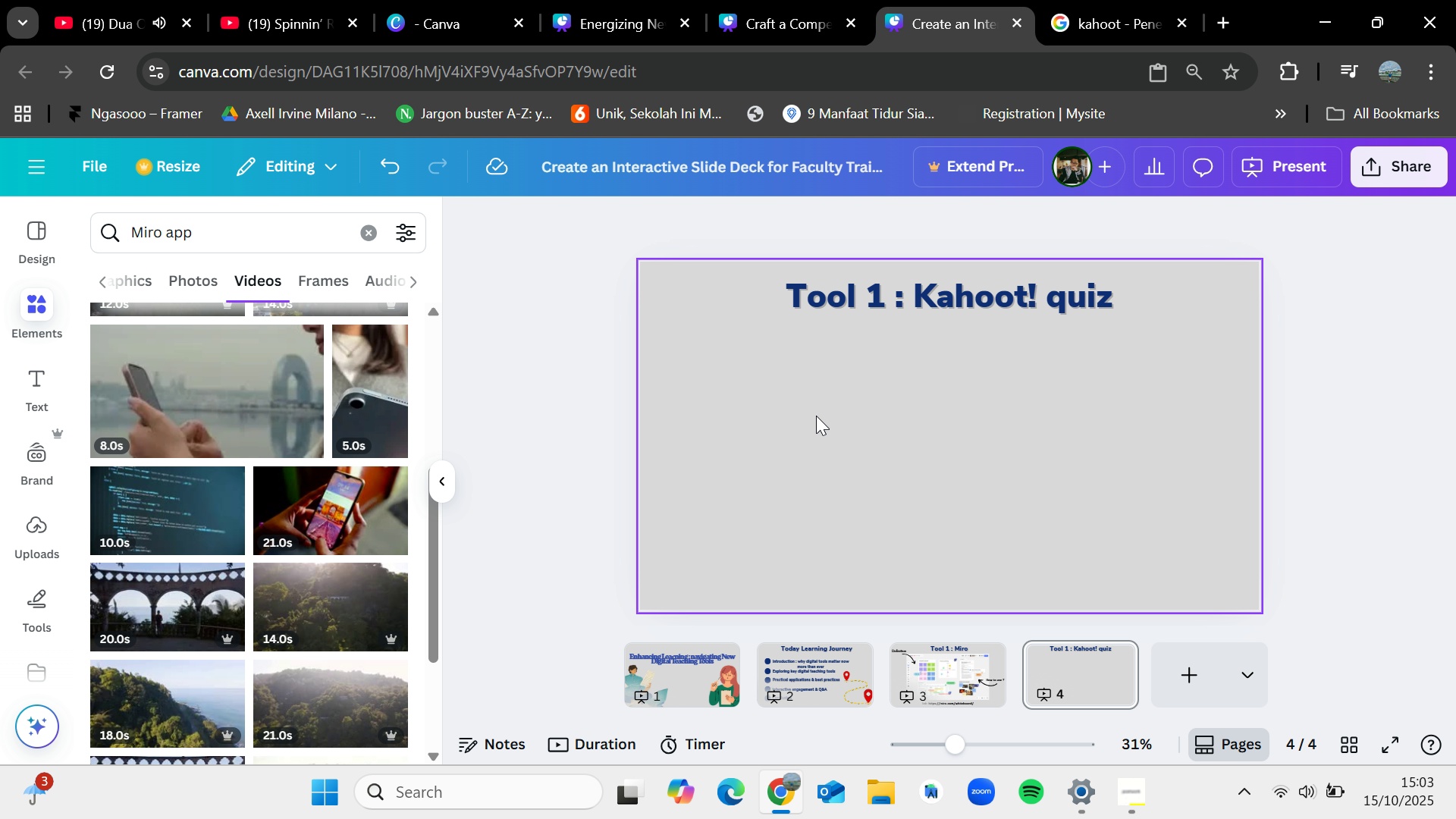 
right_click([816, 416])
 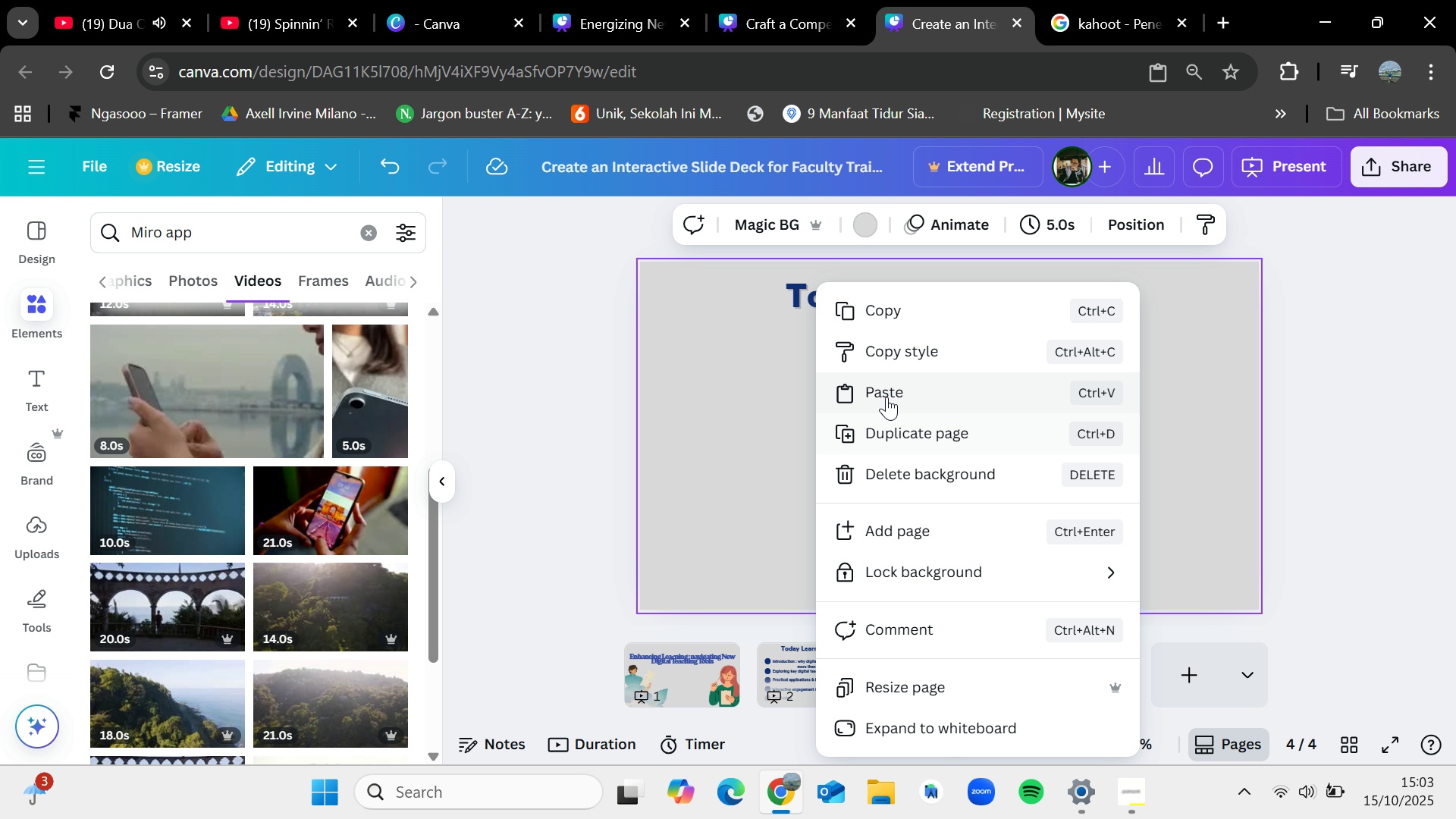 
left_click([887, 397])
 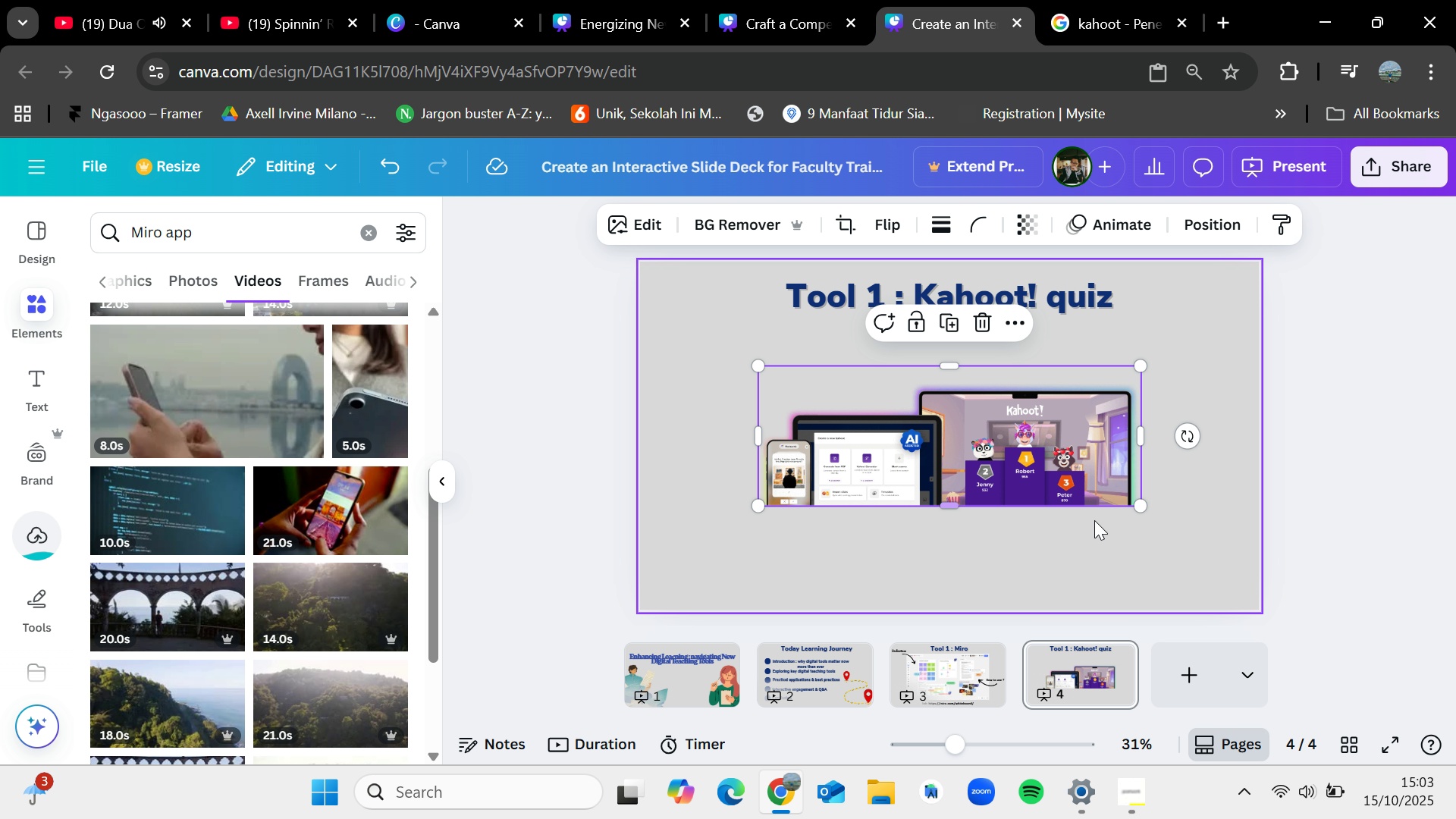 
left_click_drag(start_coordinate=[1133, 506], to_coordinate=[1196, 585])
 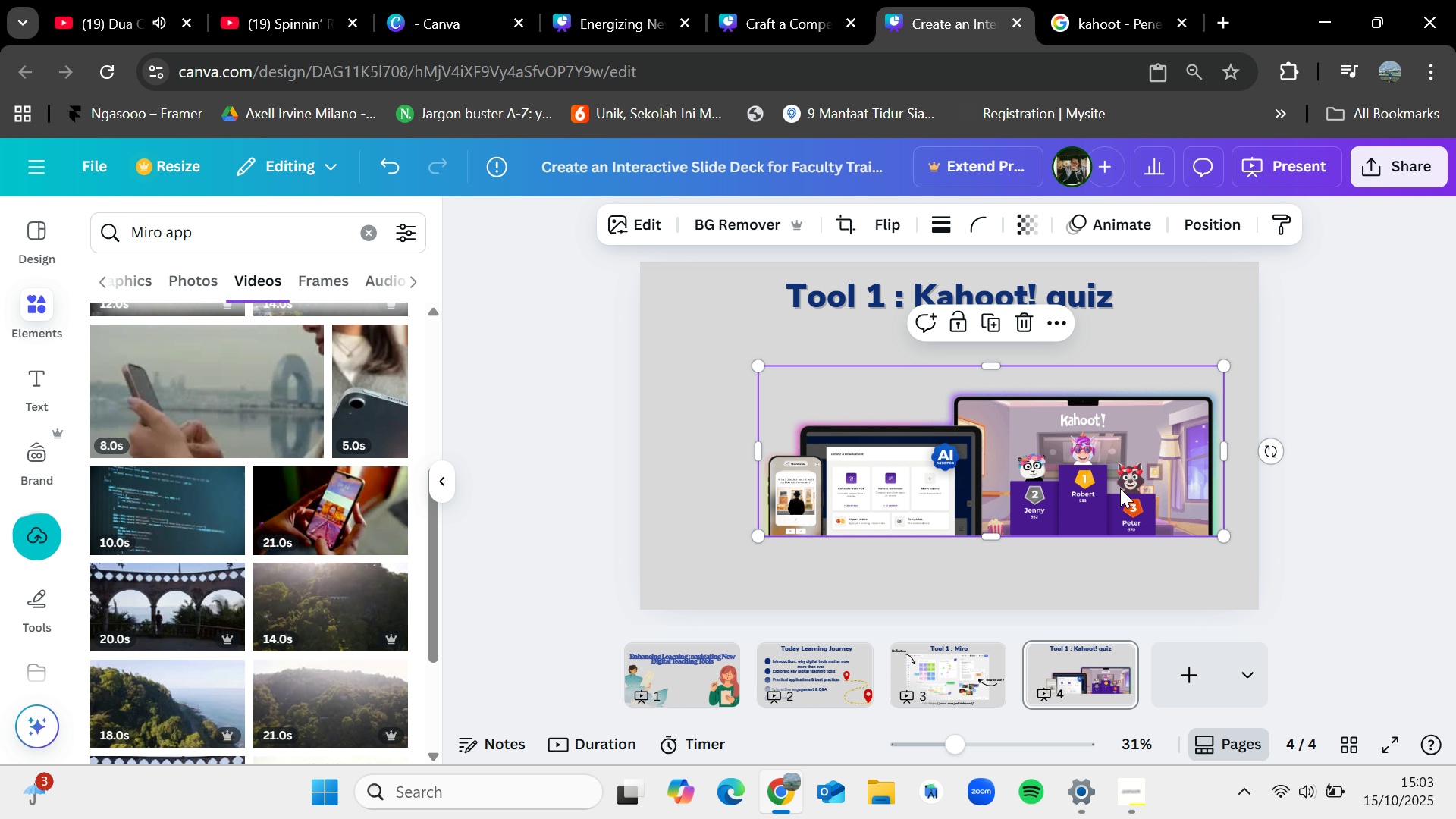 
left_click_drag(start_coordinate=[1119, 487], to_coordinate=[1062, 464])
 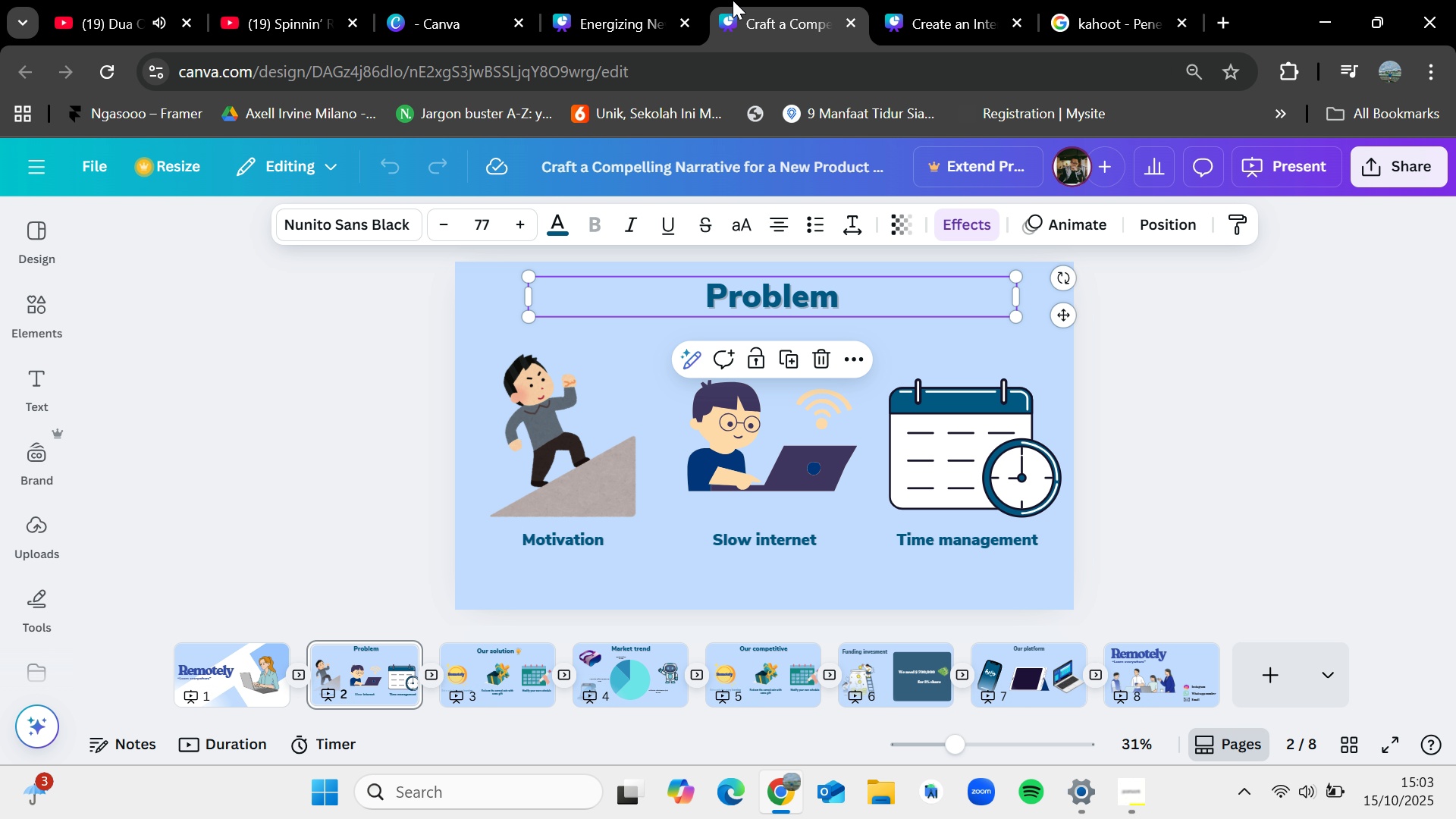 
left_click([946, 0])
 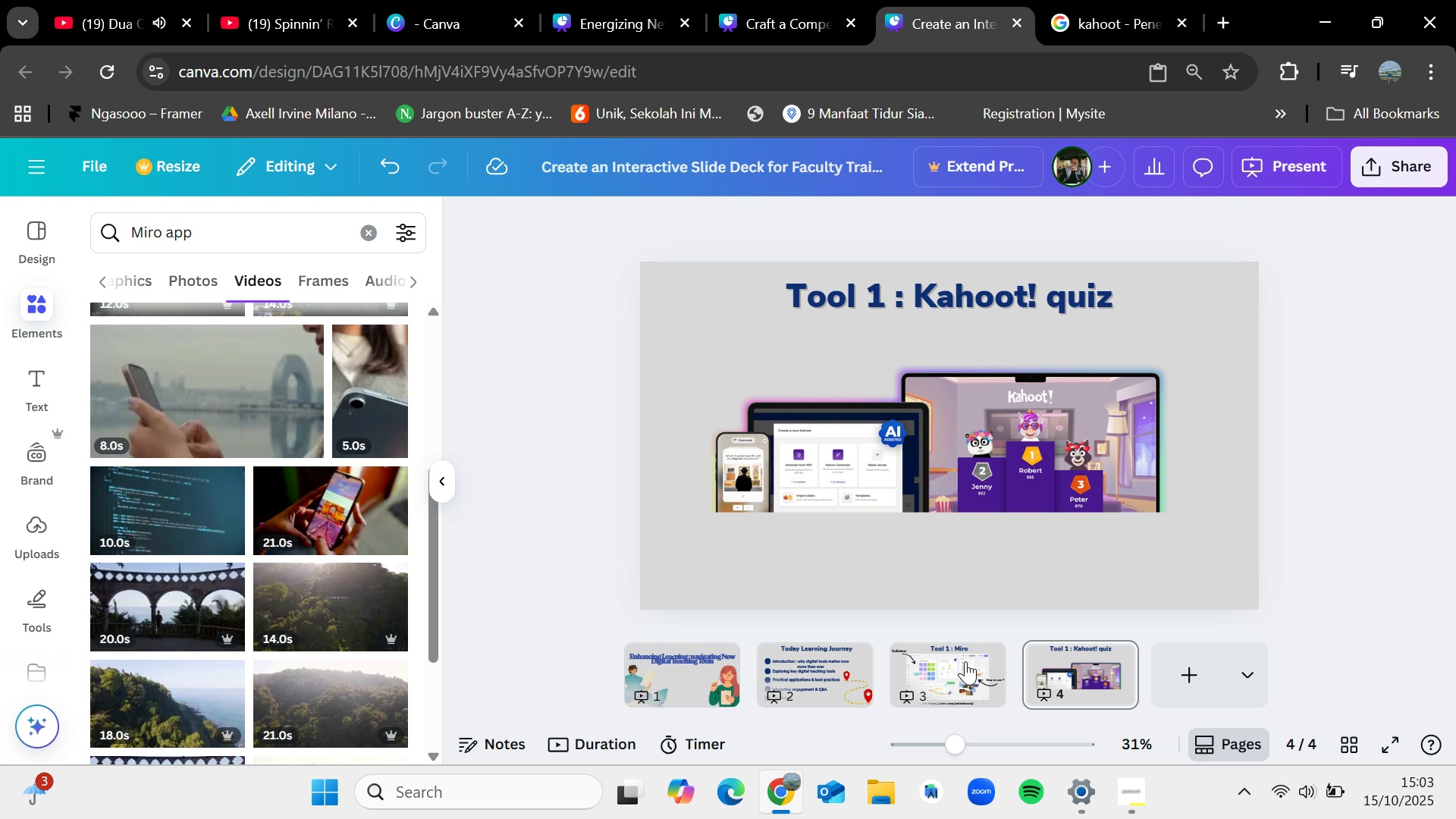 
left_click([965, 661])
 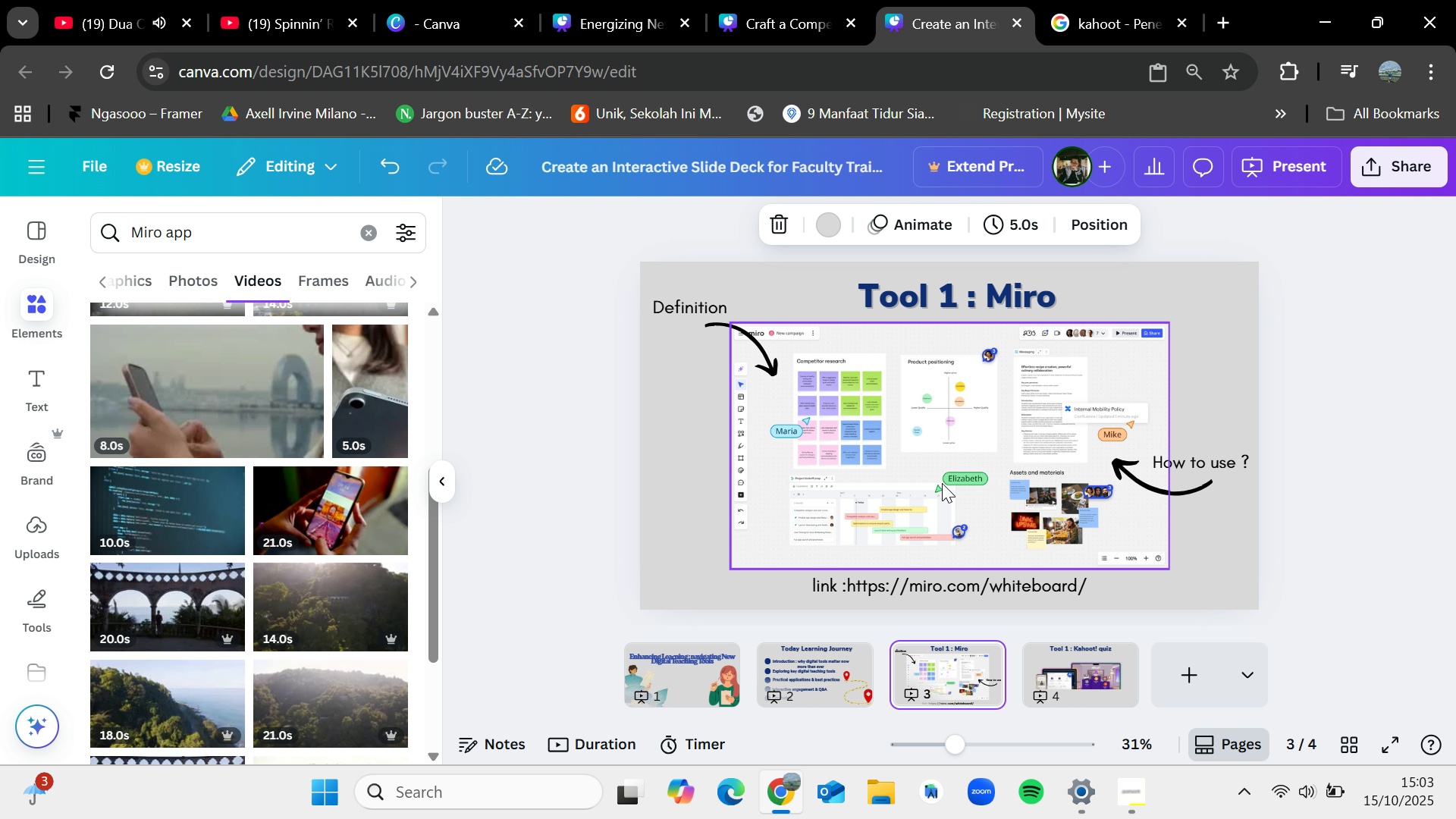 
wait(5.34)
 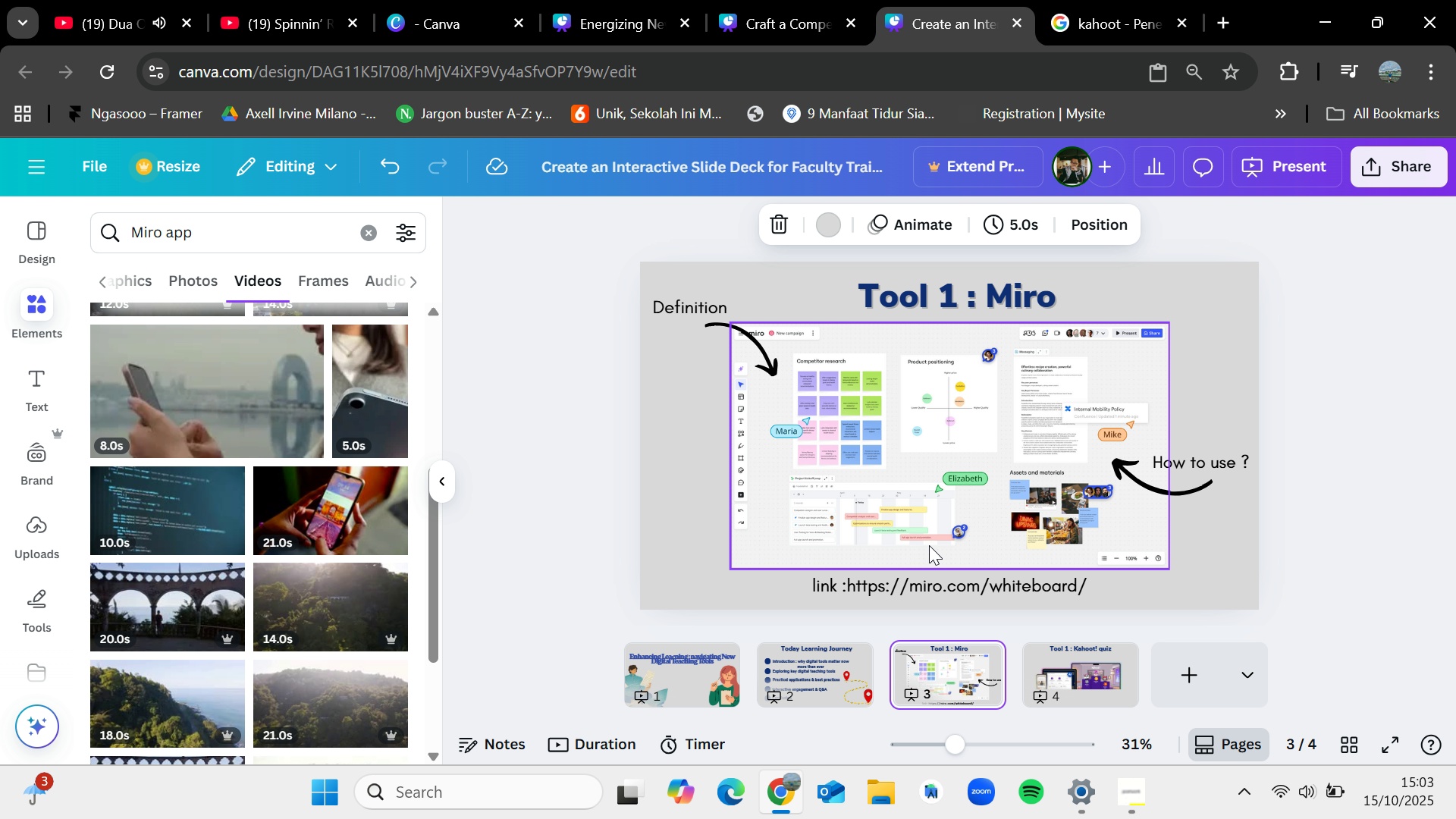 
hold_key(key=ShiftLeft, duration=1.52)
 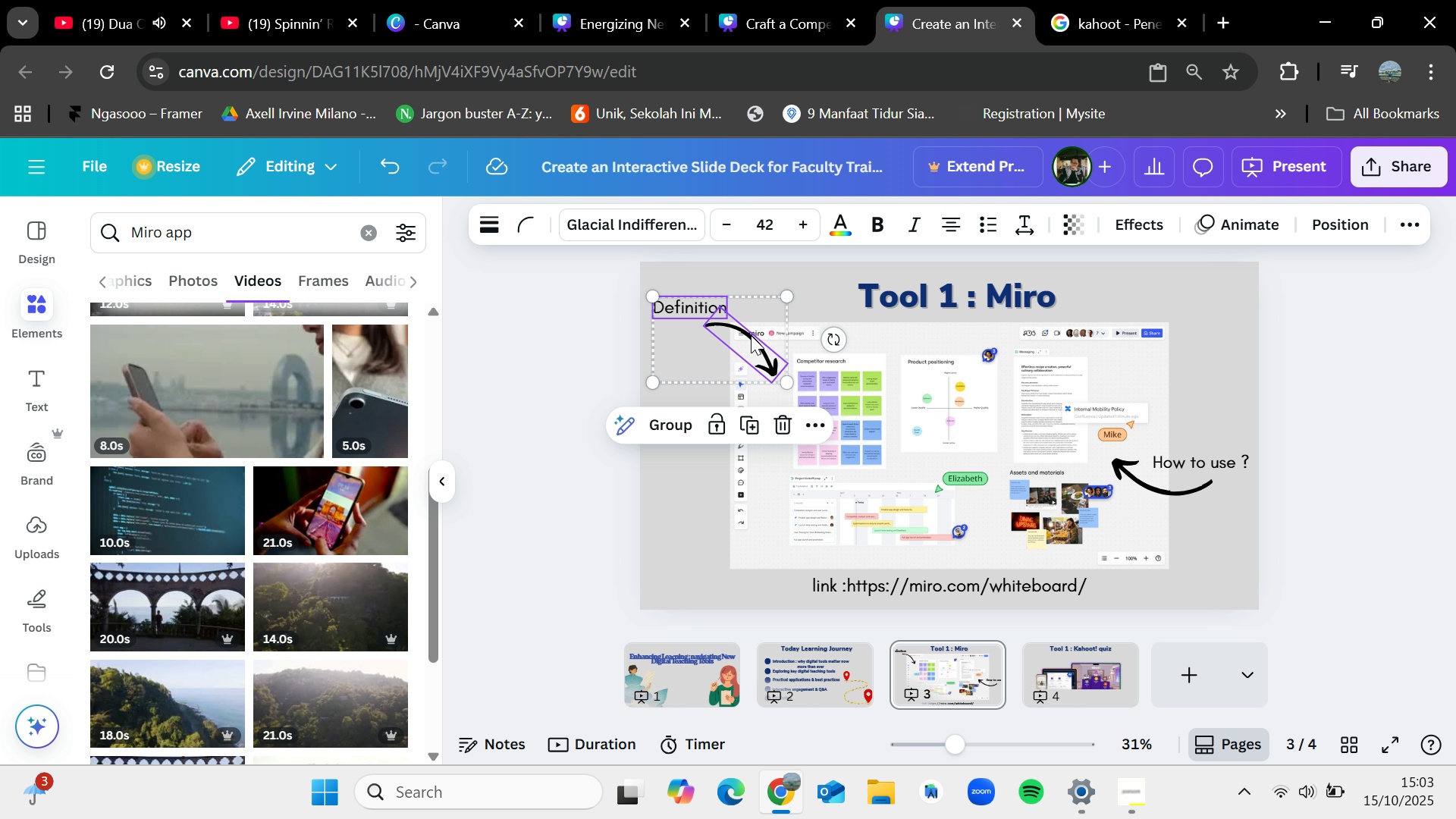 
key(Shift+ShiftLeft)
 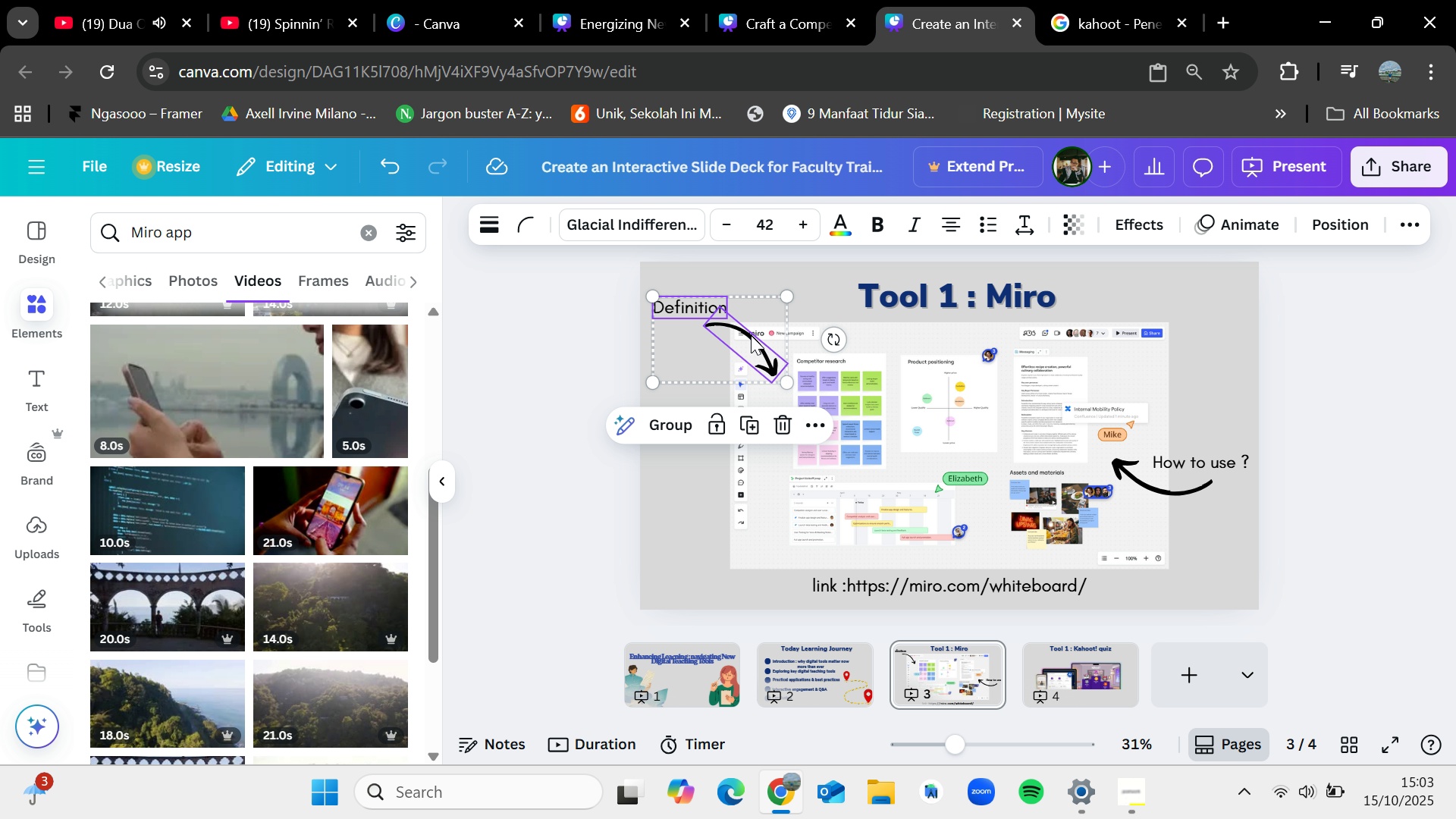 
key(Shift+ShiftLeft)
 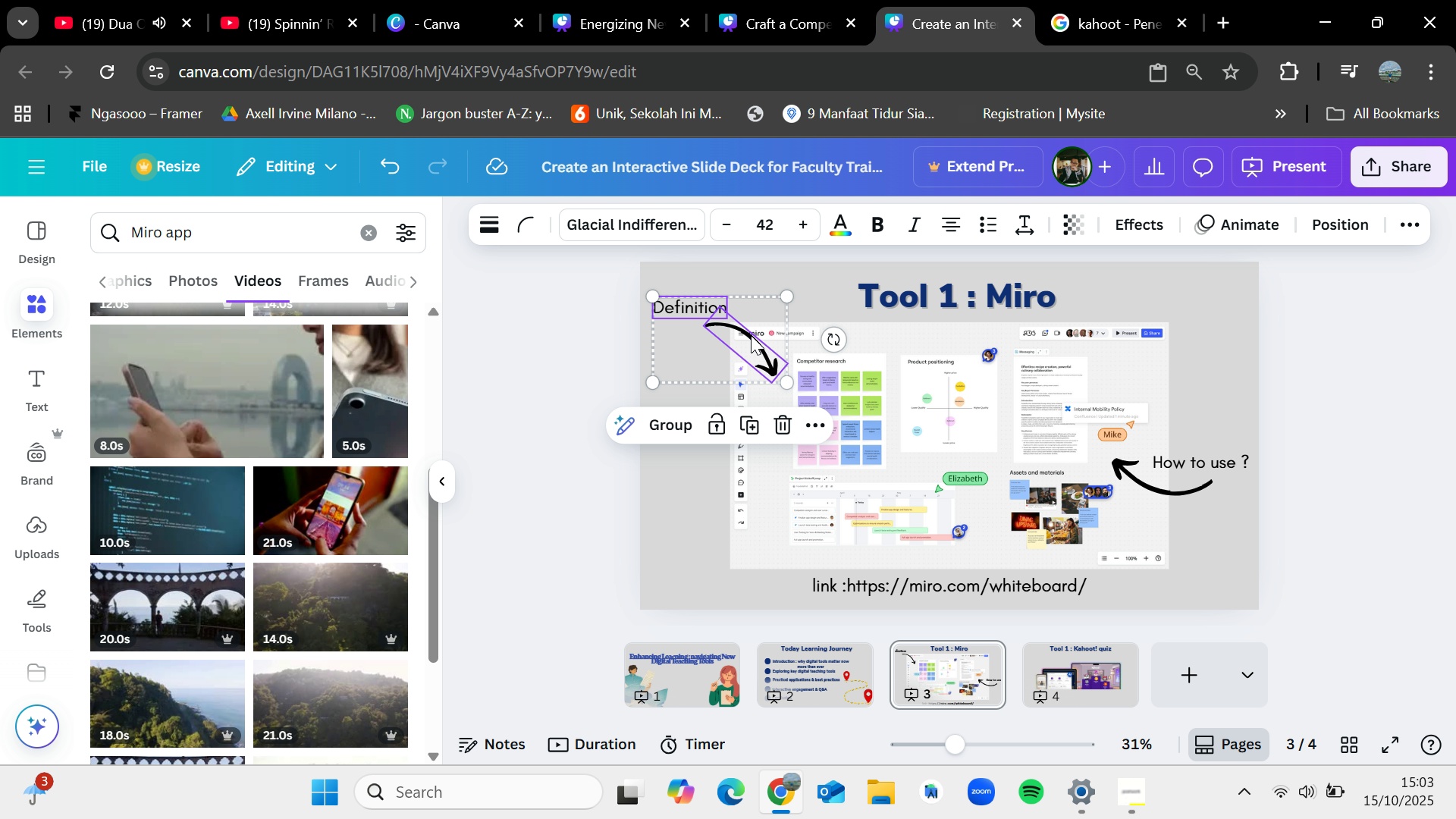 
key(Shift+ShiftLeft)
 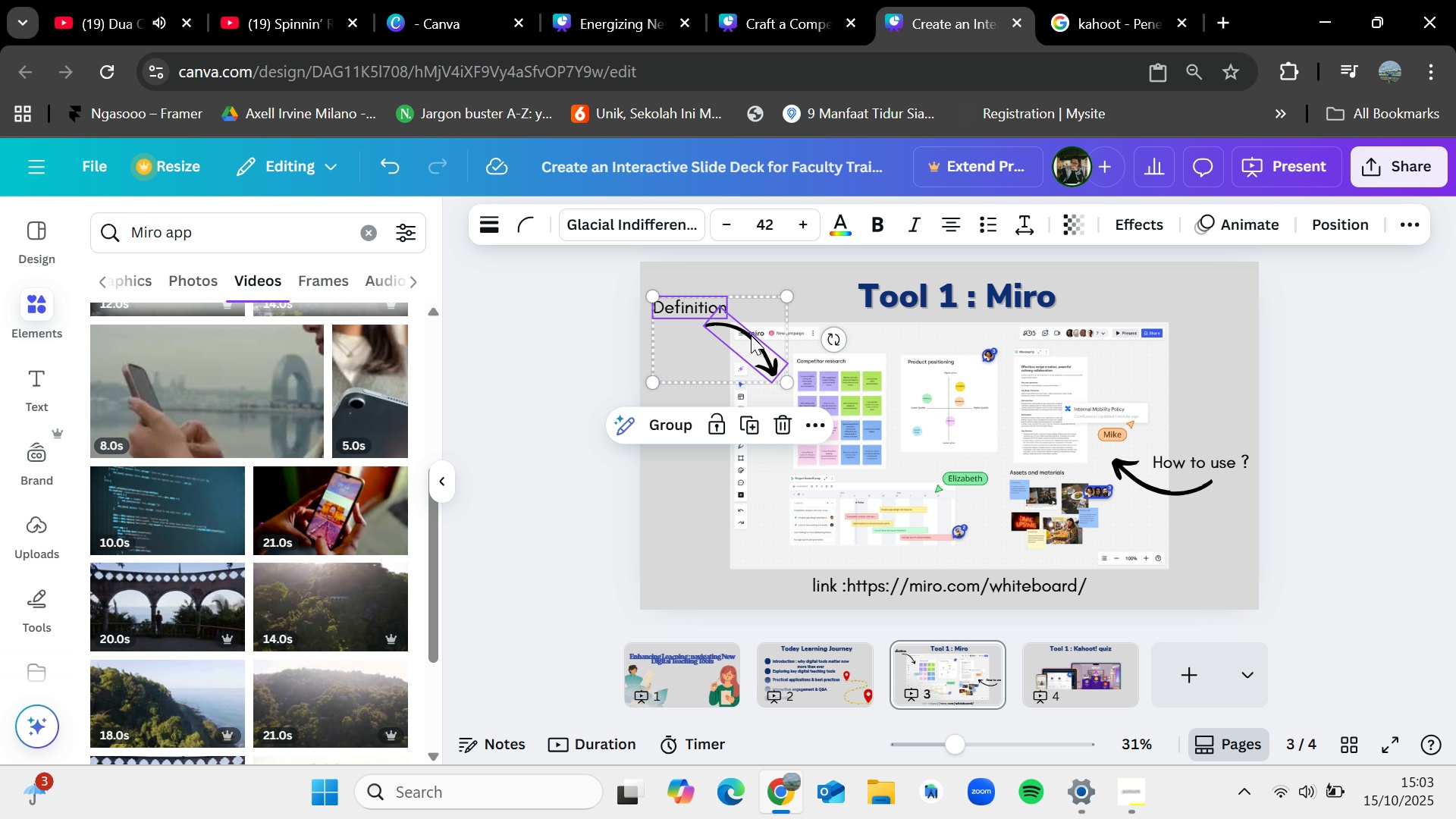 
key(Shift+ShiftLeft)
 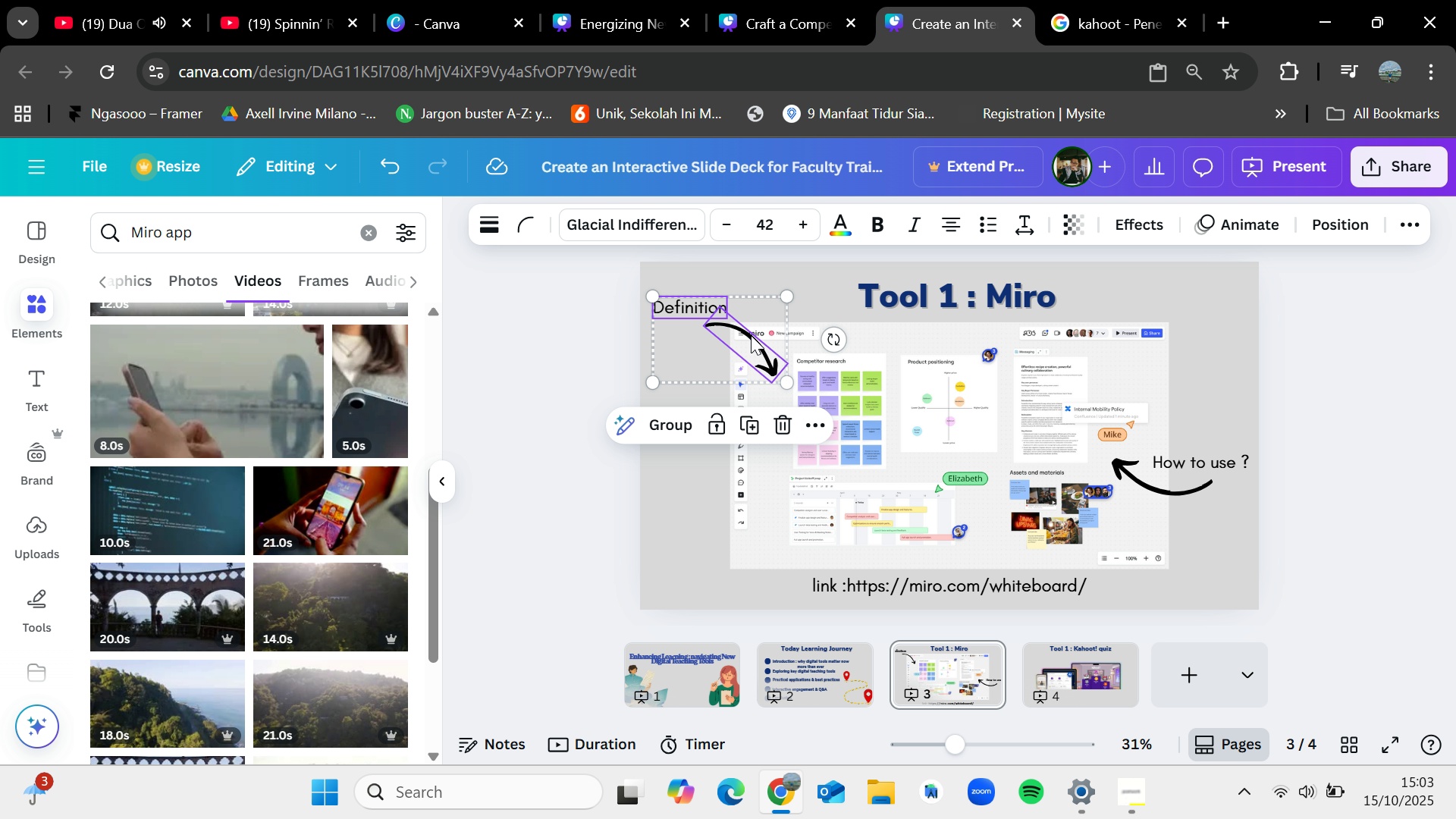 
key(Shift+ShiftLeft)
 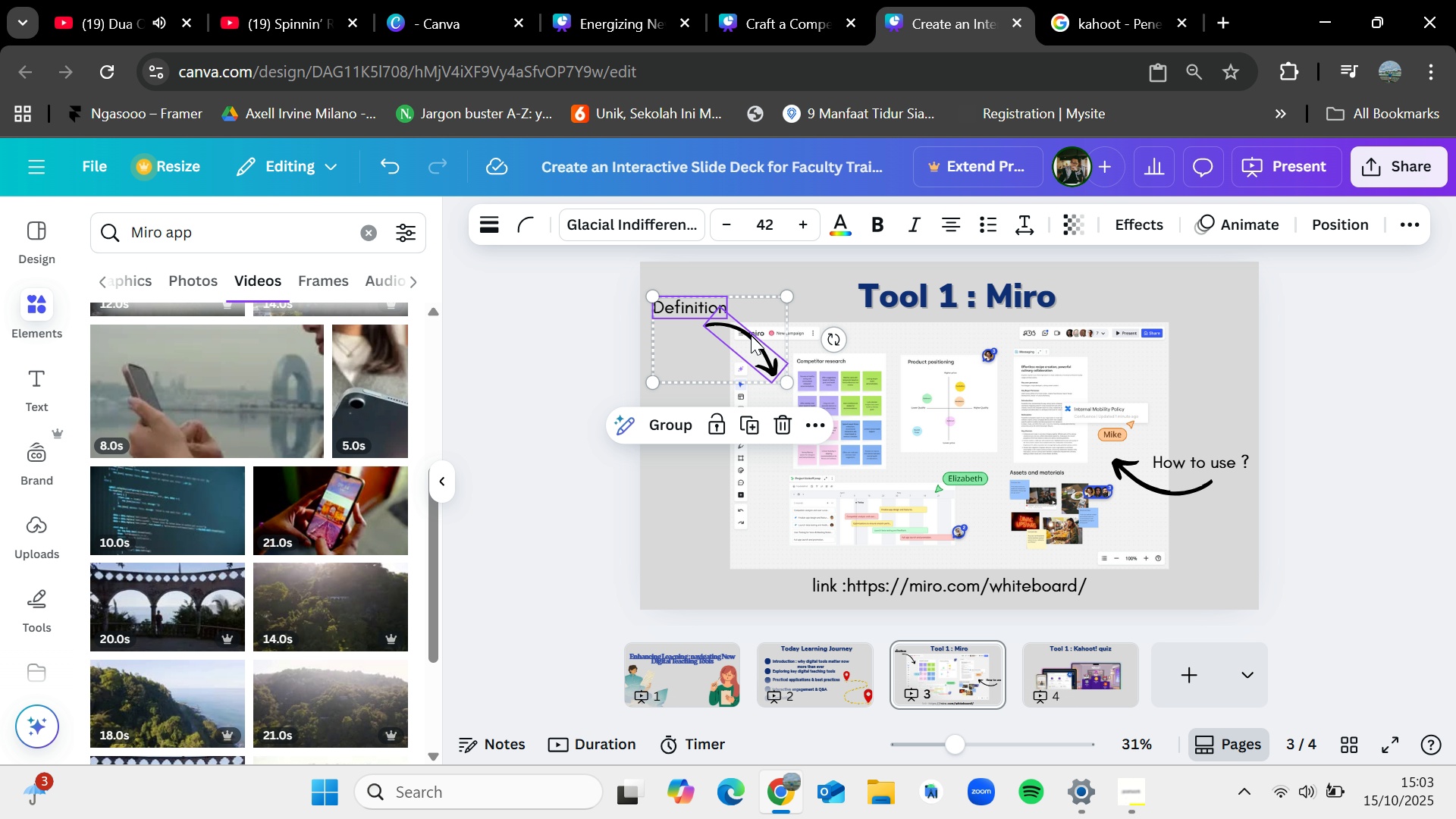 
key(Shift+ShiftLeft)
 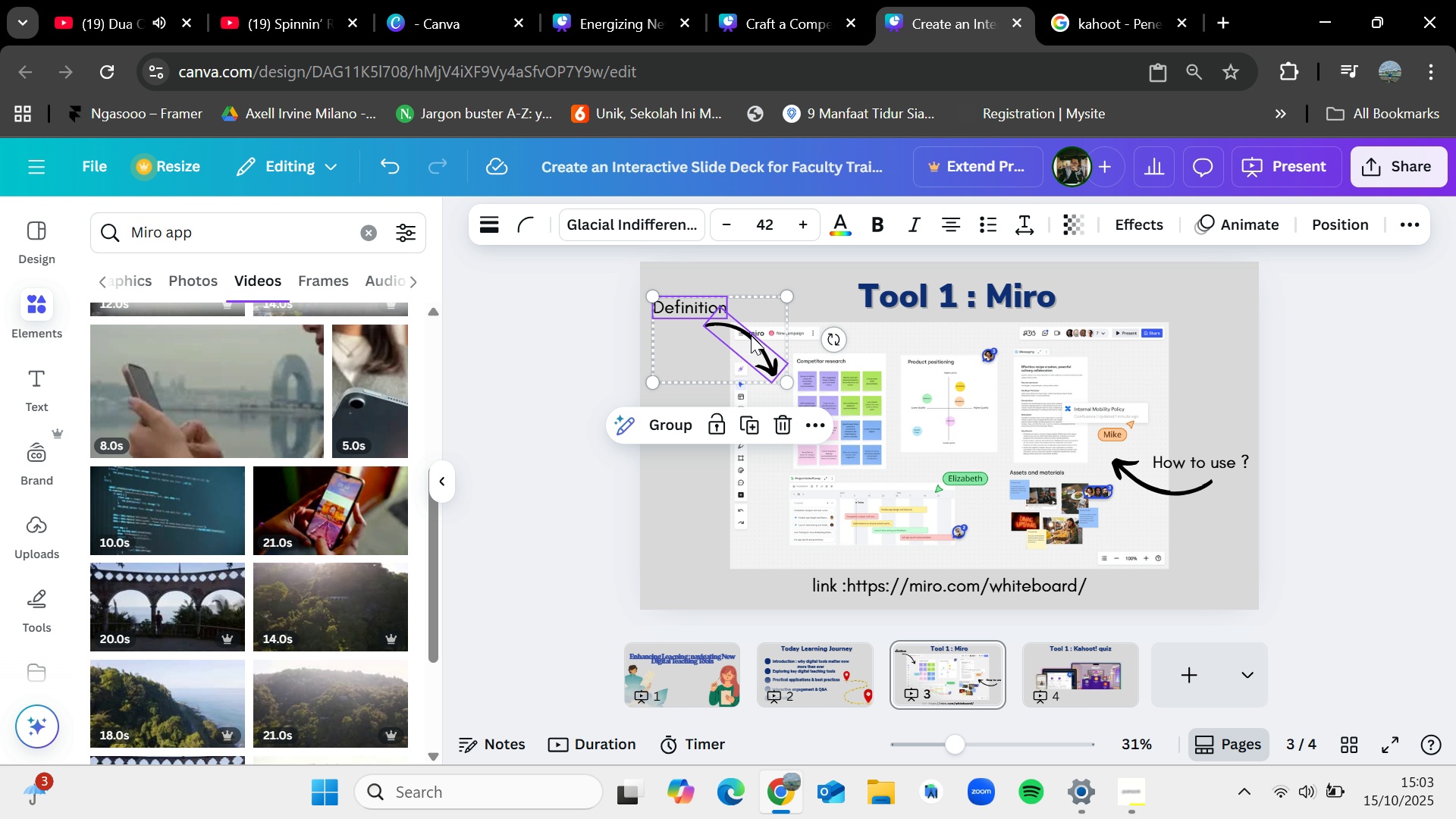 
key(Shift+ShiftLeft)
 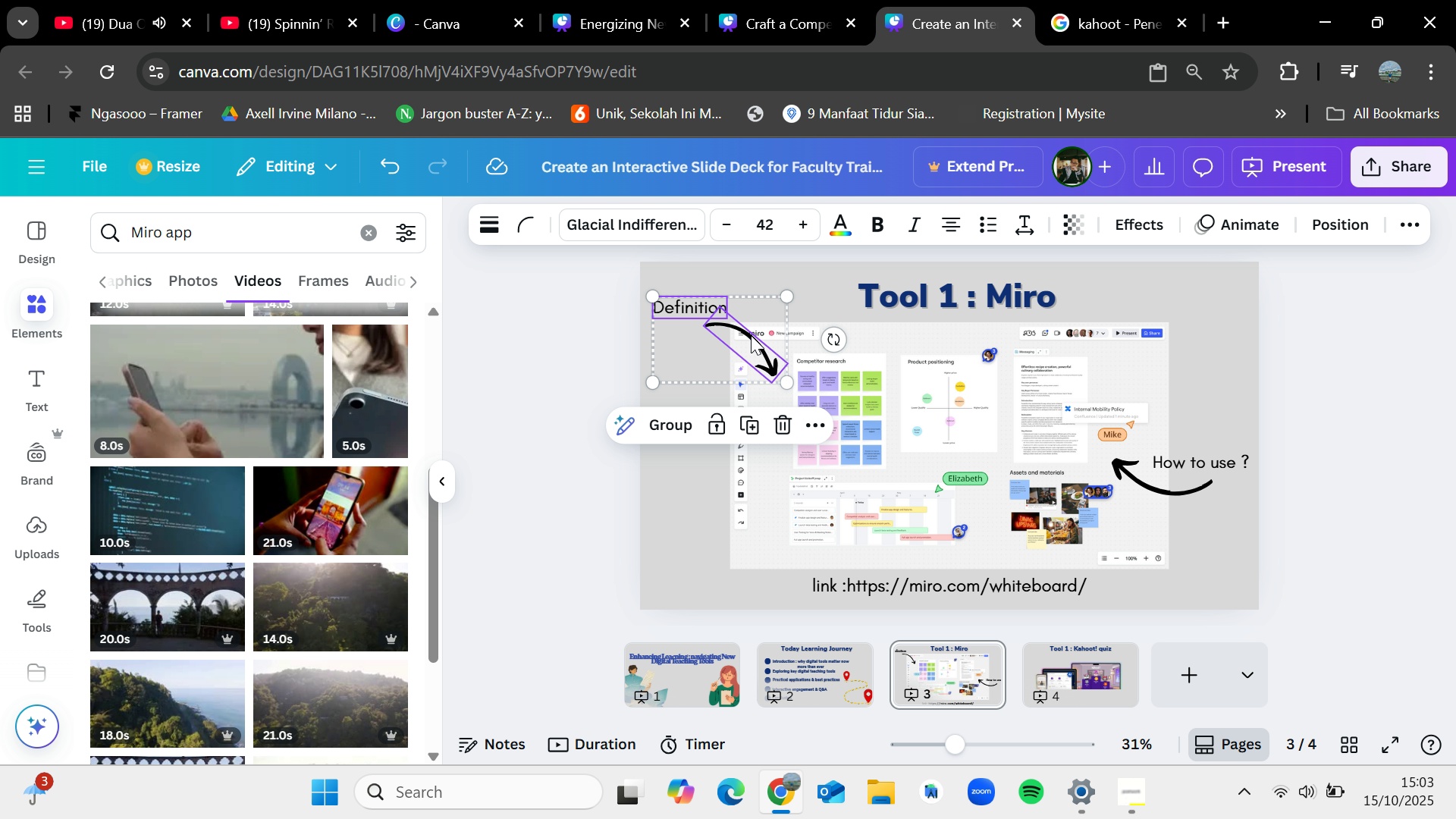 
key(Control+C)
 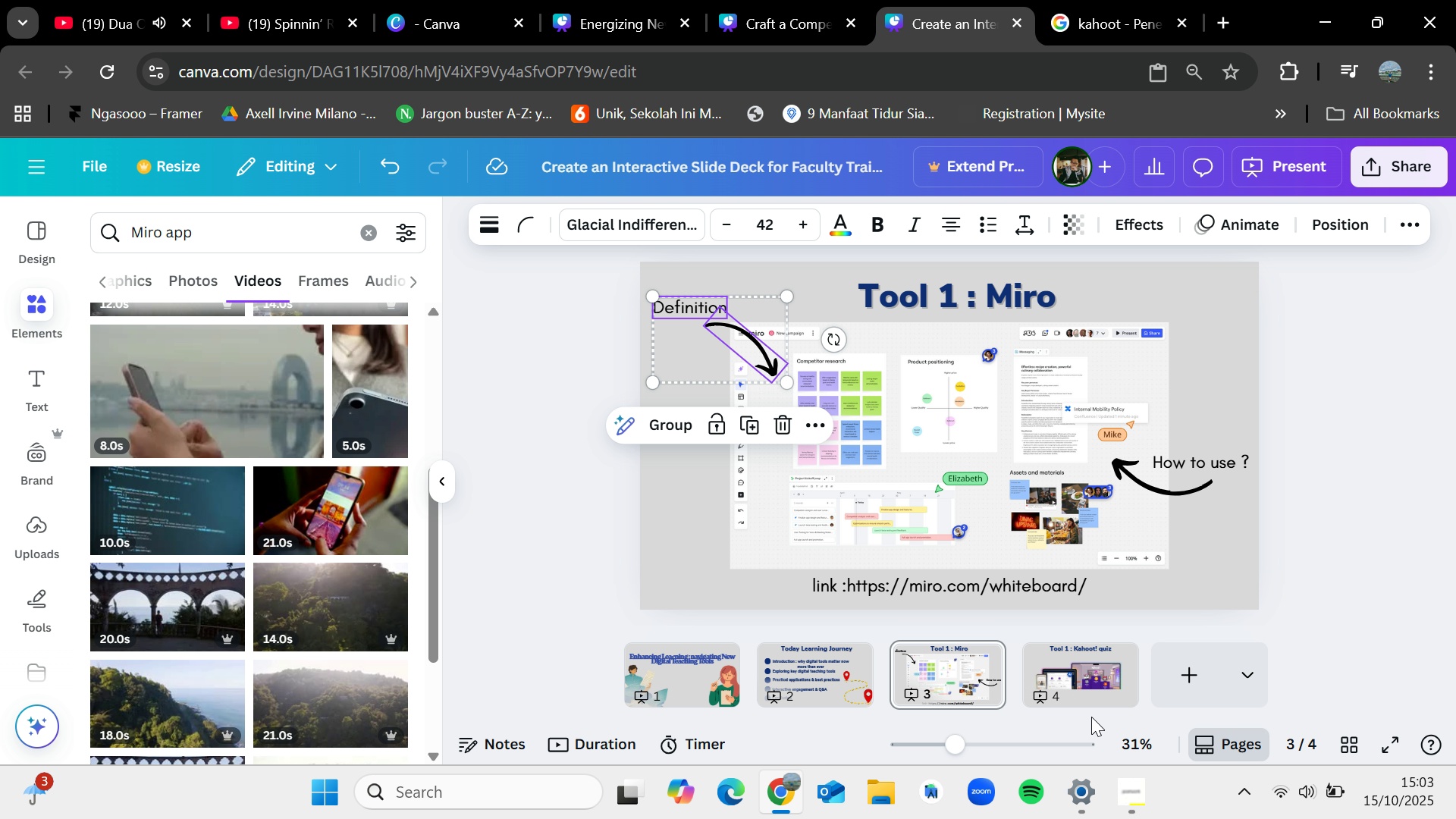 
left_click([1094, 688])
 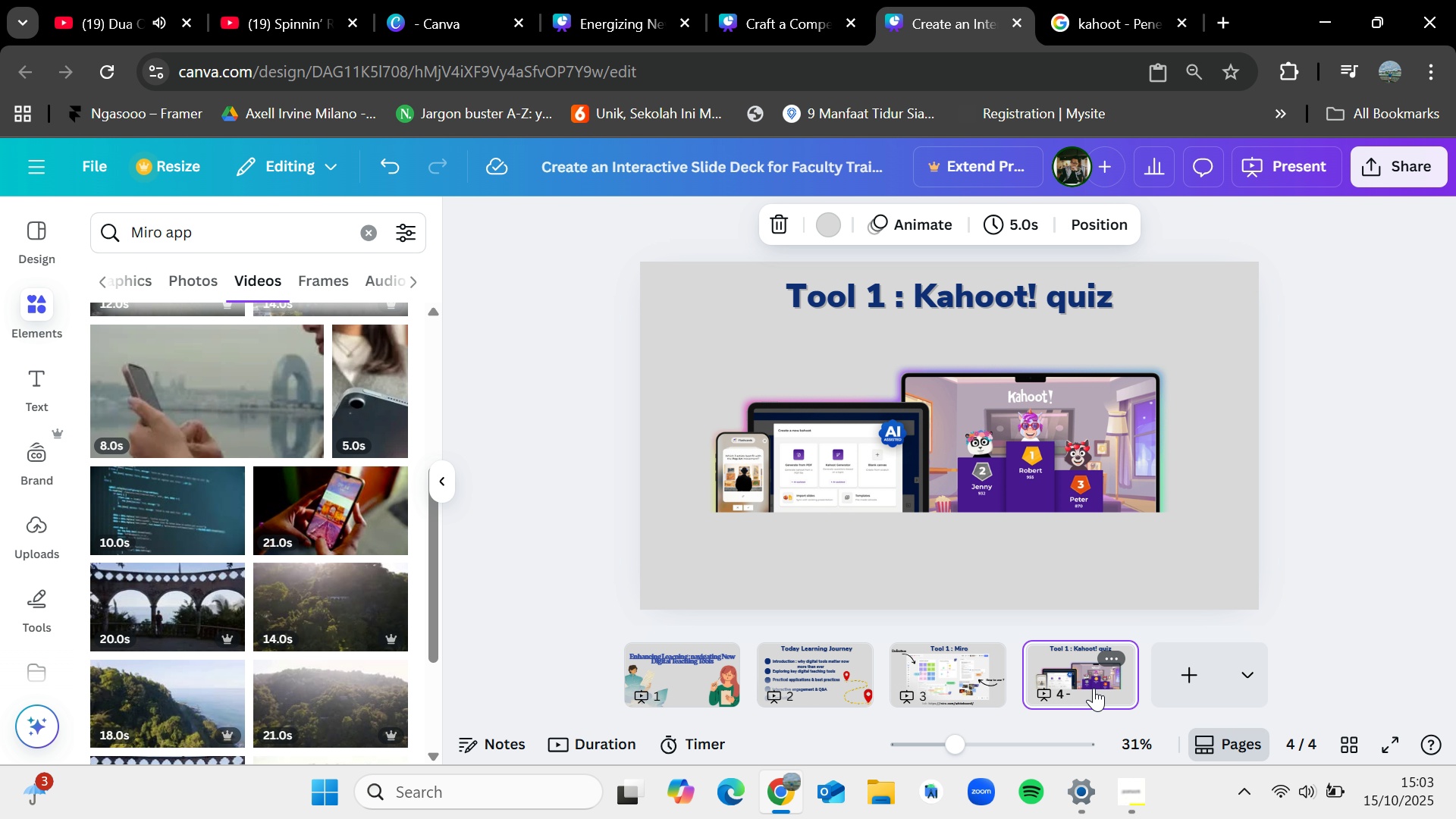 
key(Control+V)
 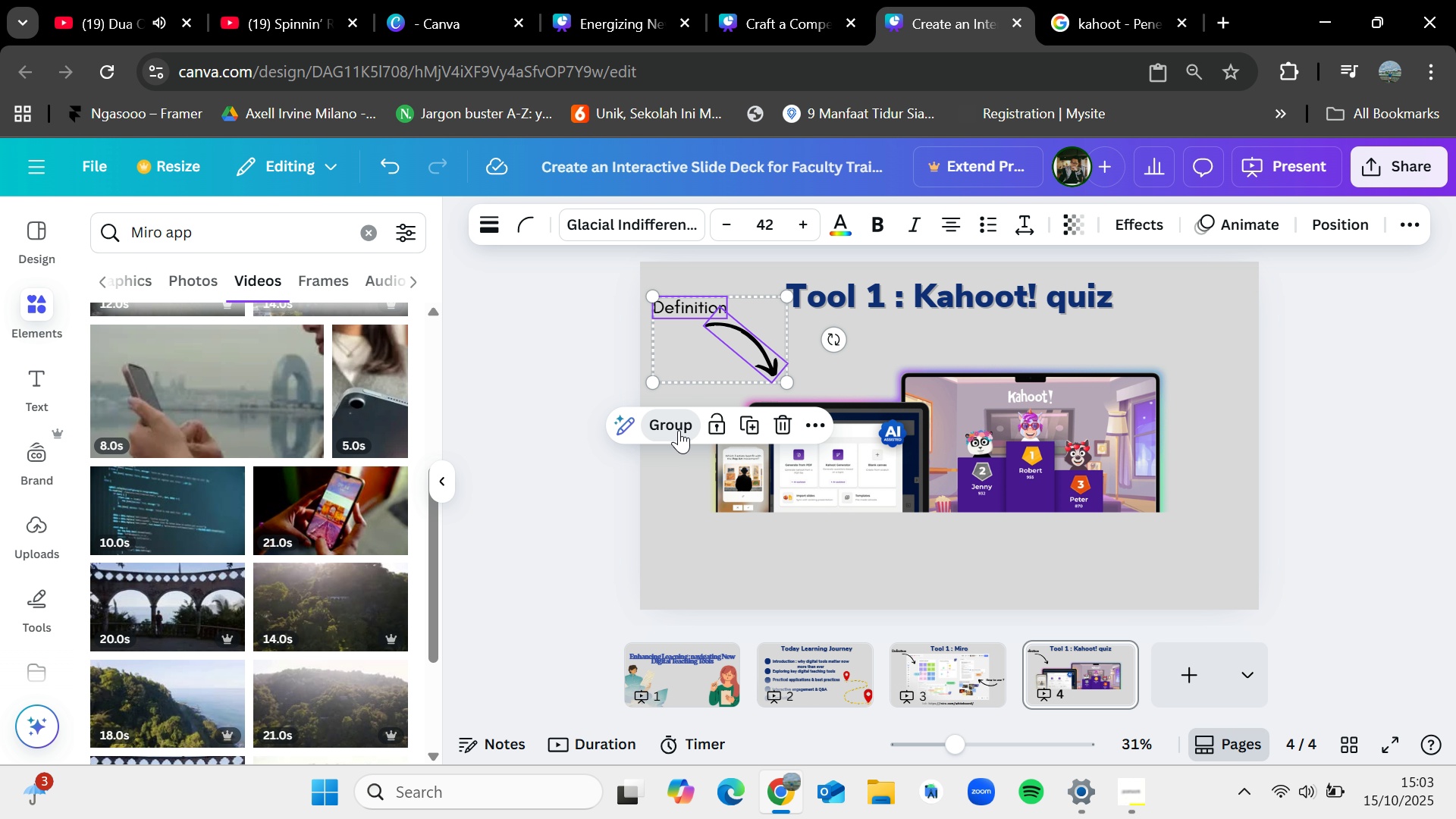 
left_click_drag(start_coordinate=[739, 353], to_coordinate=[764, 423])
 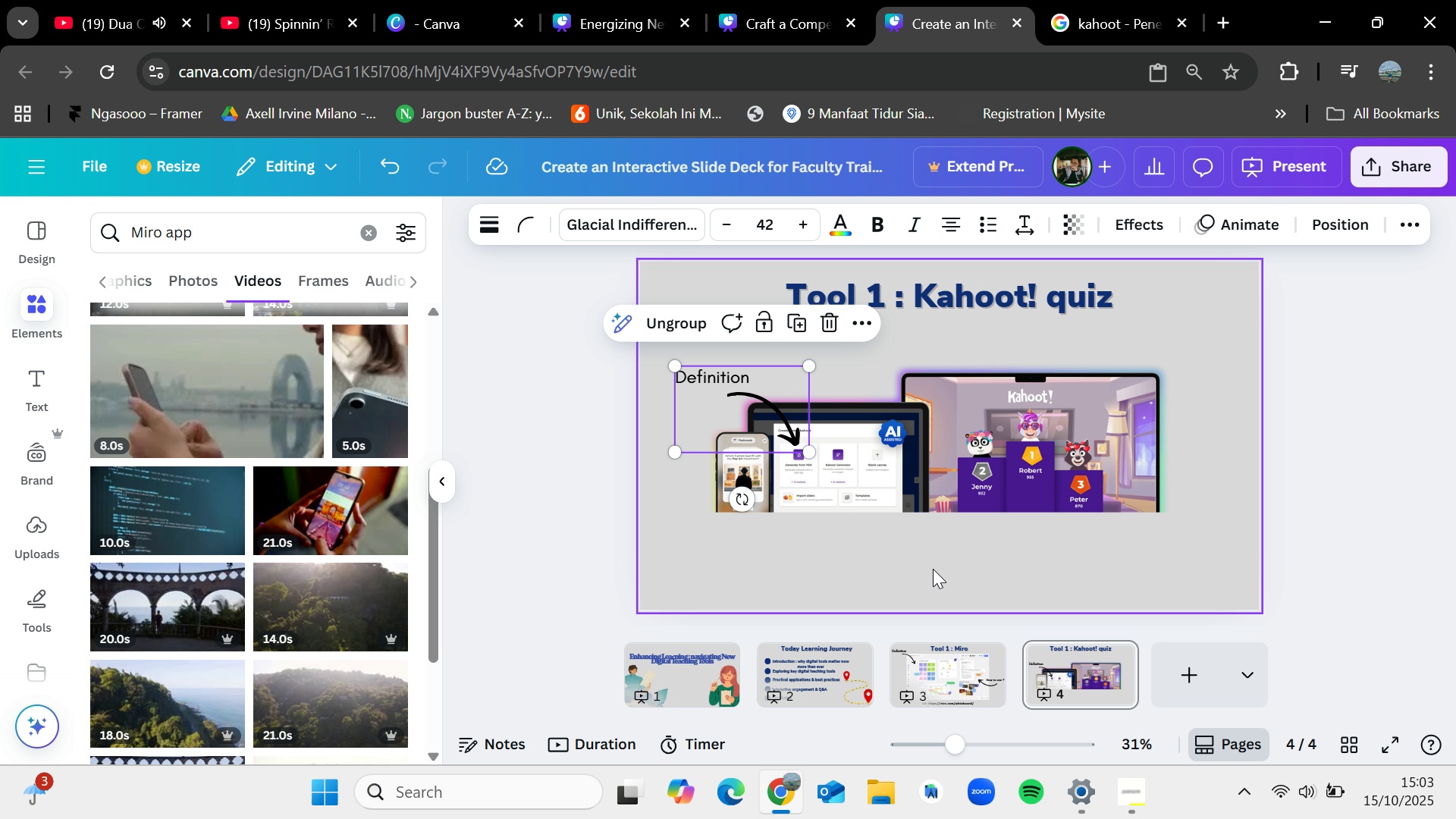 
left_click([933, 569])
 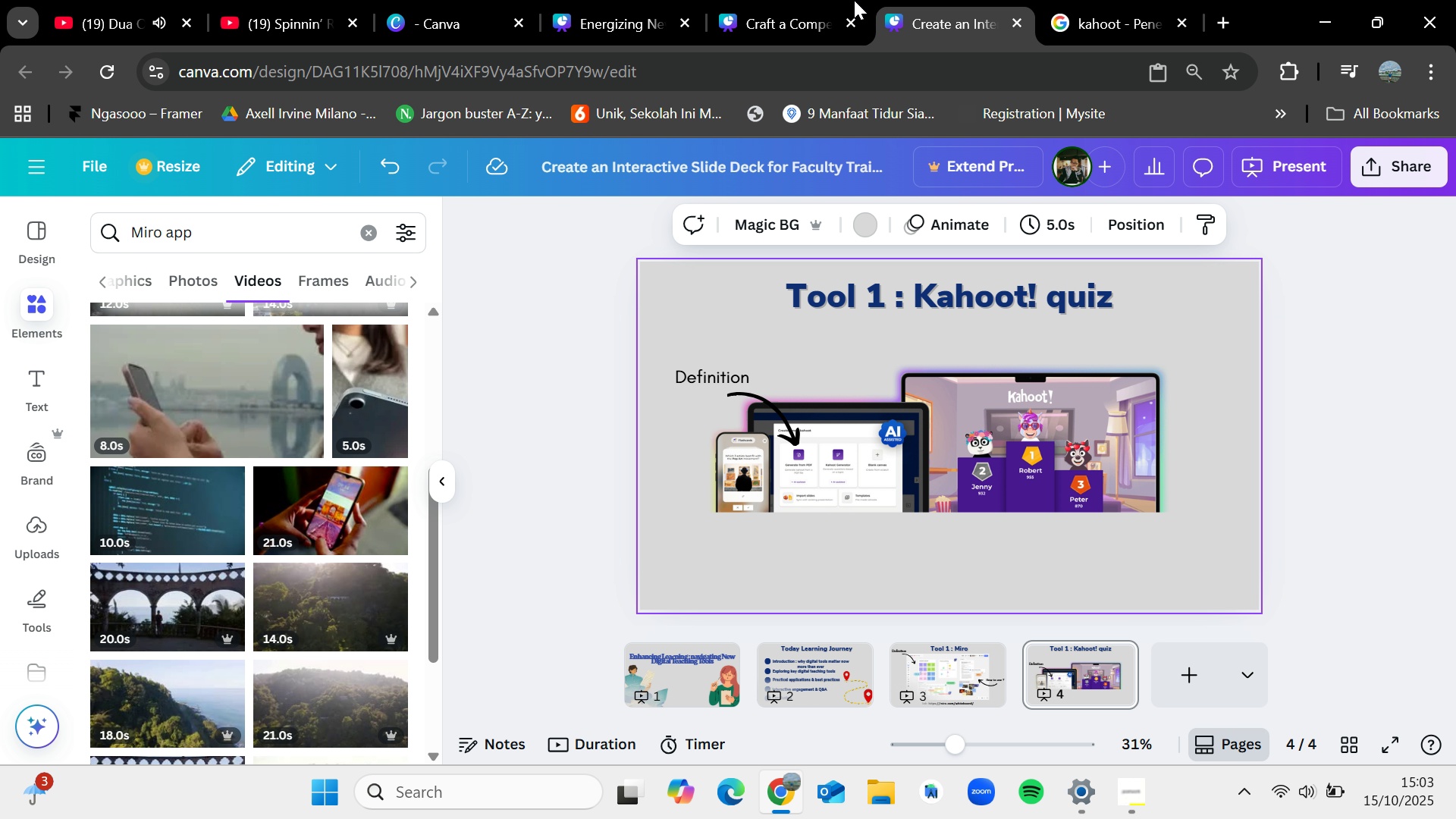 
left_click([829, 0])
 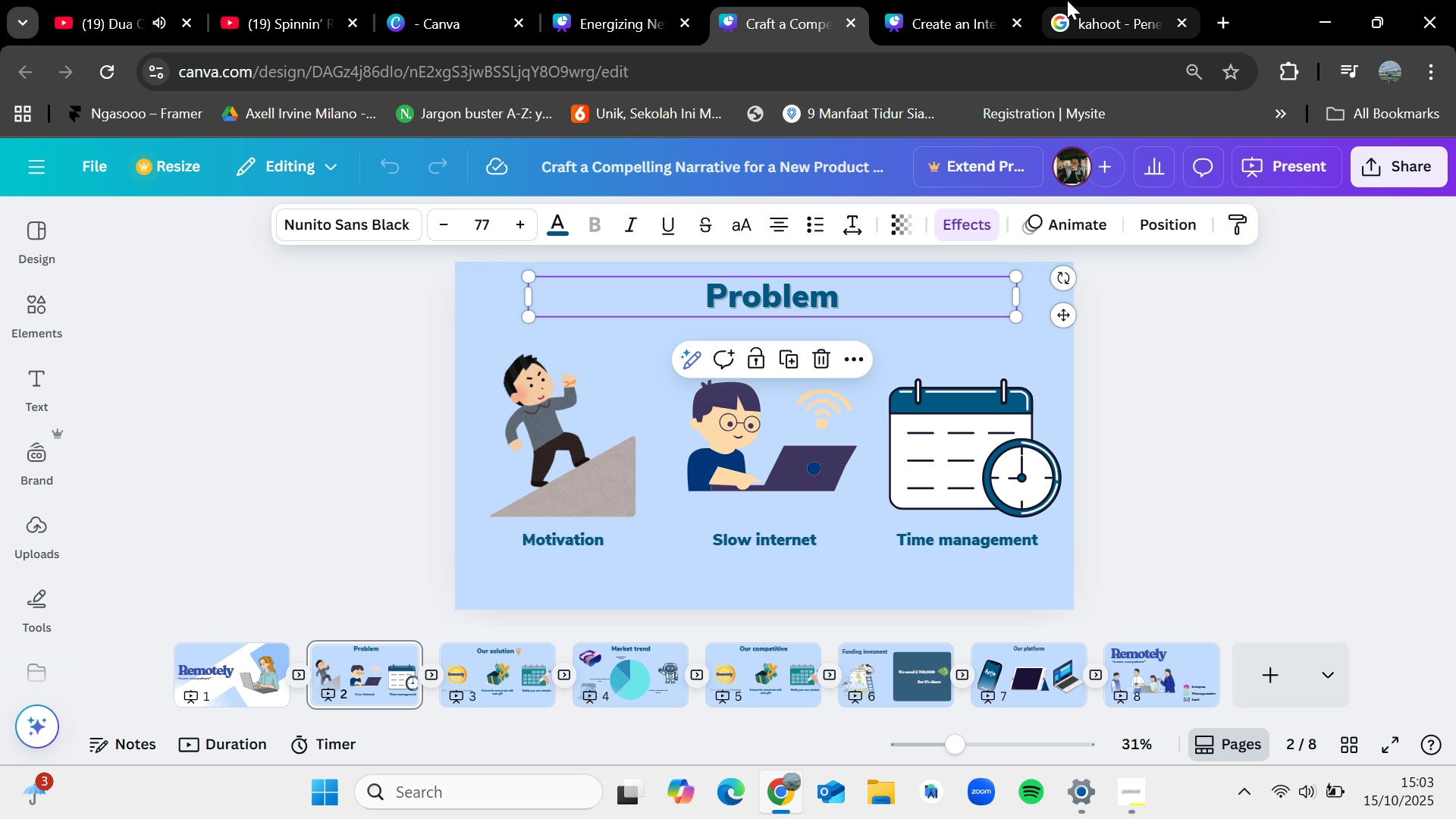 
left_click([1060, 0])
 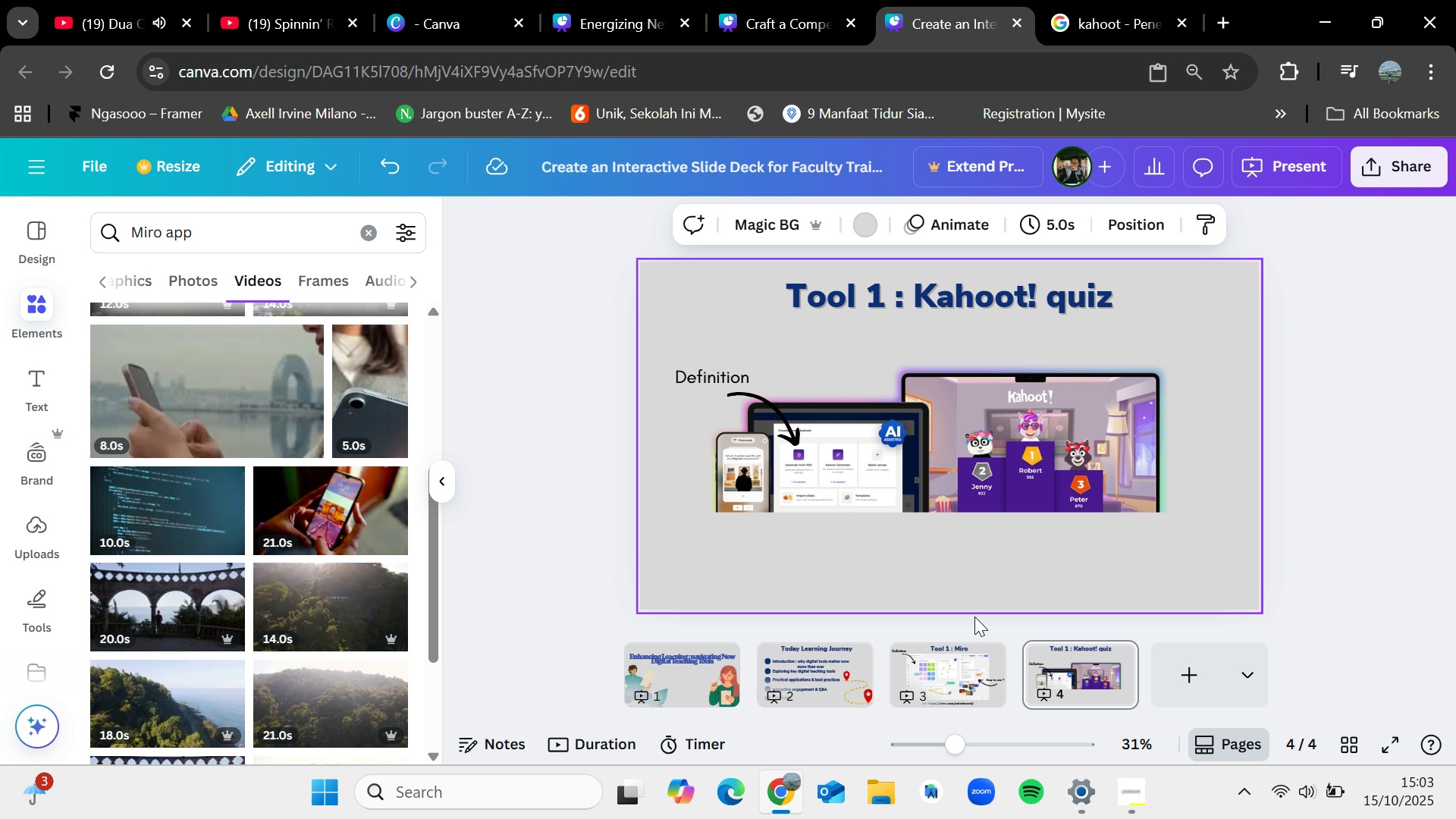 
left_click([917, 0])
 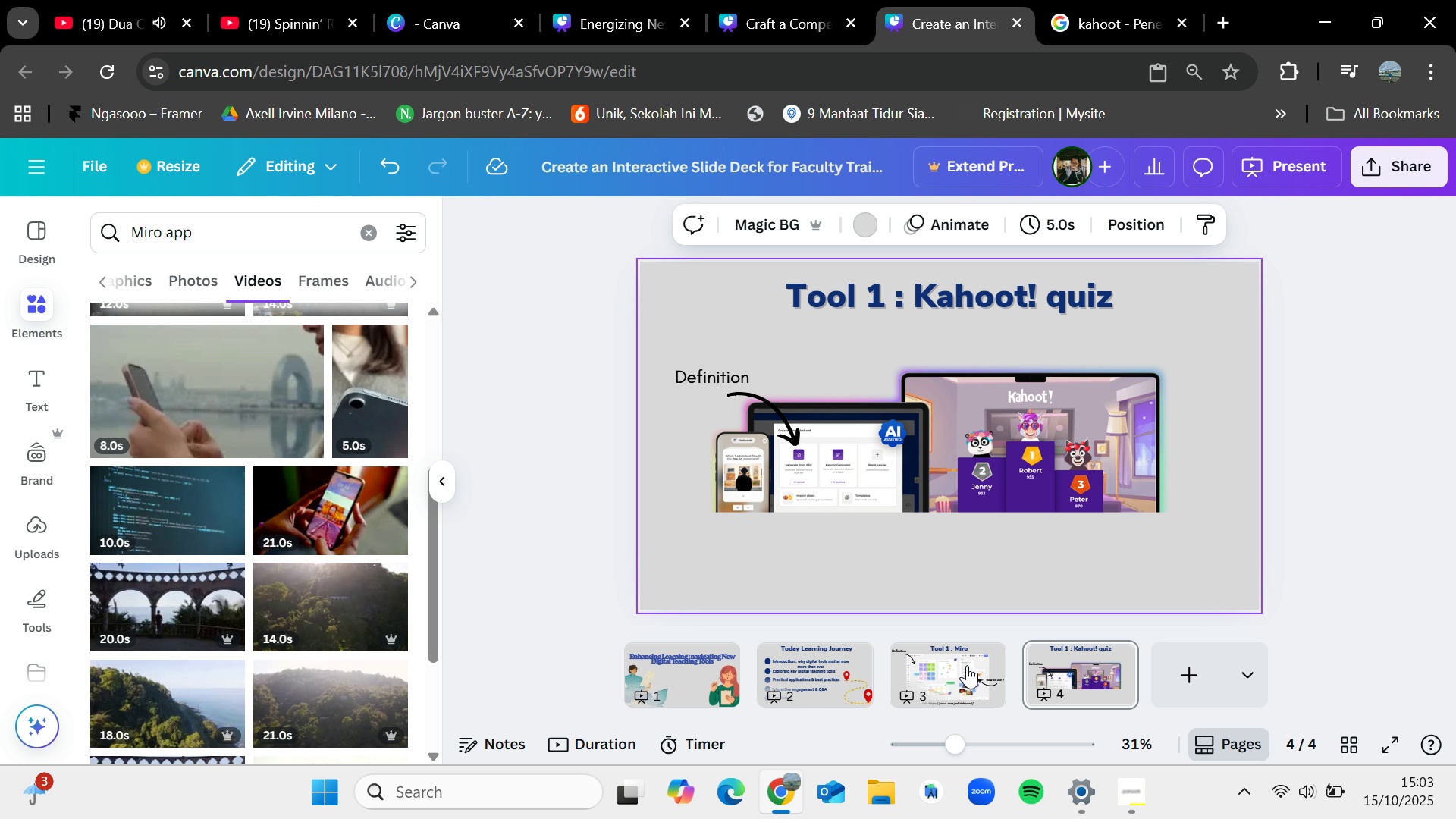 
left_click([961, 670])
 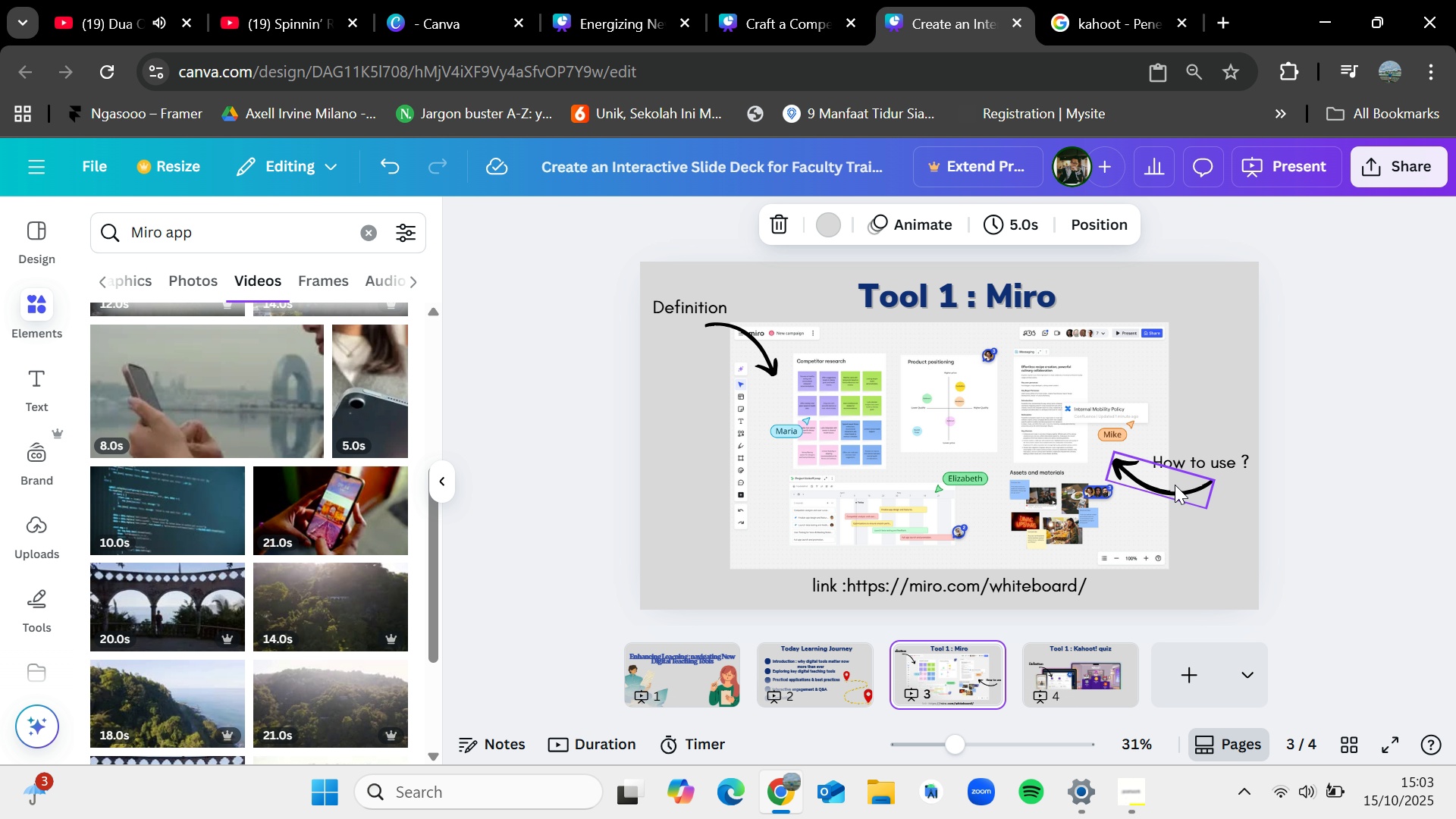 
hold_key(key=ShiftLeft, duration=1.27)
left_click([1216, 450])
 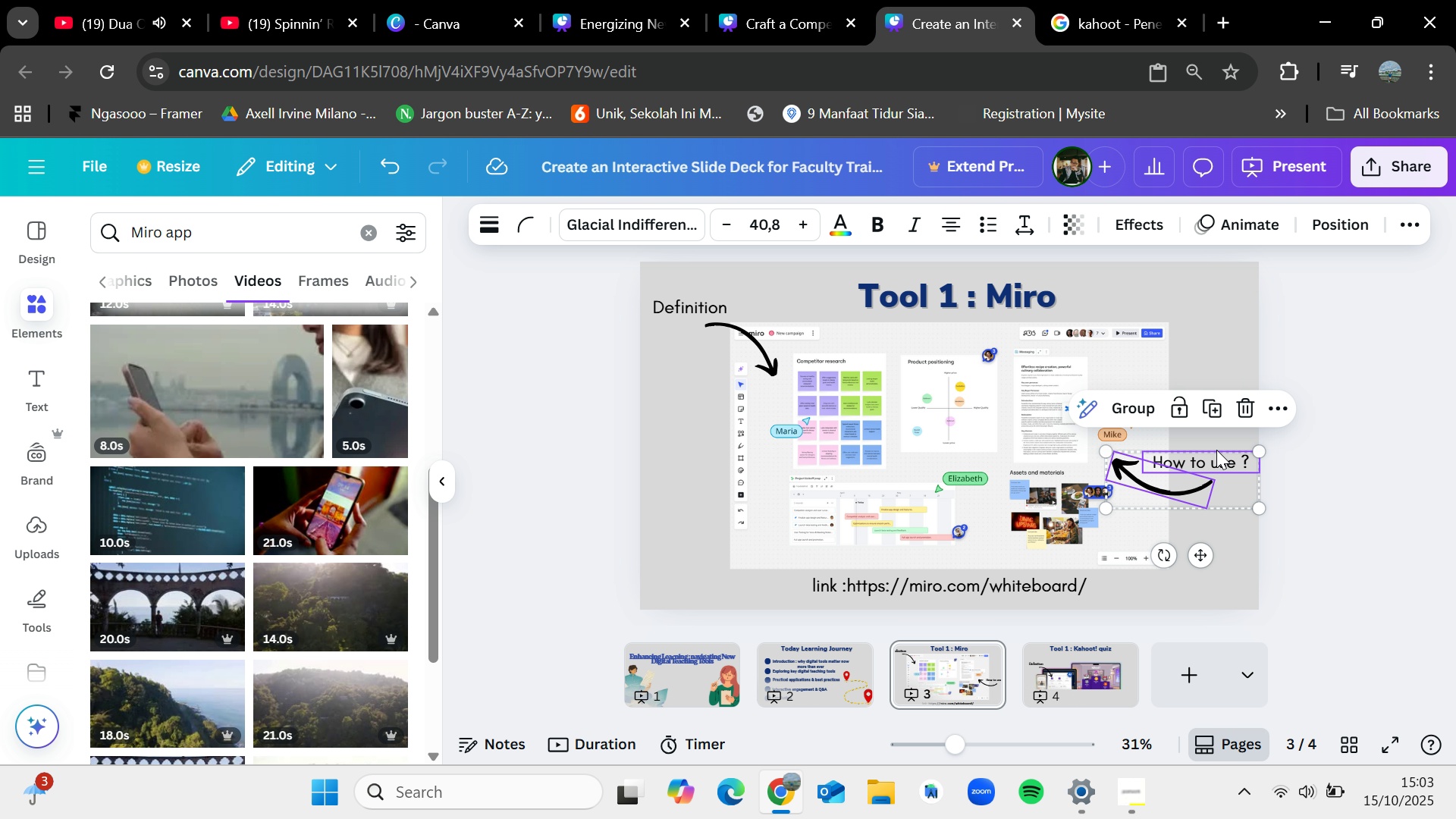 
key(Control+C)
 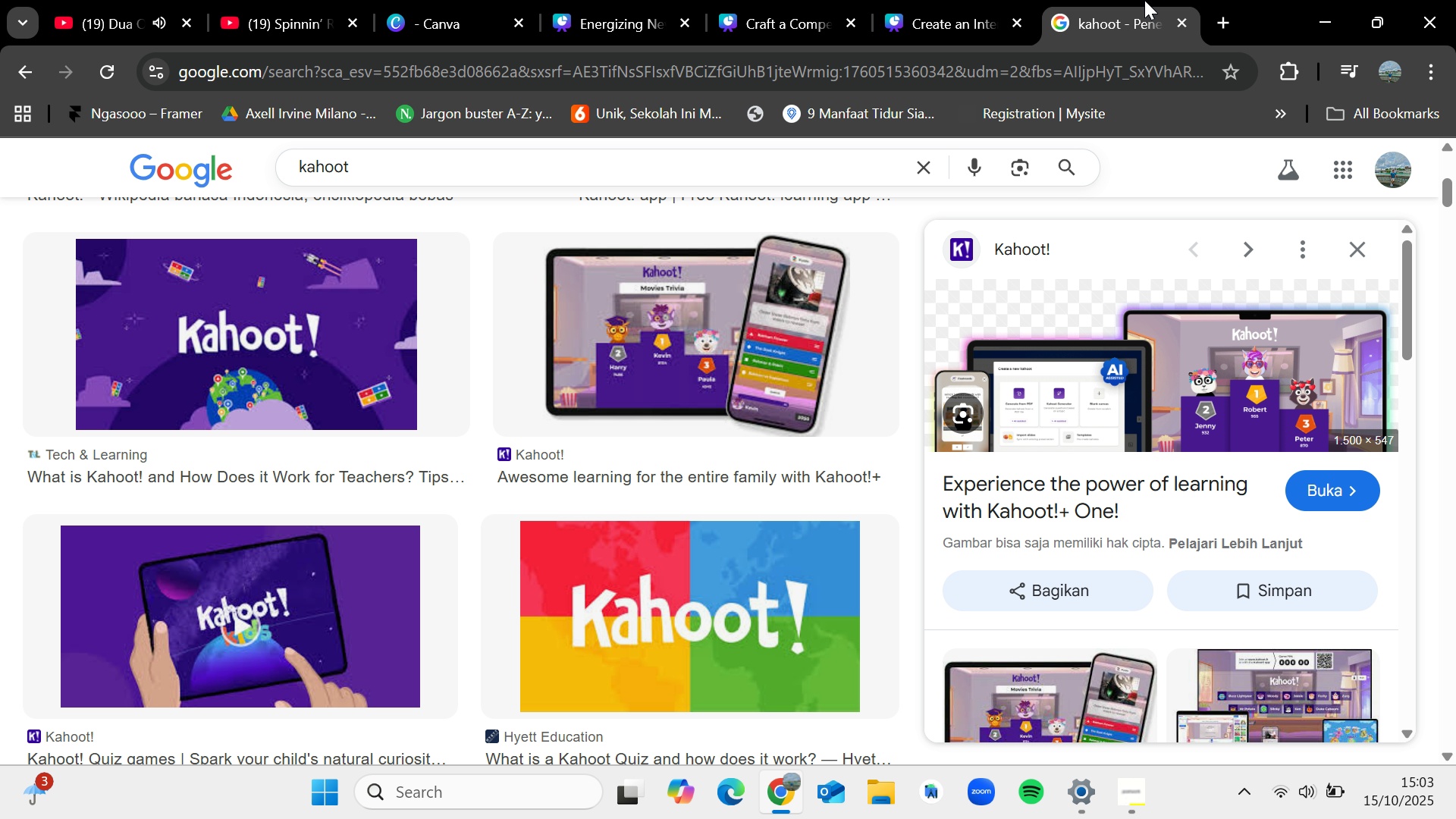 
left_click([1144, 0])
 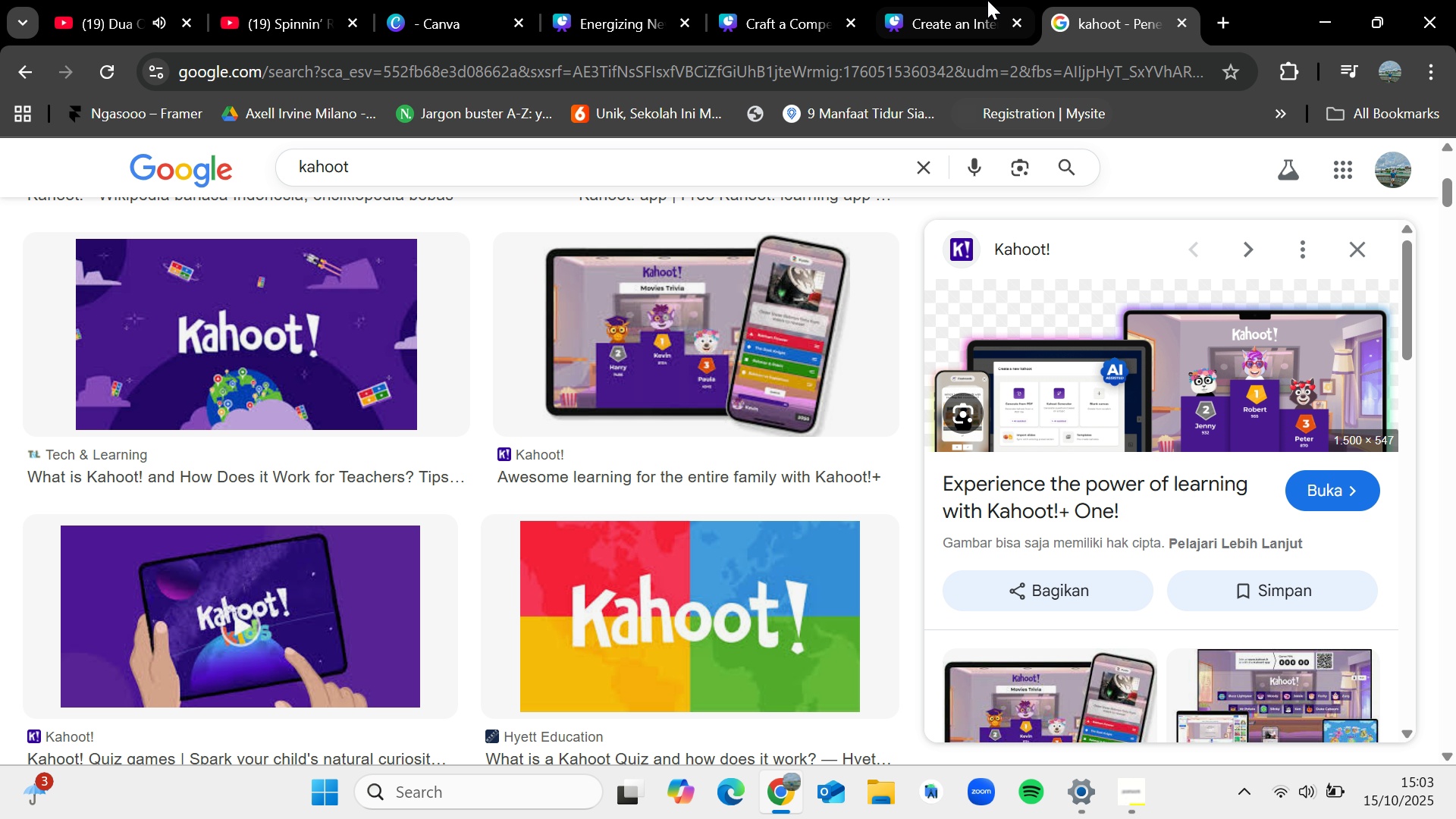 
left_click([987, 0])
 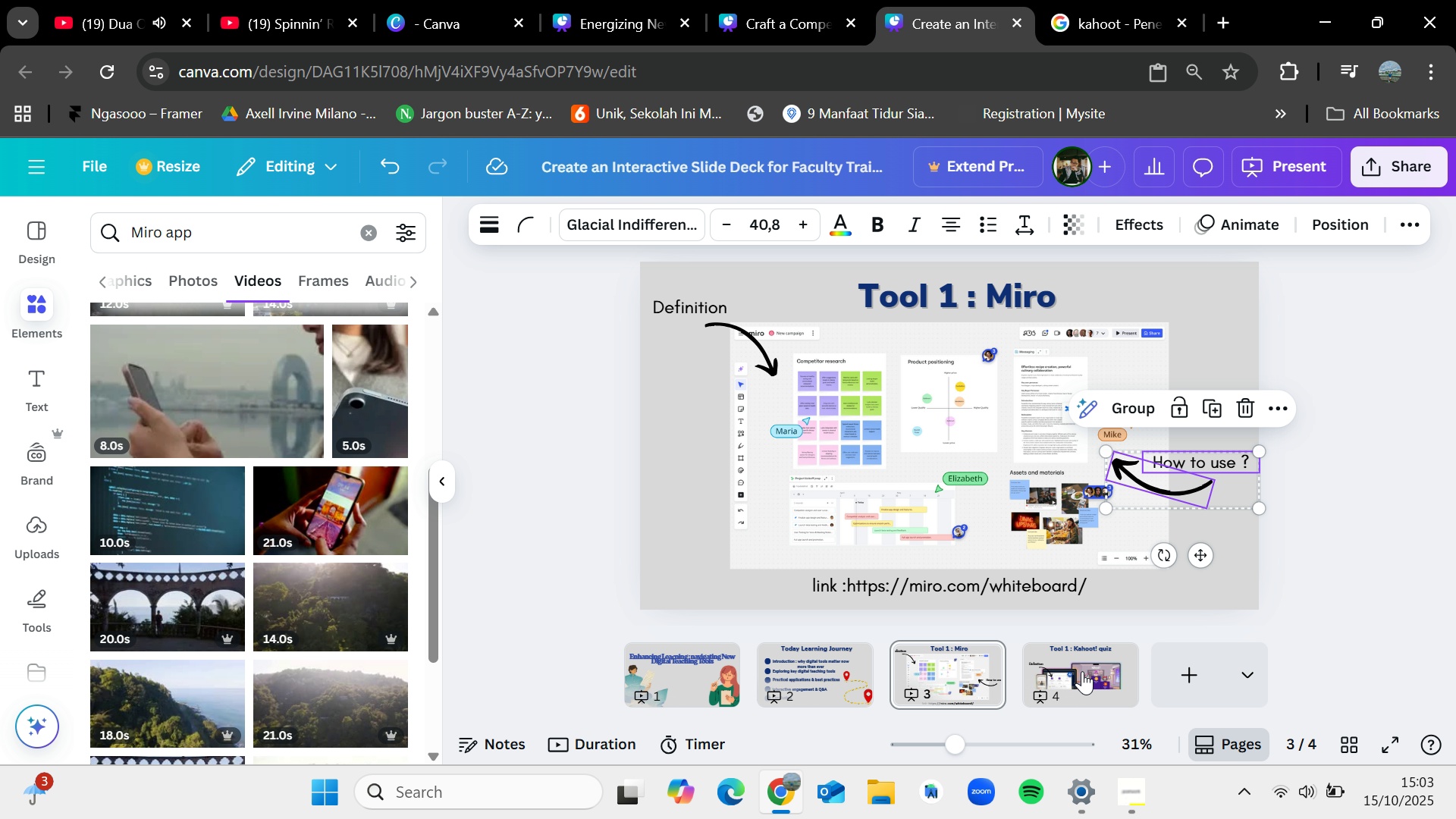 
left_click([1082, 670])
 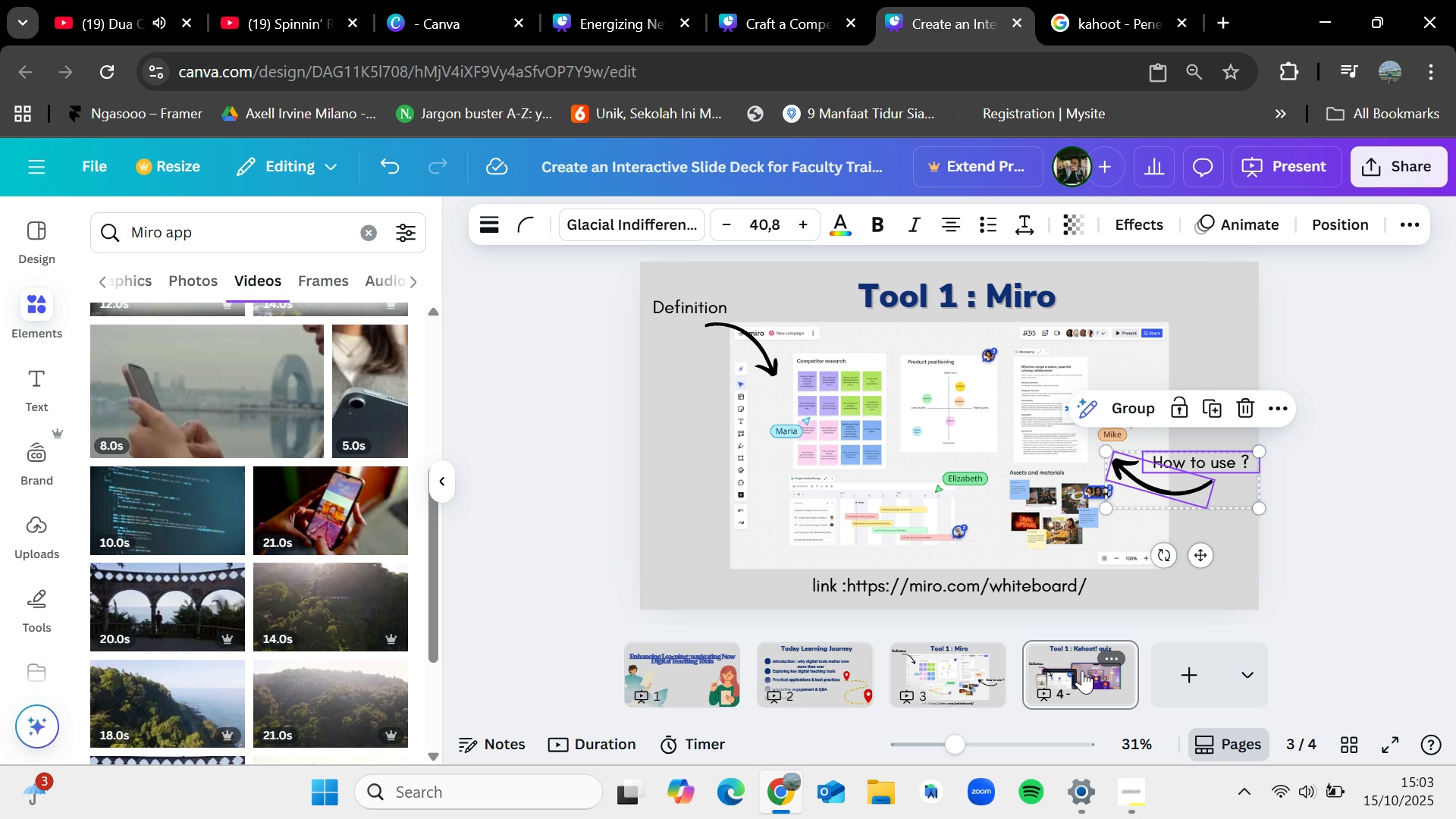 
key(Control+V)
 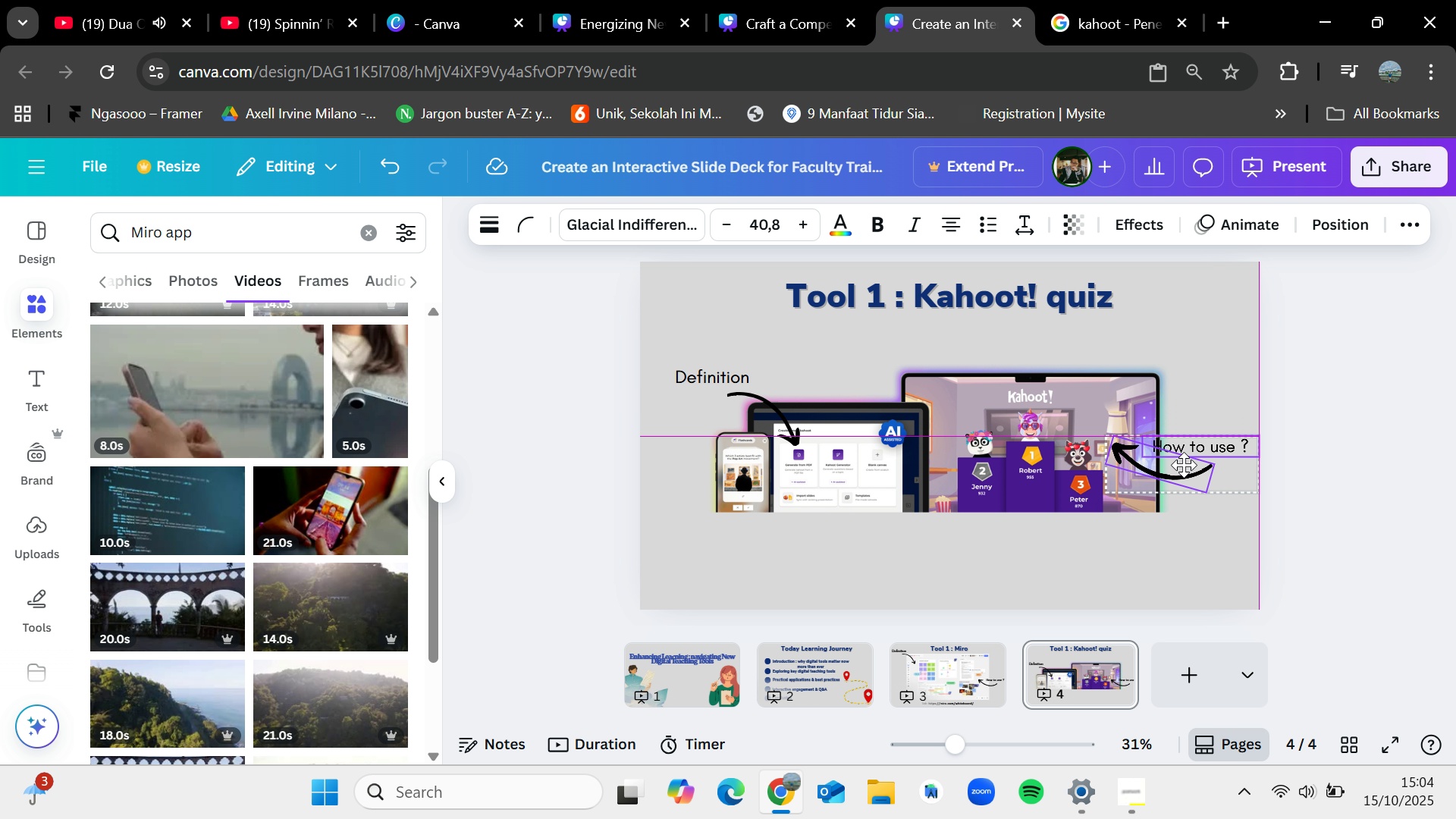 
mouse_move([1178, 398])
 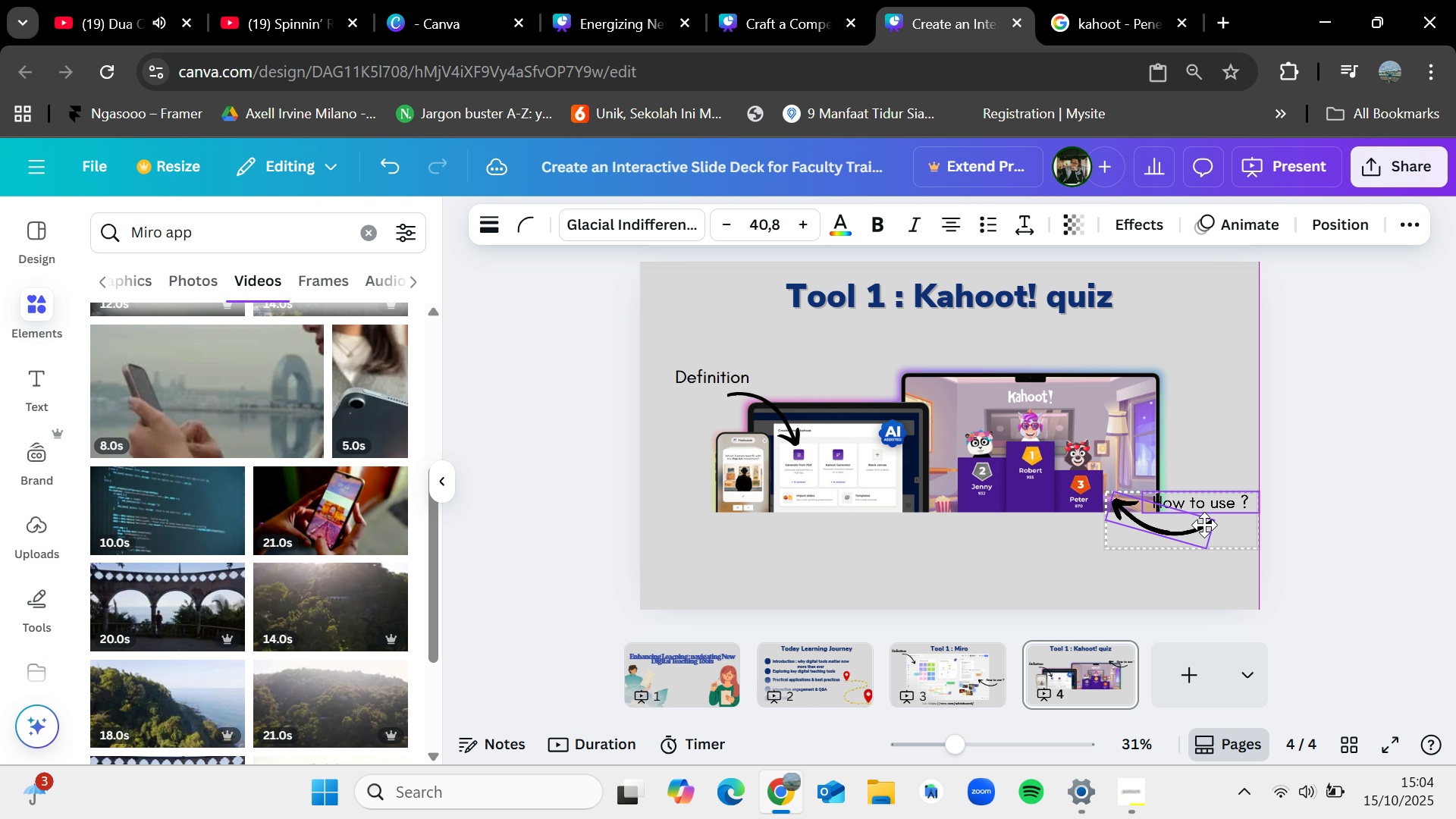 
wait(5.43)
 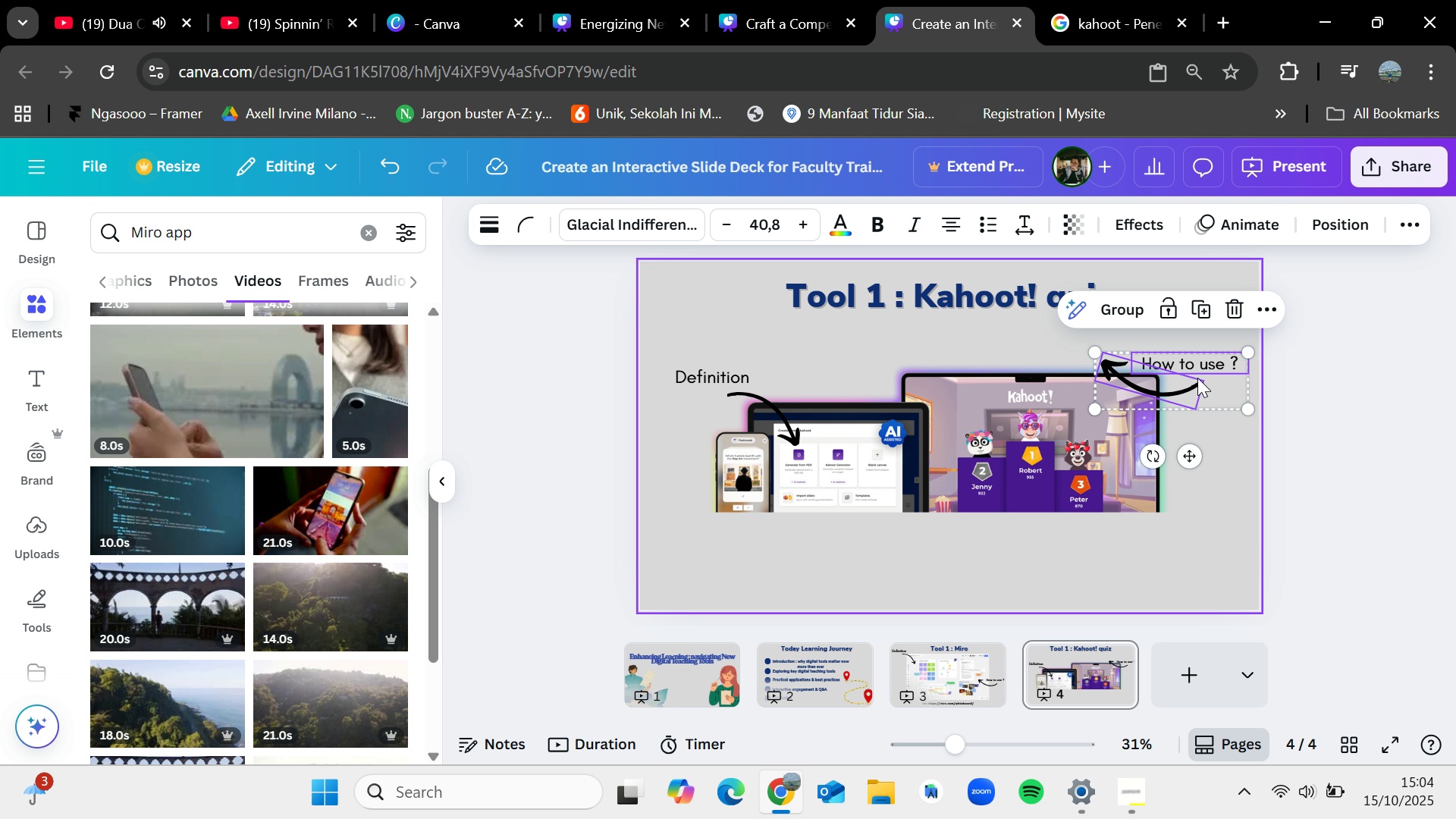 
left_click([1410, 513])
 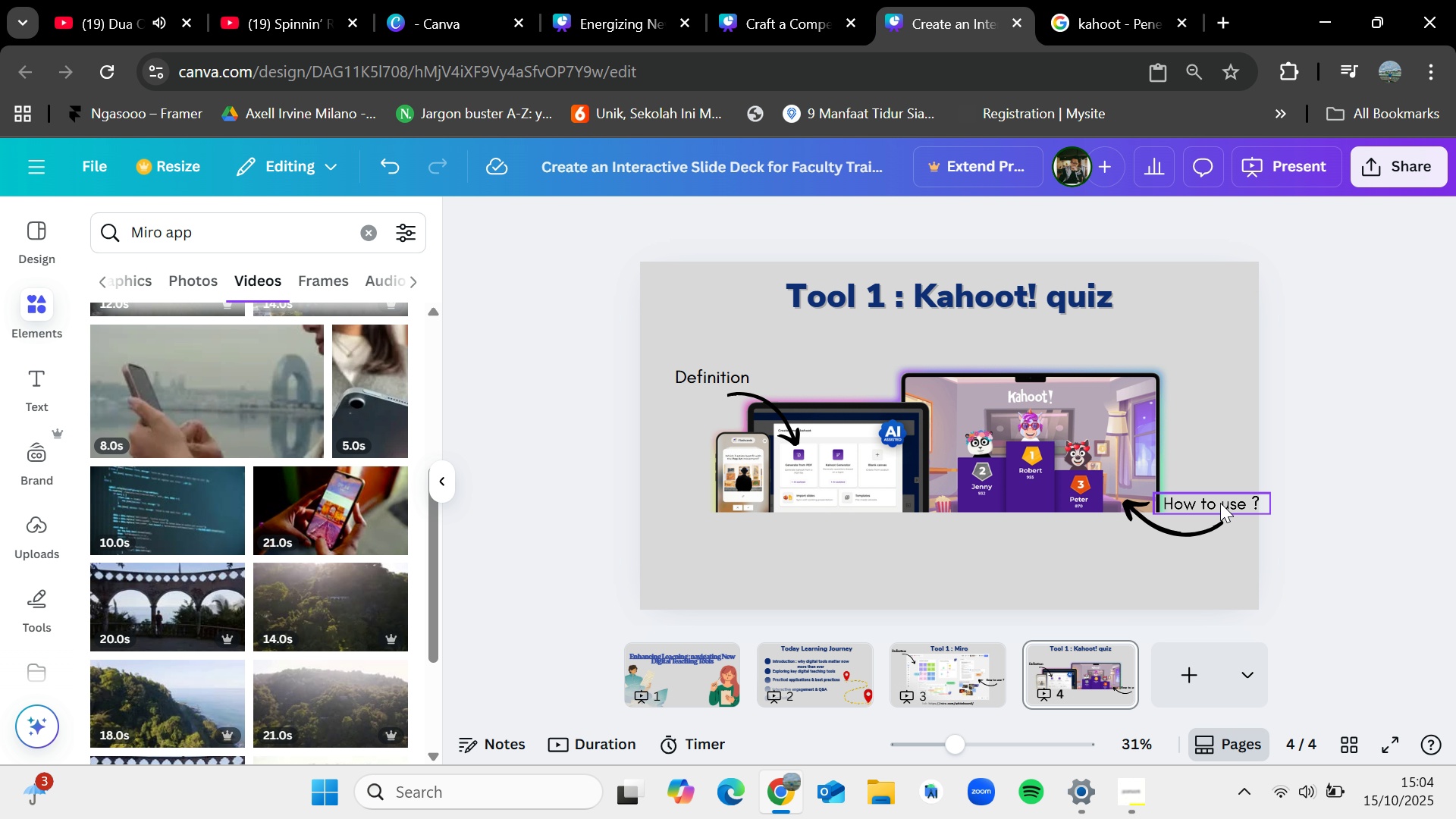 
left_click([1218, 526])
 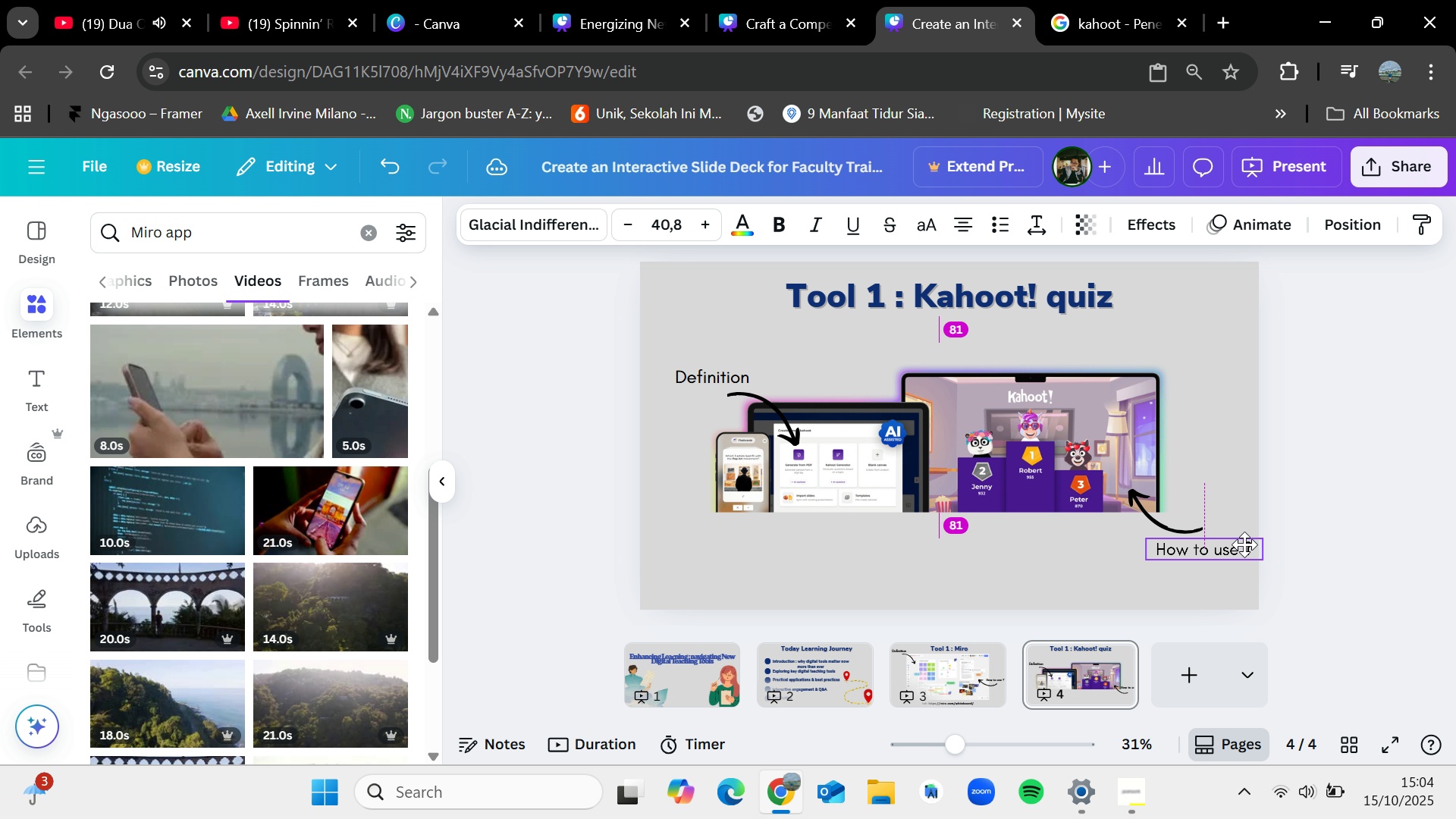 
wait(7.05)
 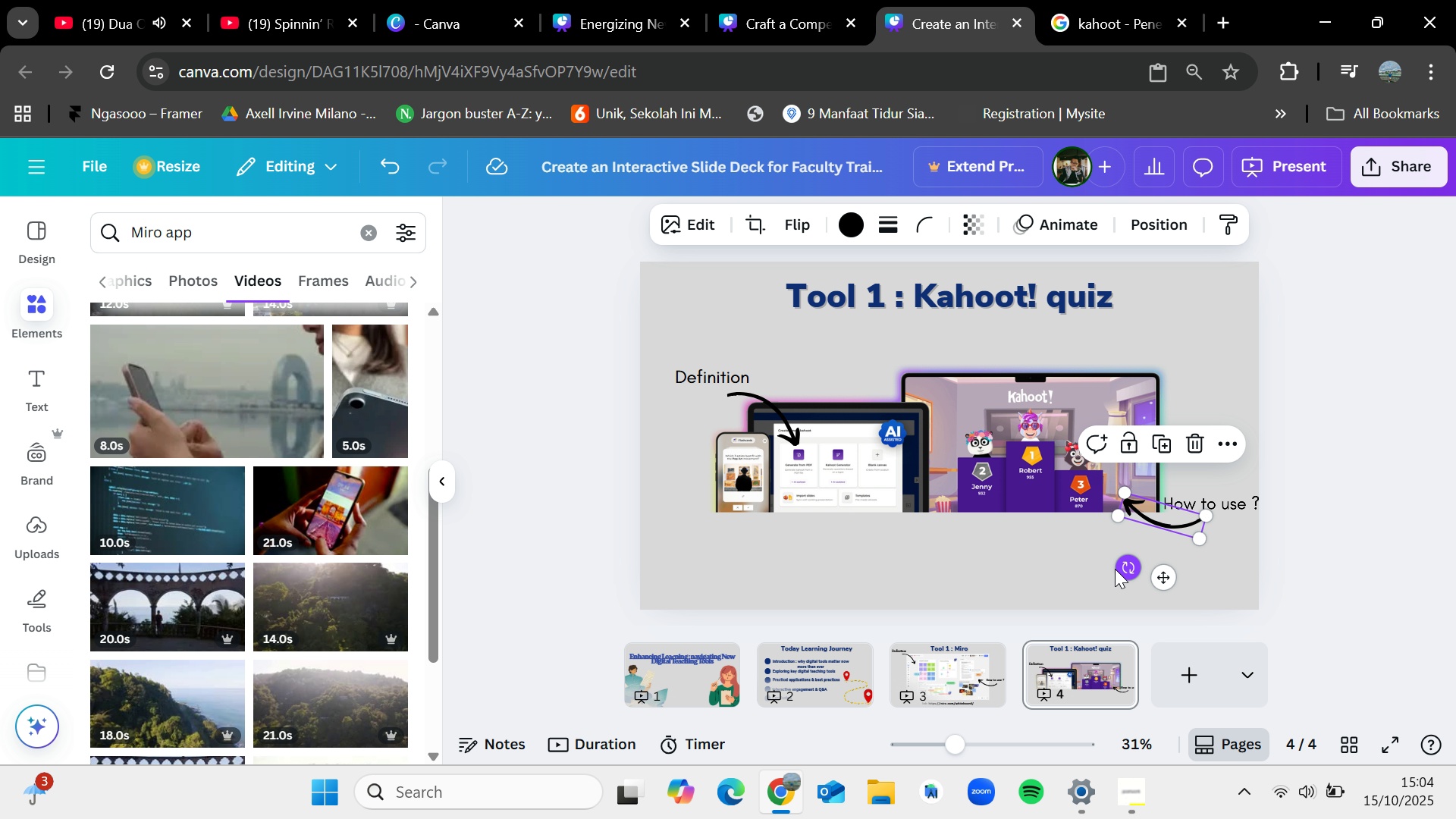 
left_click([1432, 500])
 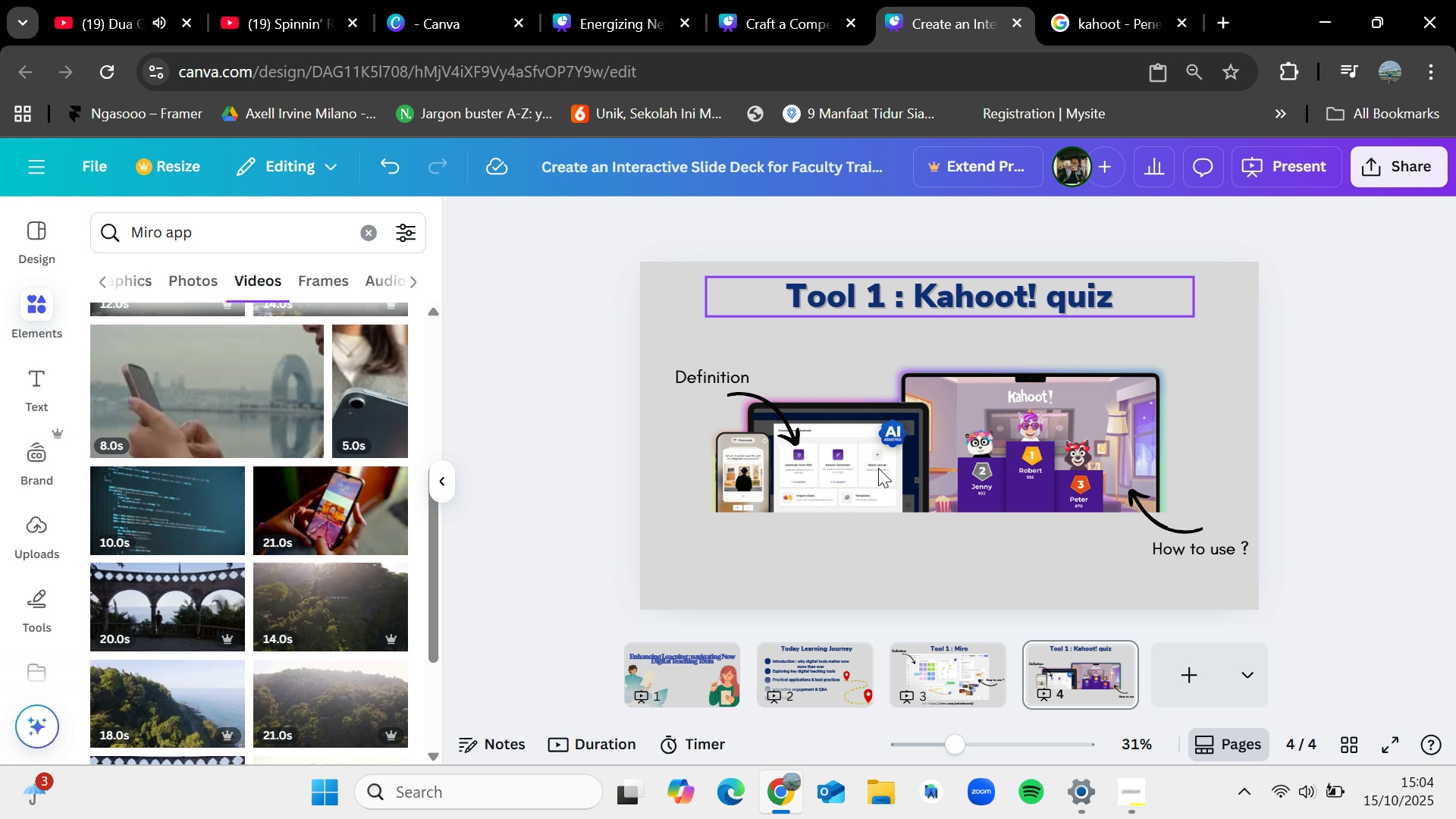 
left_click([953, 674])
 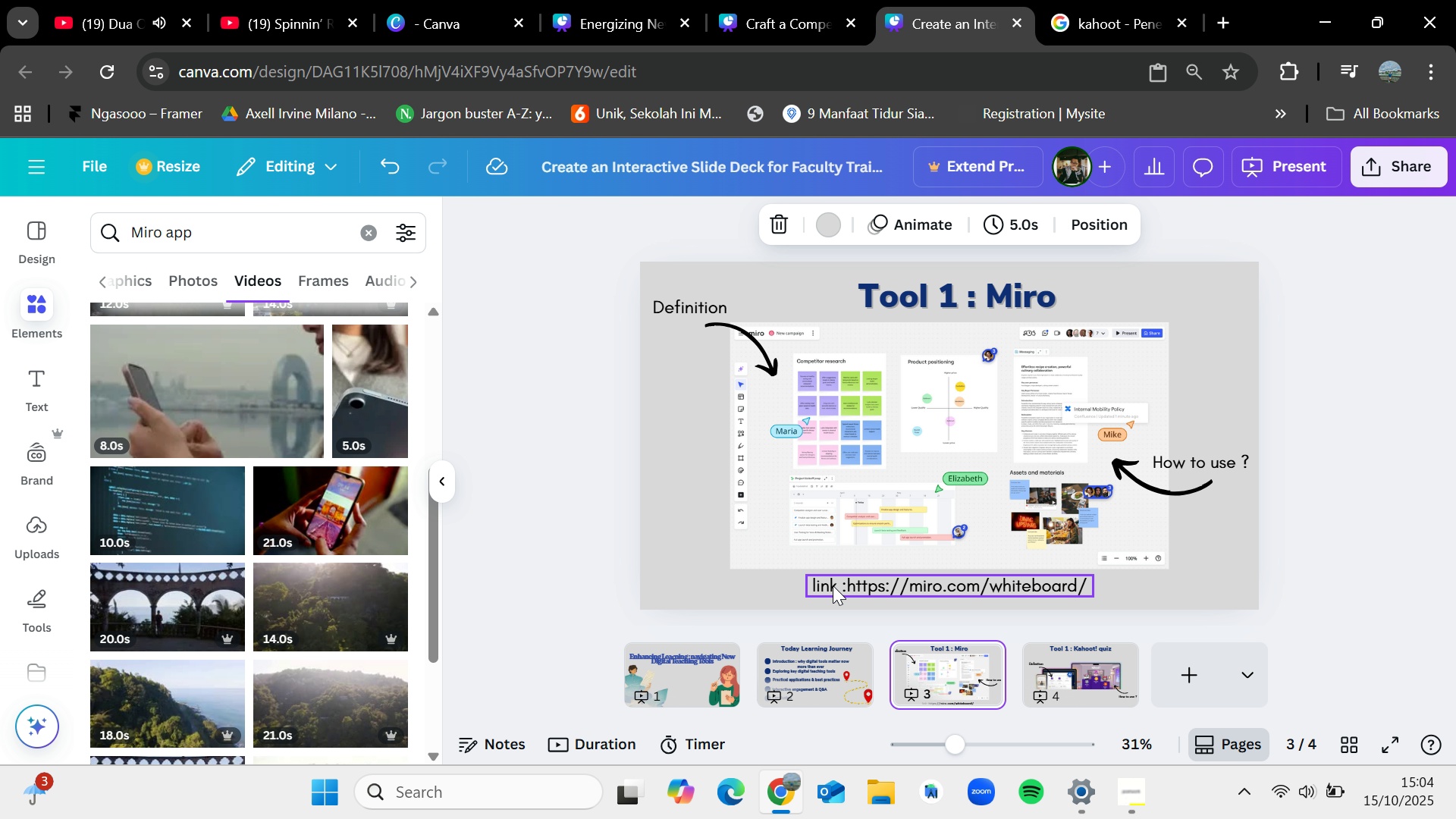 
left_click([833, 585])
 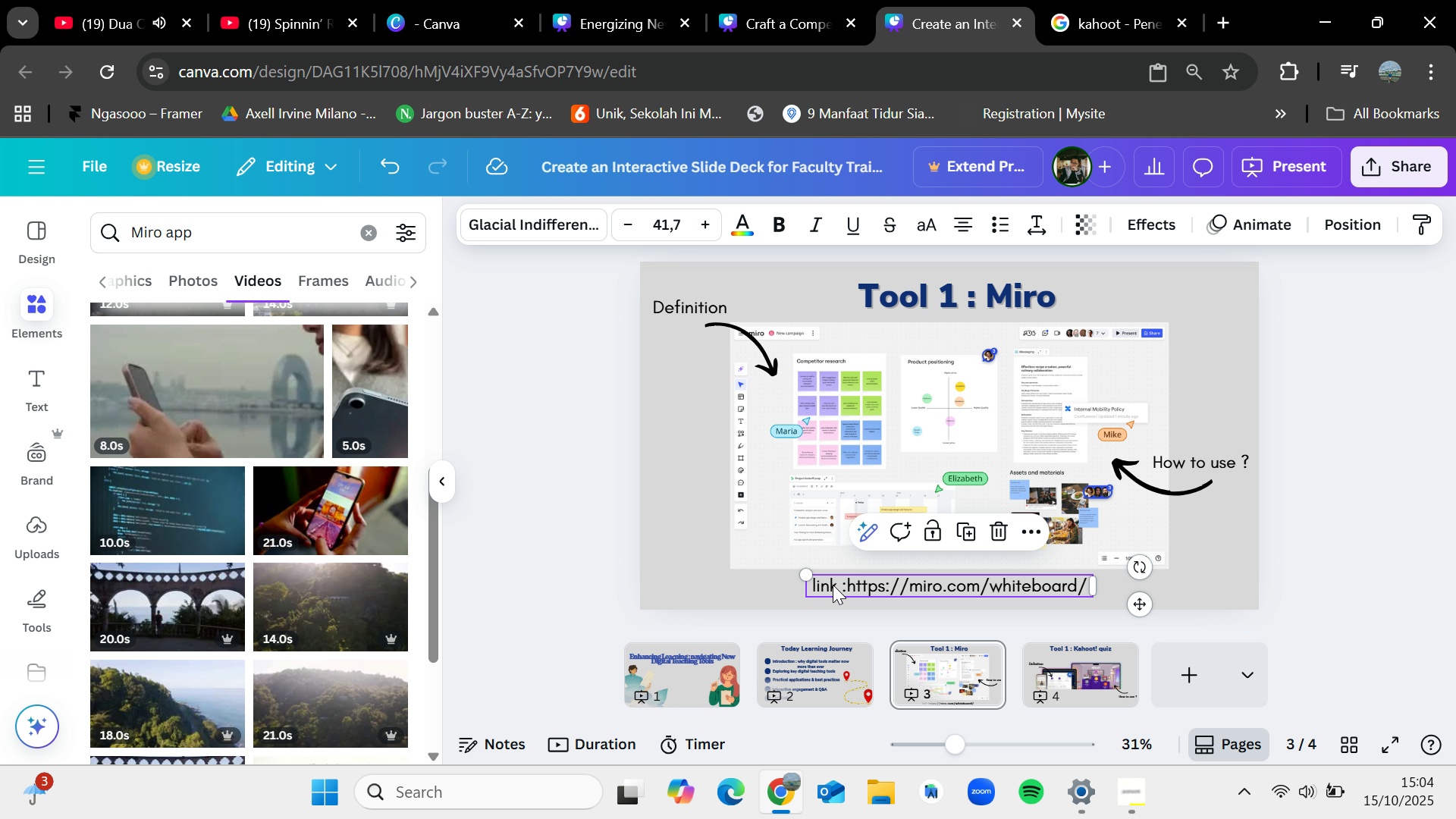 
key(Control+C)
 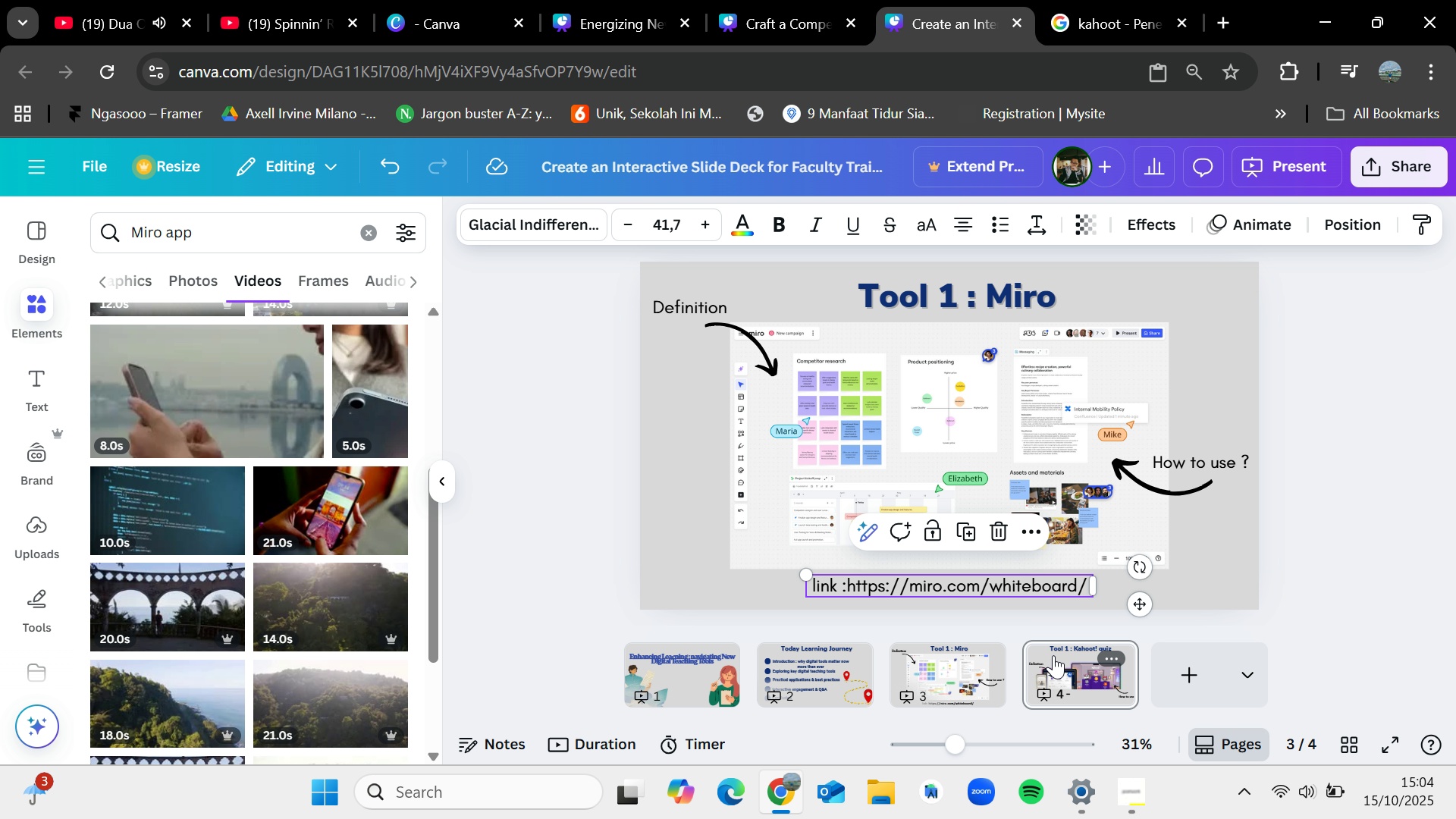 
key(Control+V)
 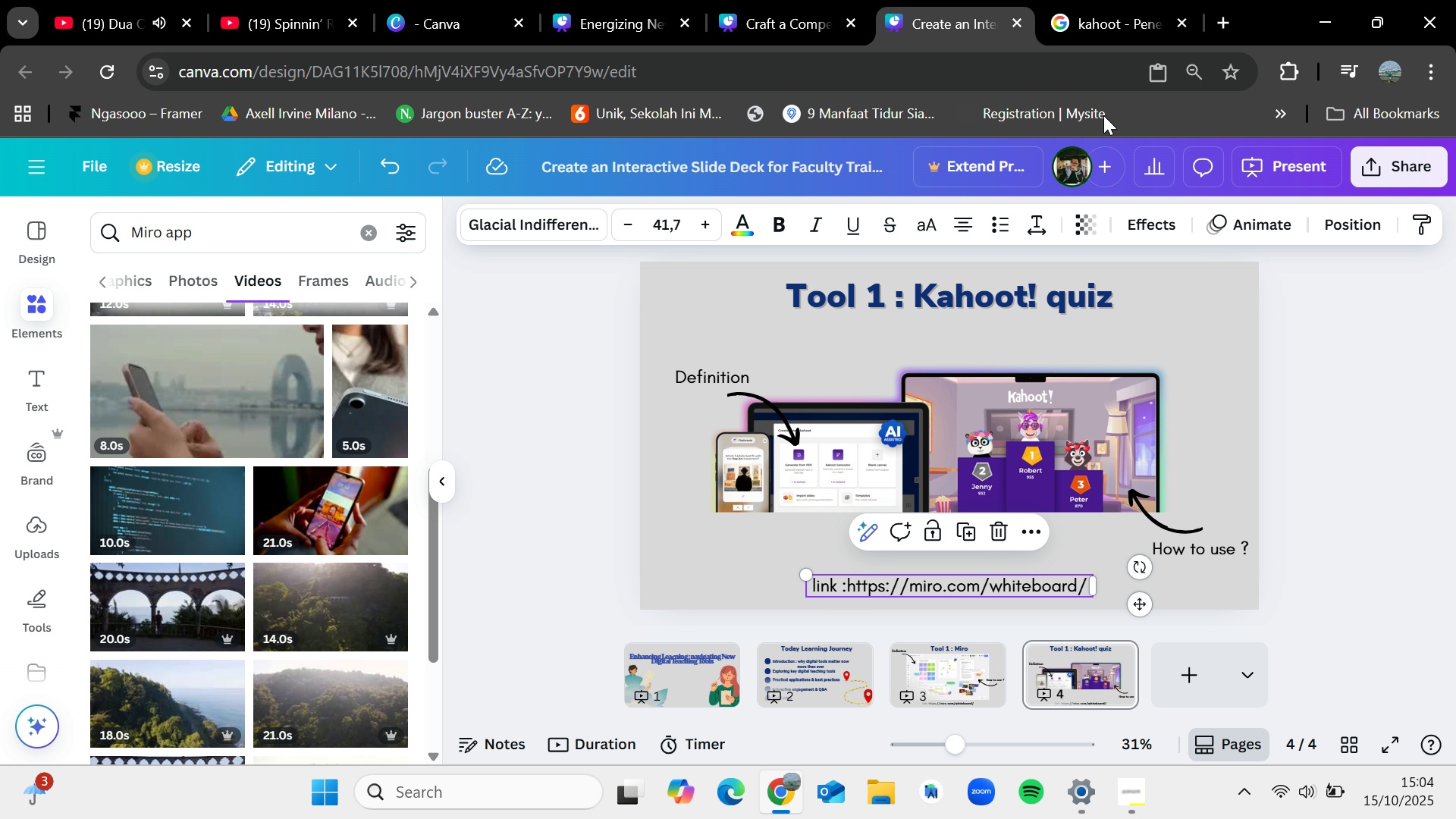 
left_click([1098, 0])
 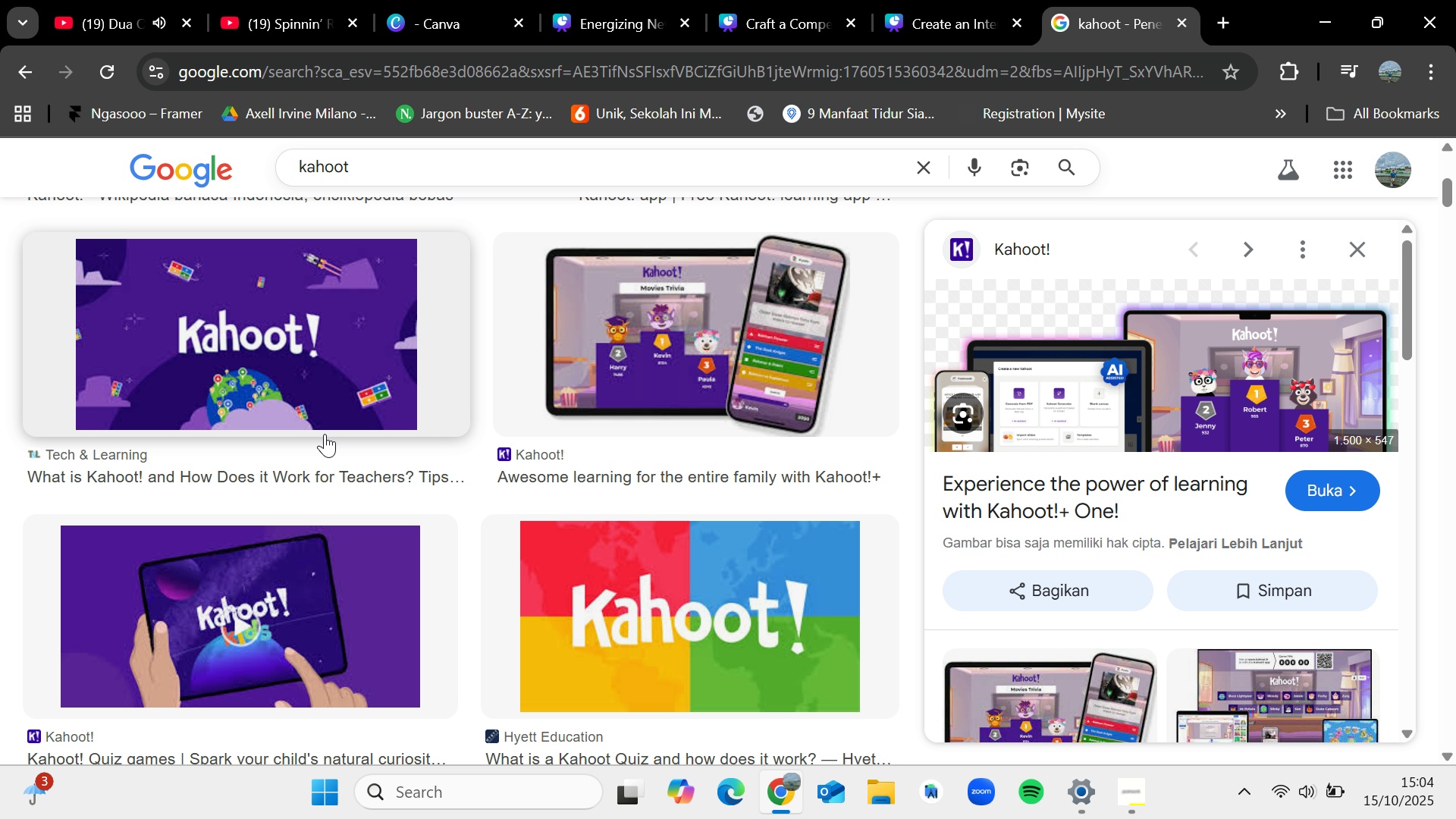 
scroll: coordinate [350, 445], scroll_direction: up, amount: 3.0
 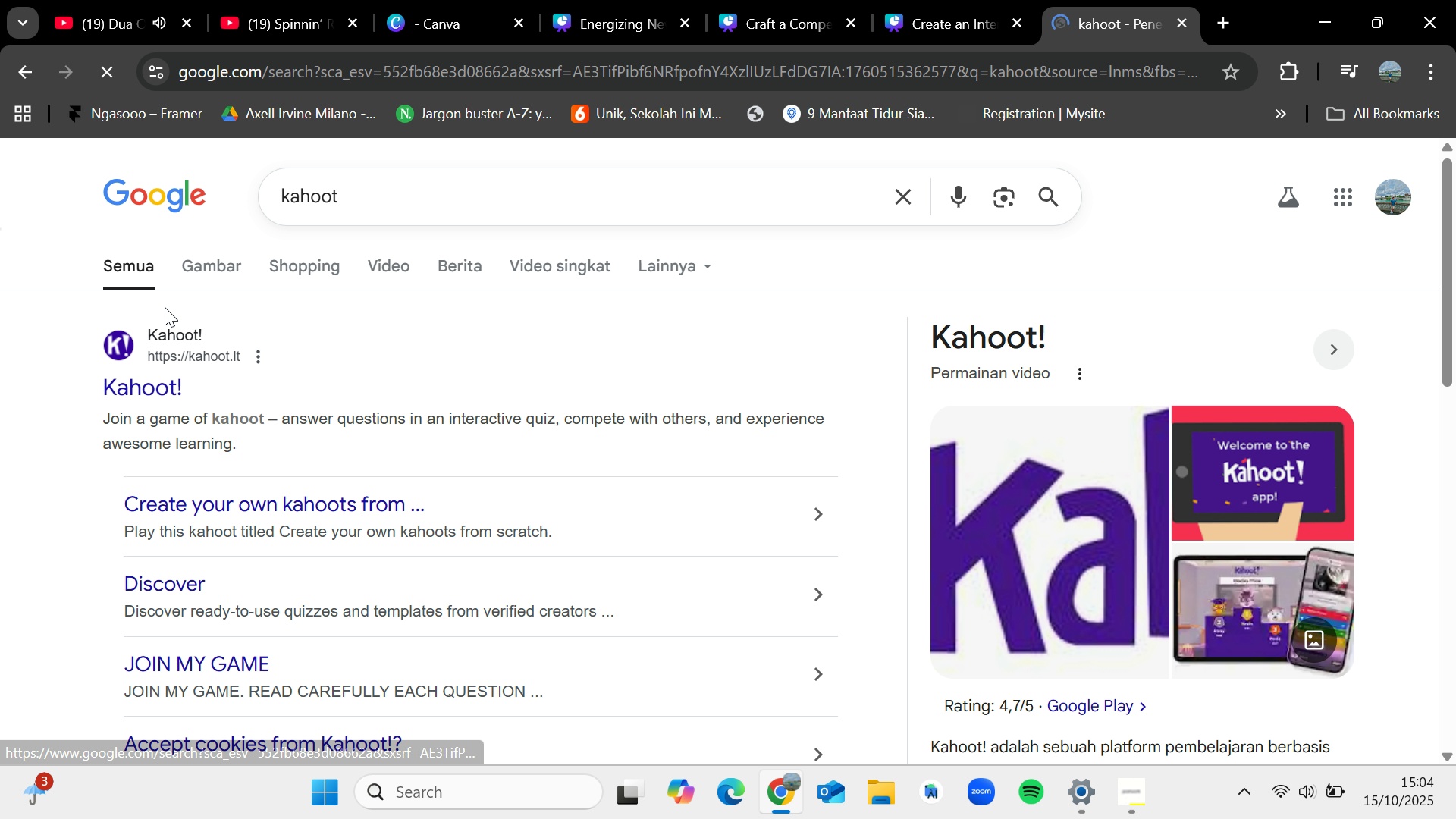 
left_click([162, 392])
 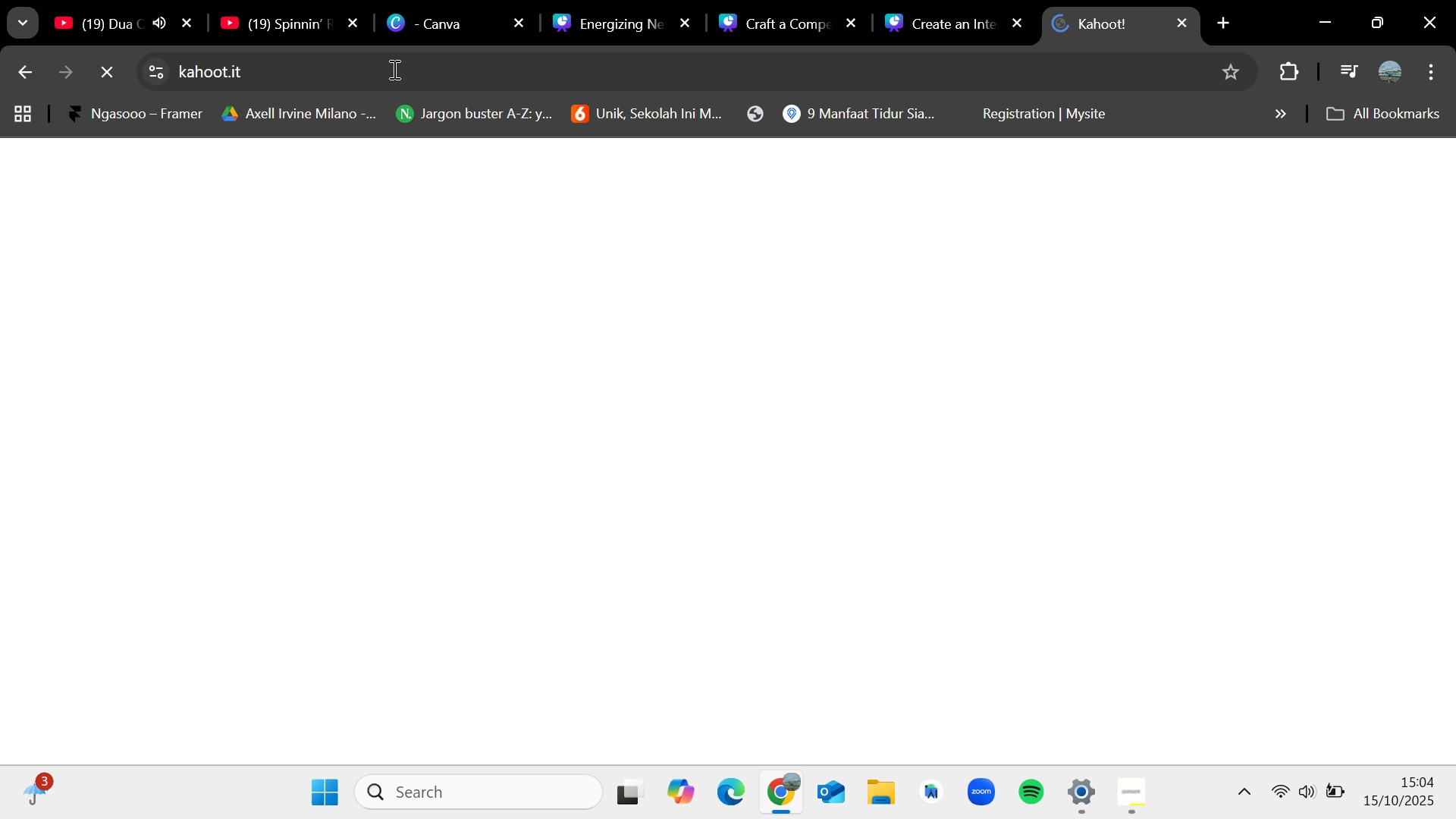 
left_click([393, 69])
 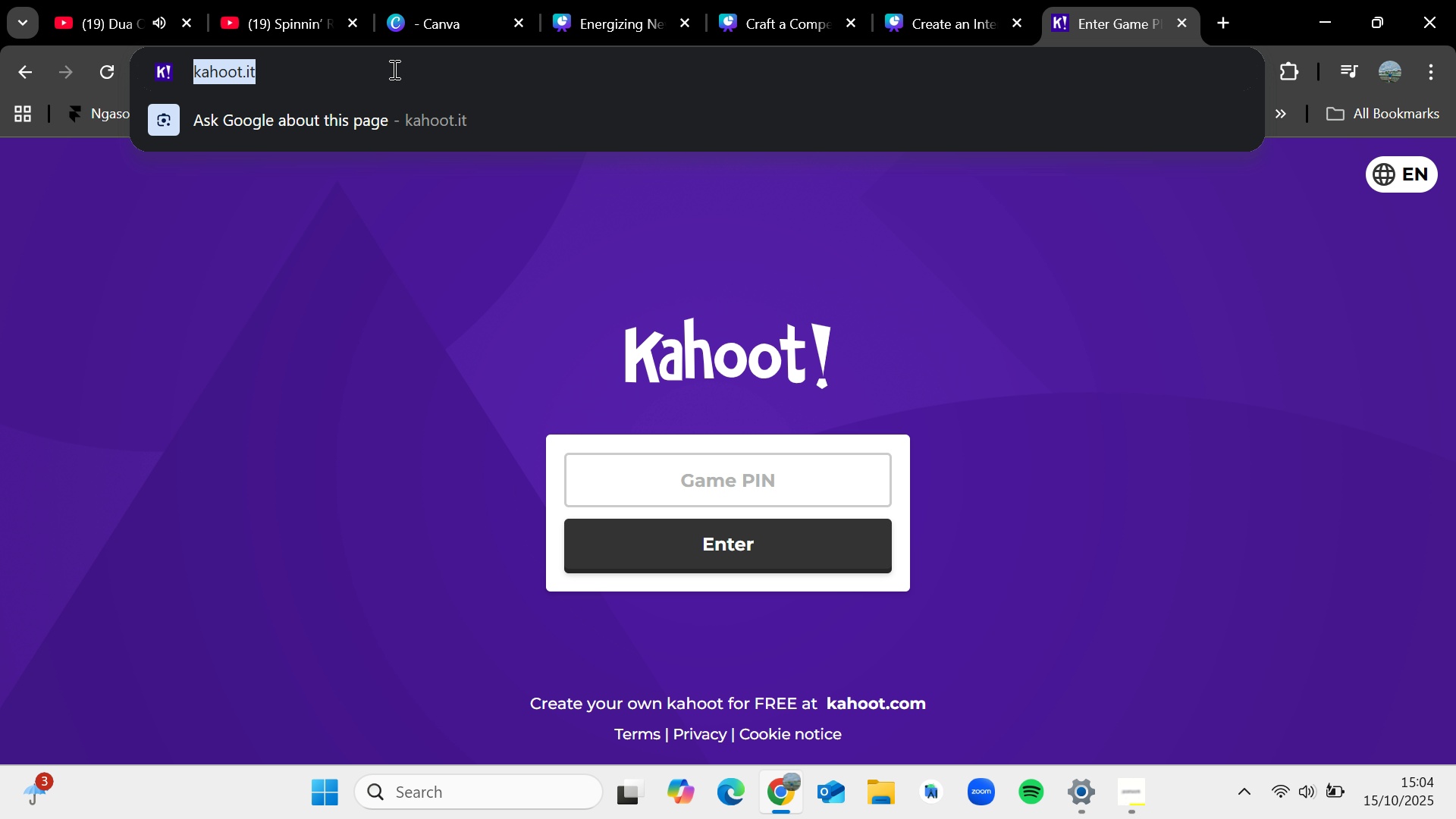 
key(Control+C)
 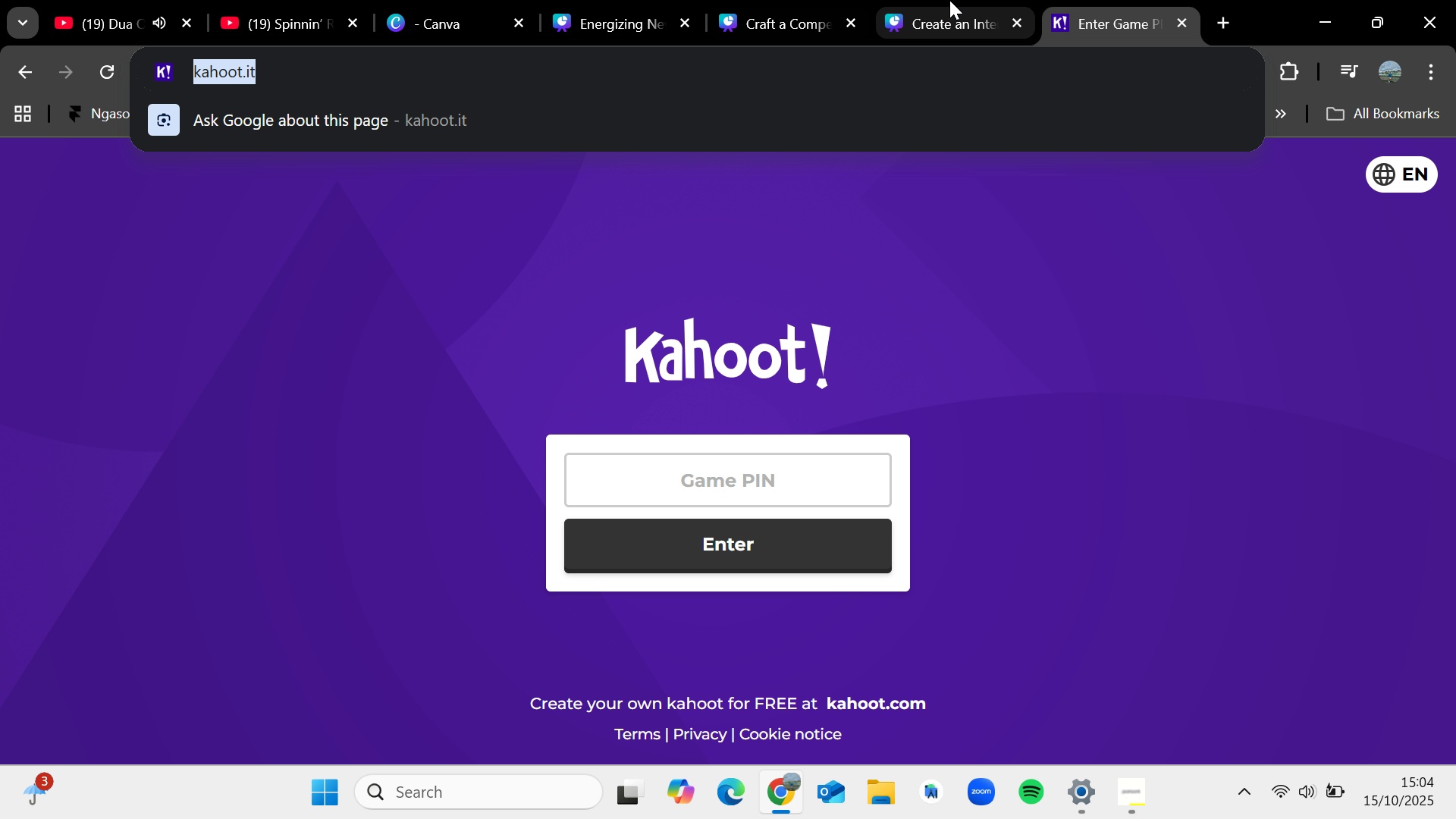 
left_click([949, 0])
 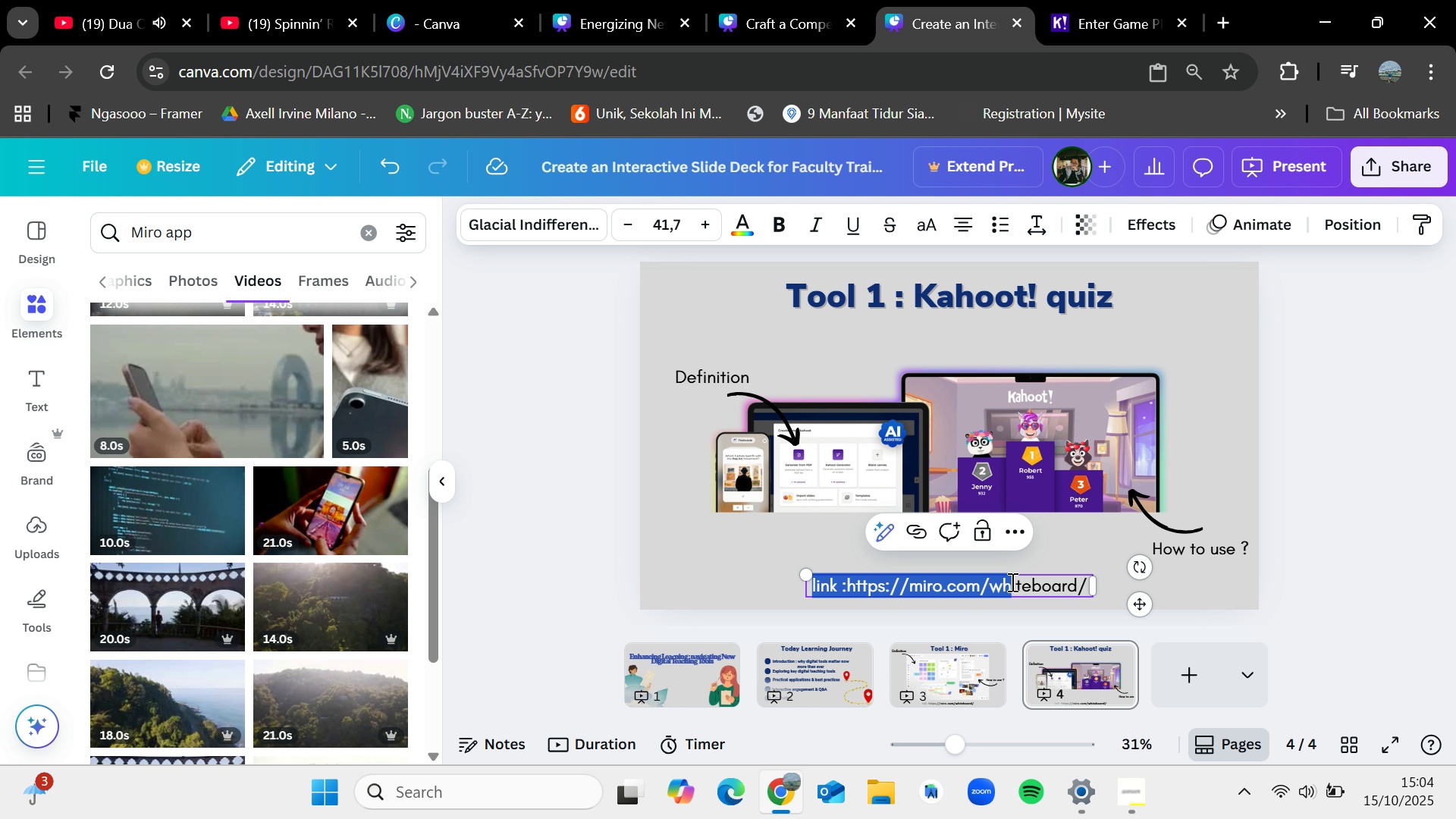 
left_click([1067, 579])
 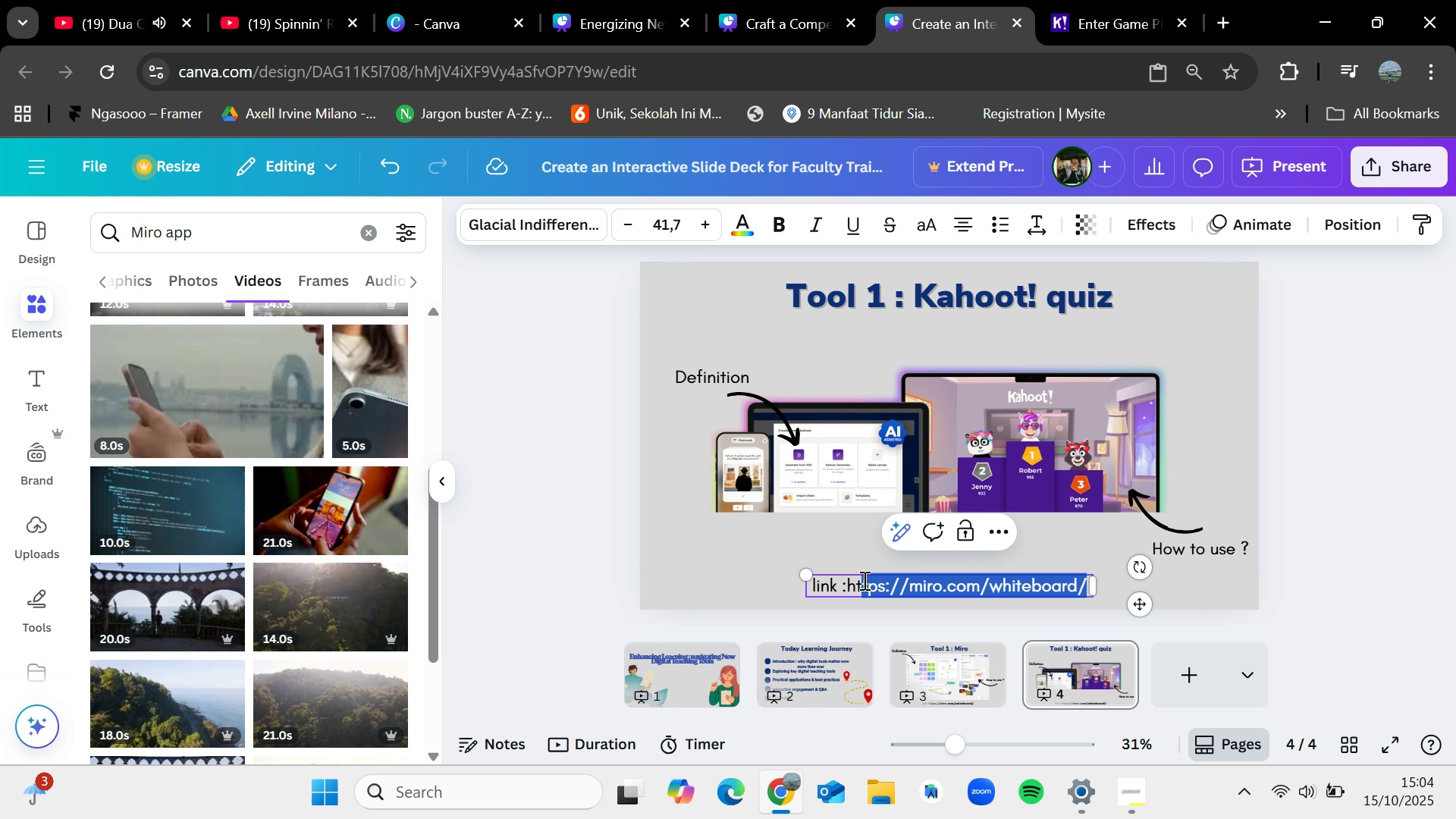 
key(Backspace)
 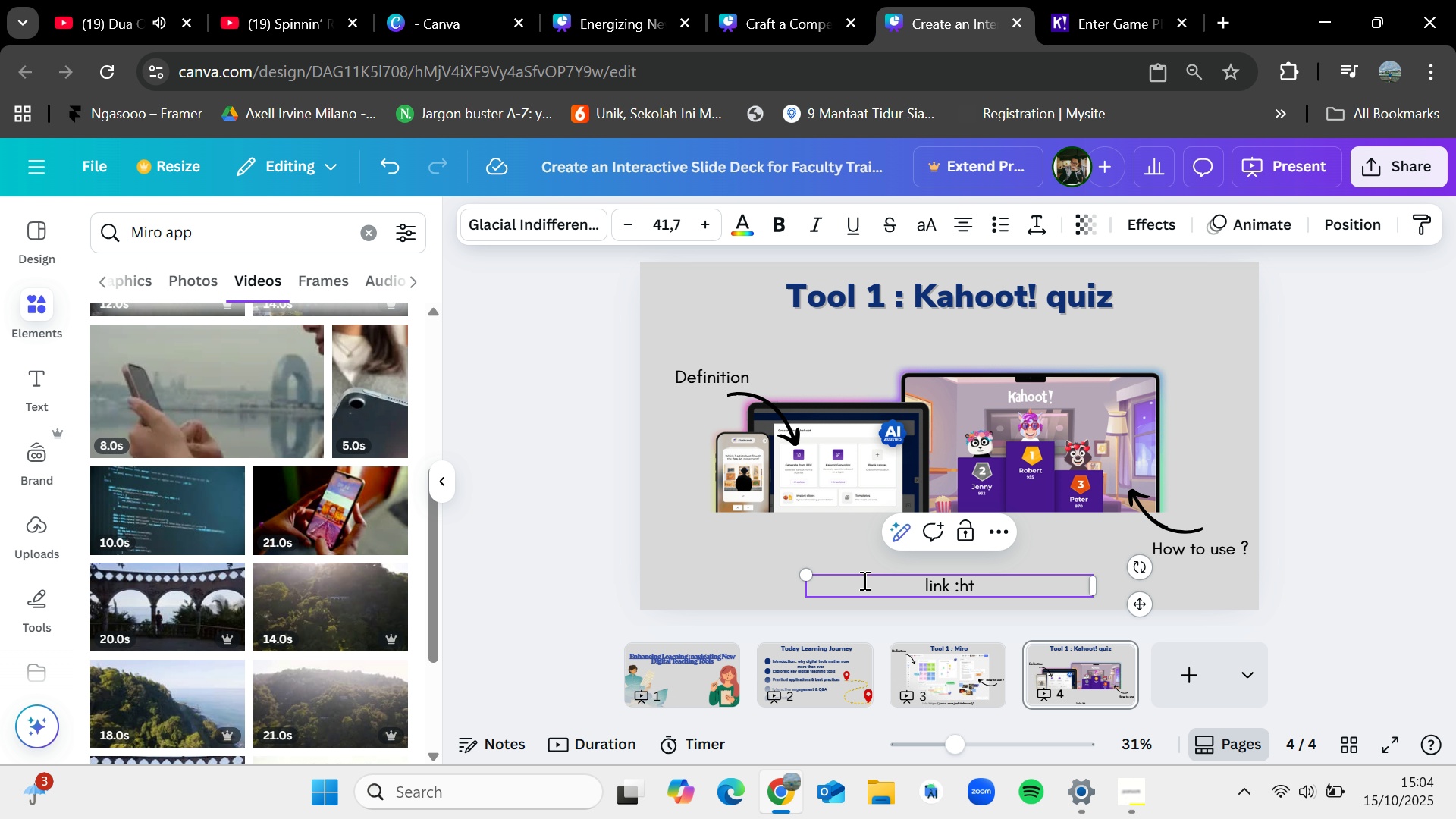 
key(Backspace)
 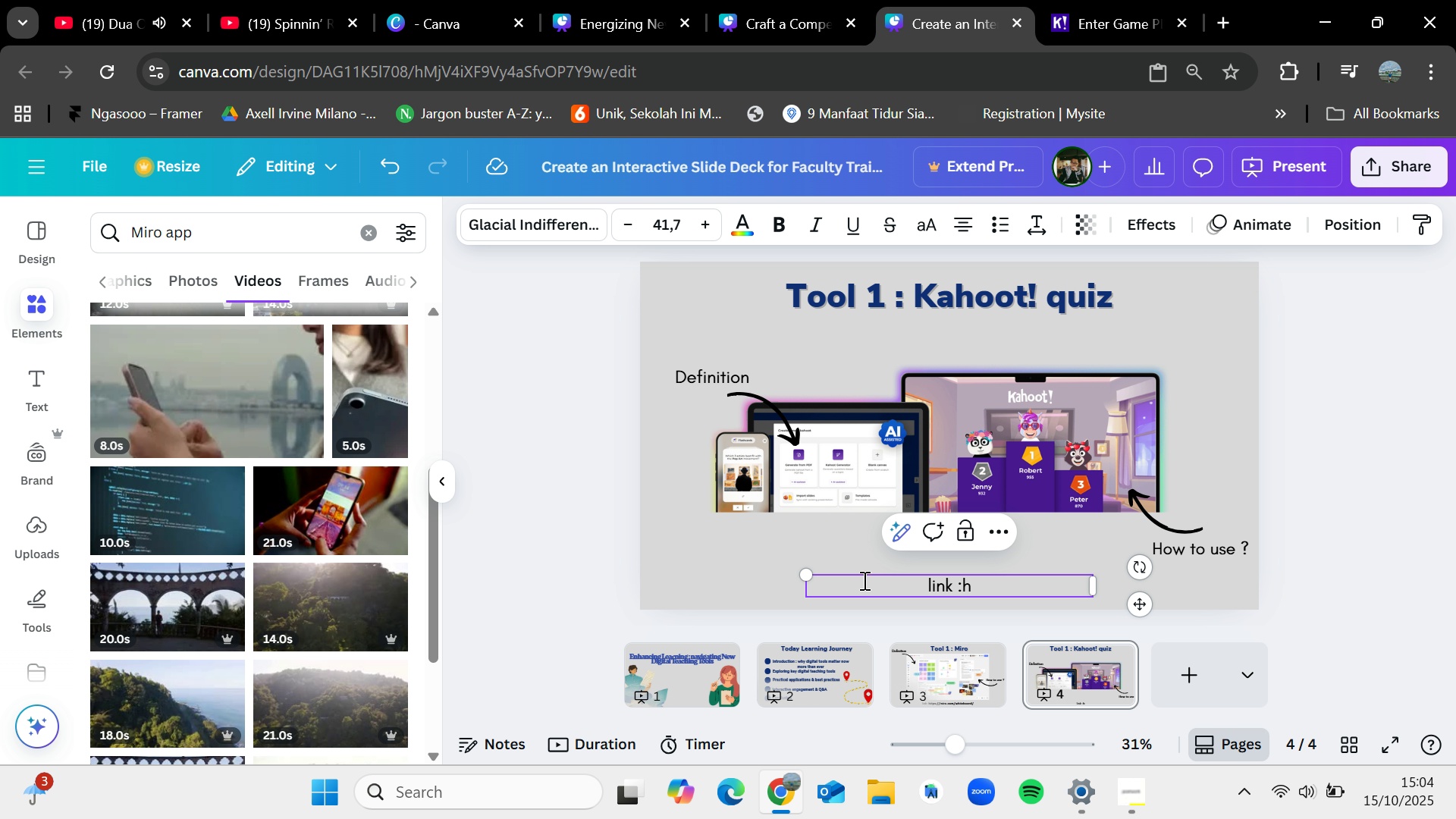 
key(Backspace)
 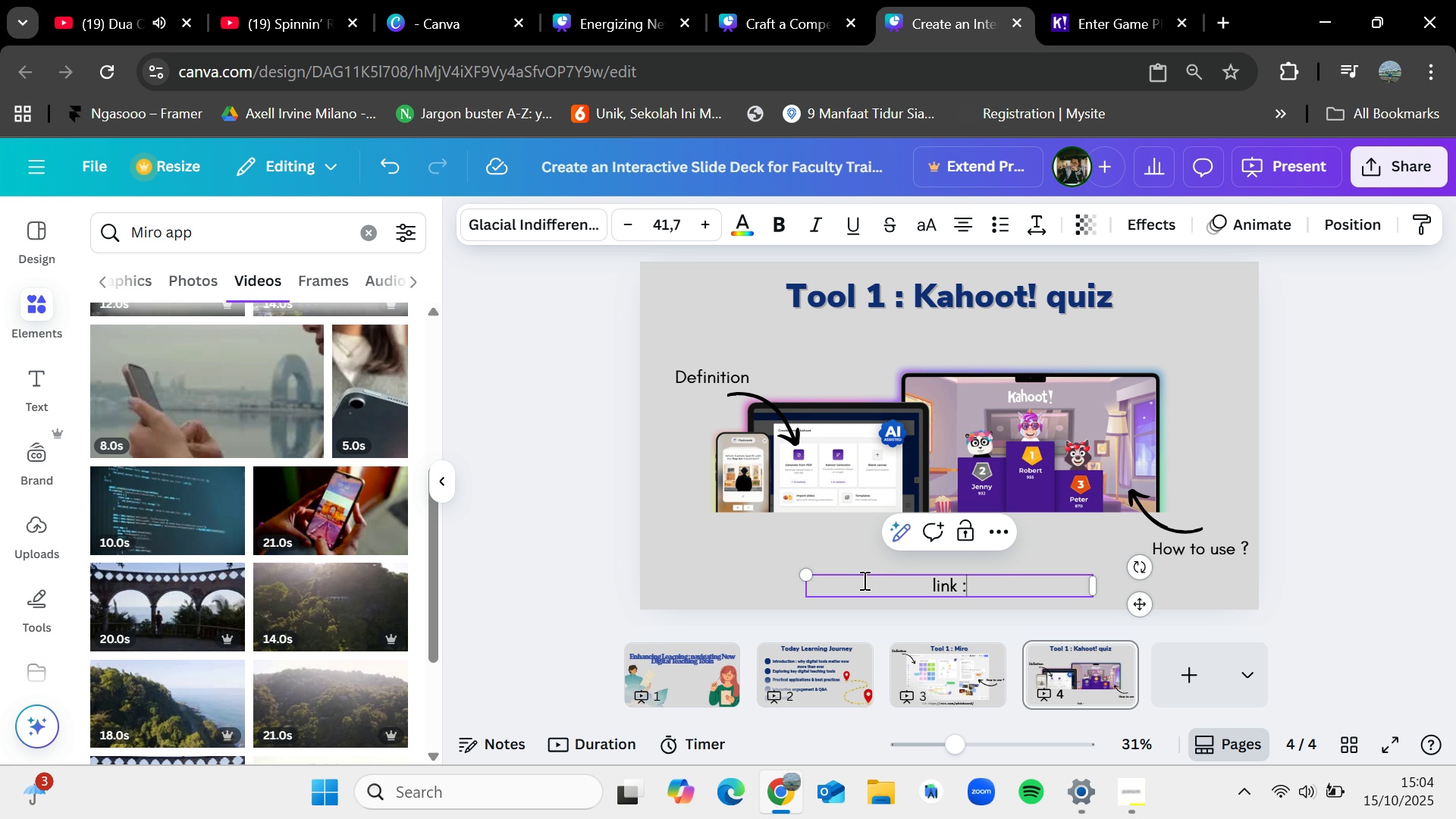 
key(Control+V)
 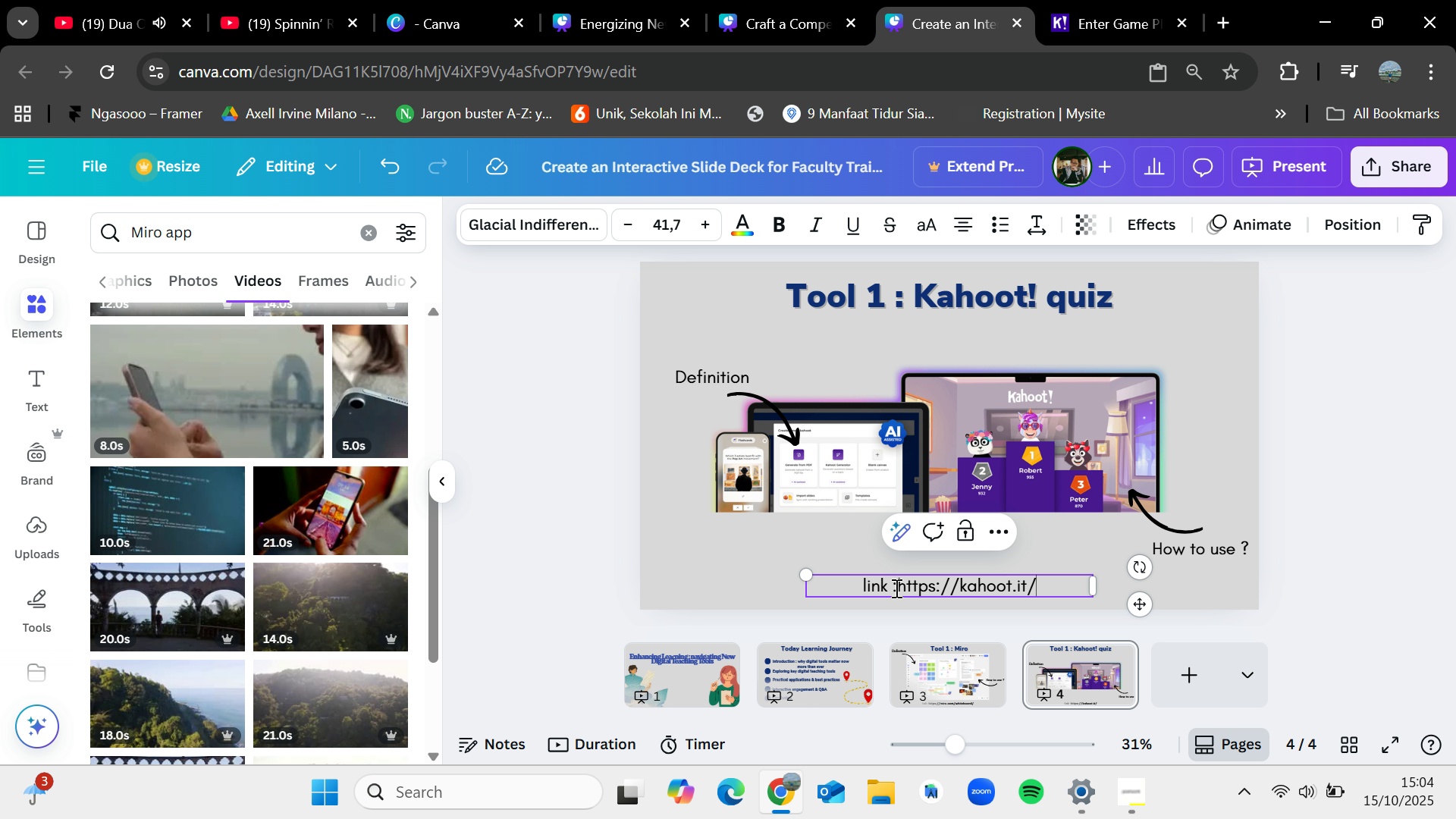 
key(Space)
 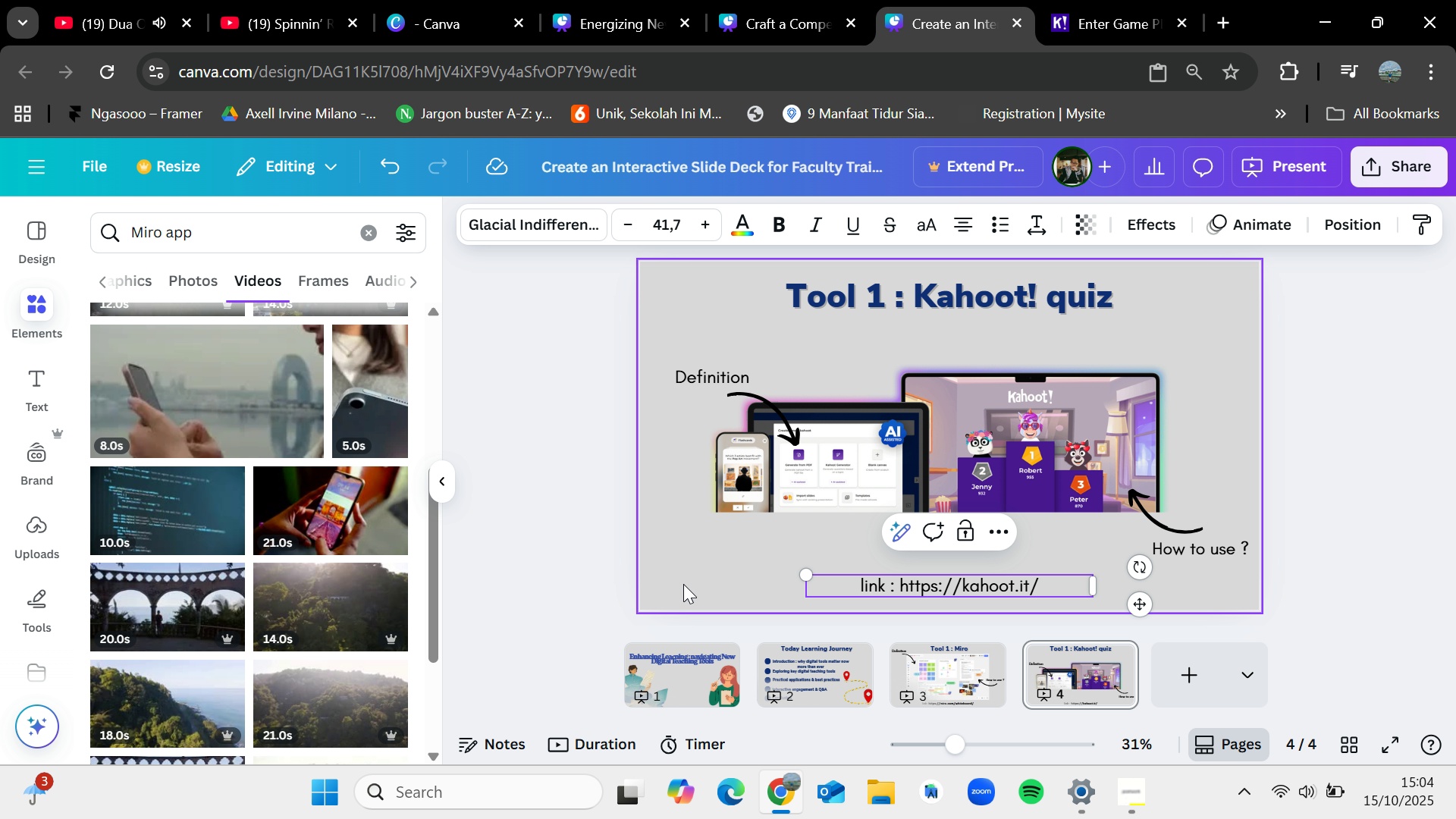 
left_click([683, 584])
 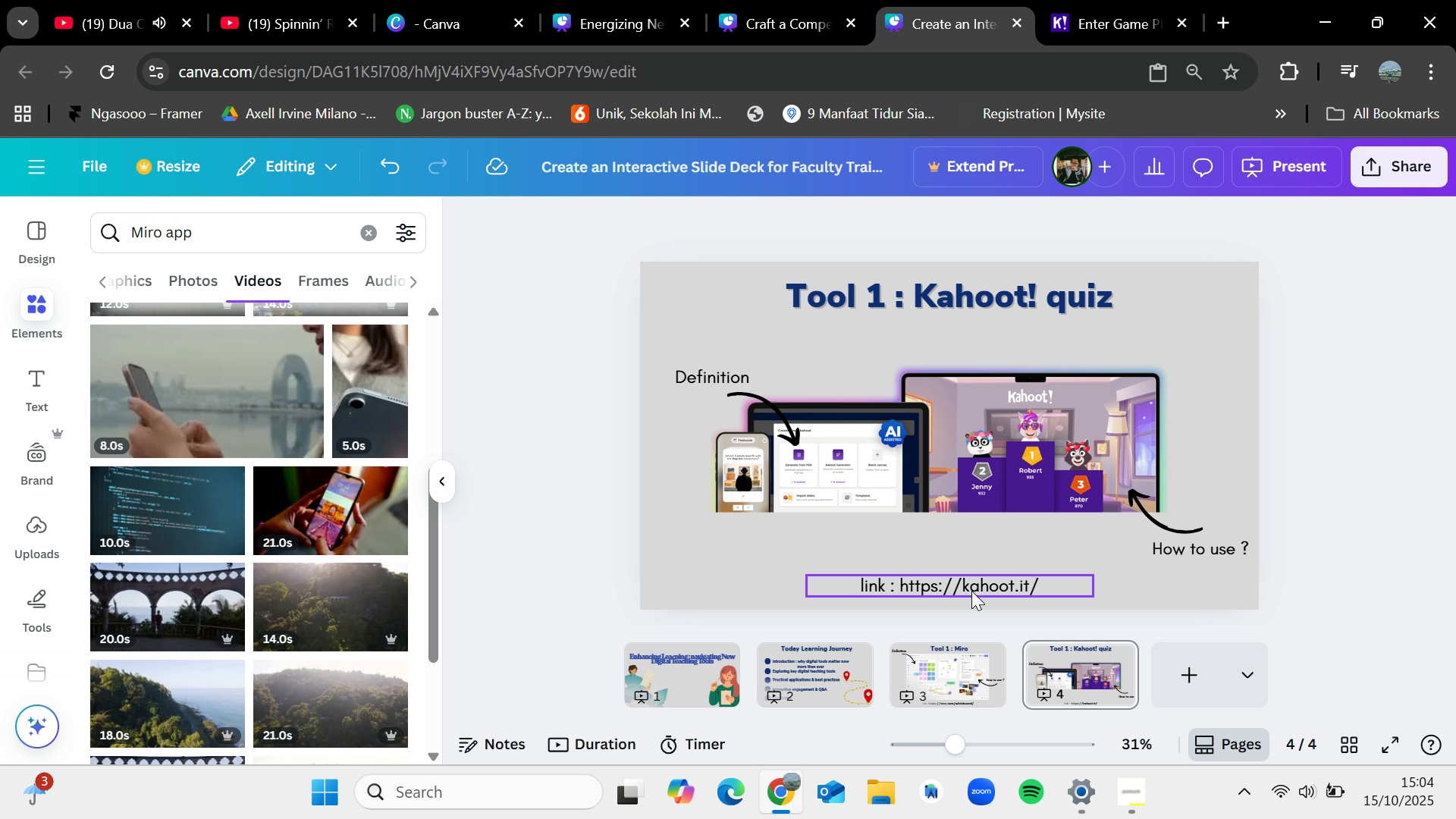 
left_click([971, 590])
 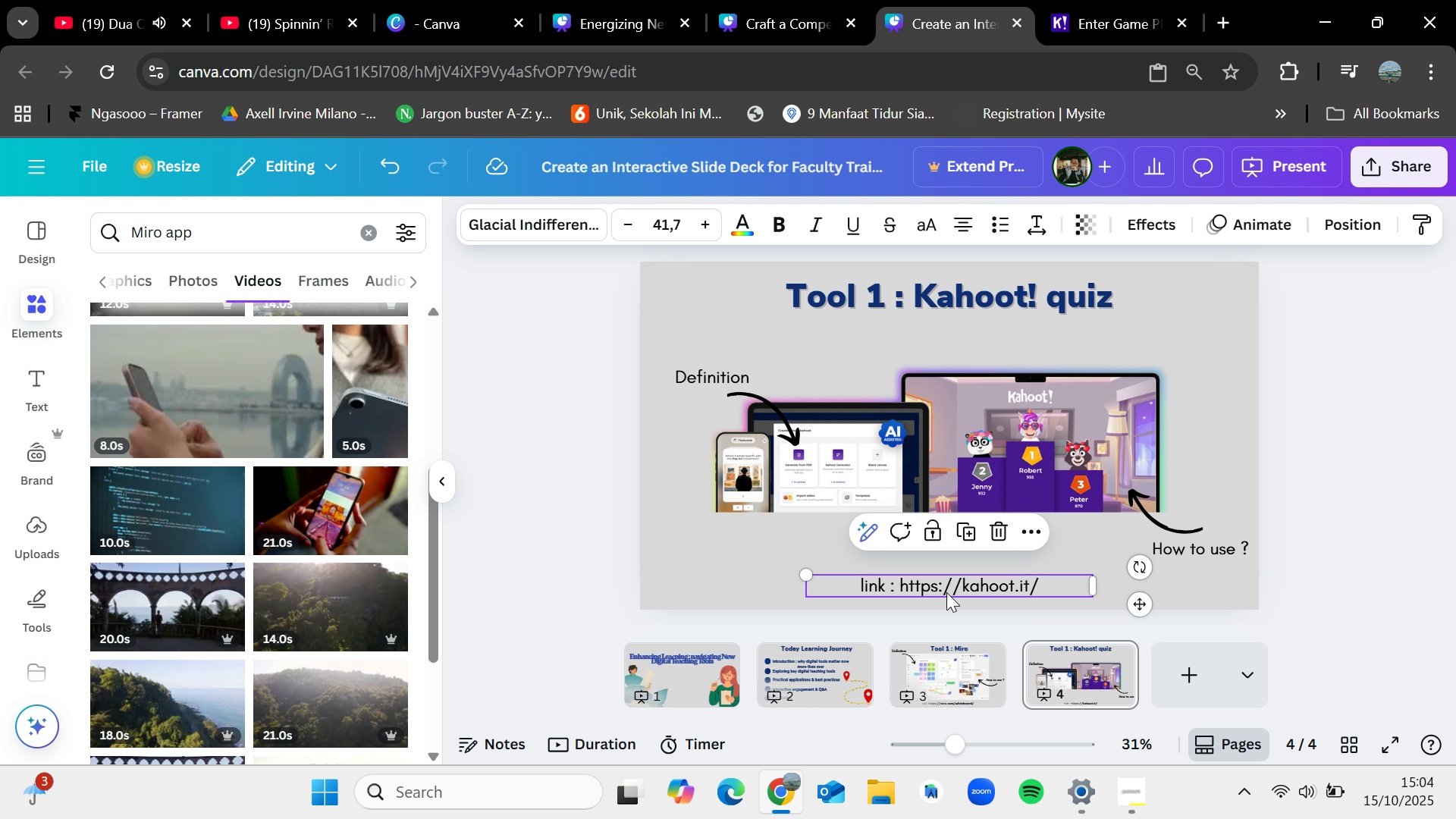 
mouse_move([968, 590])
 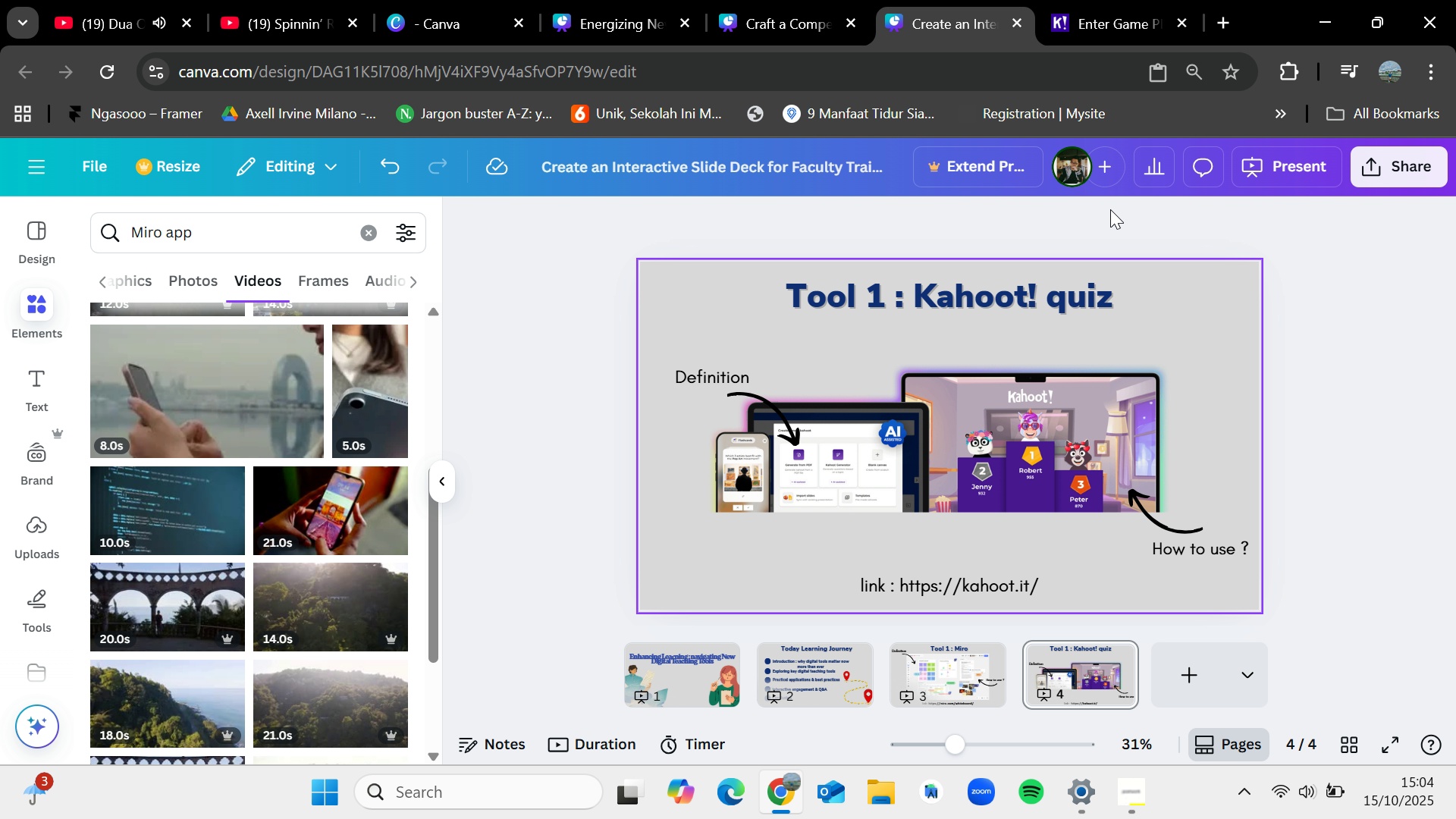 
left_click([1084, 0])
 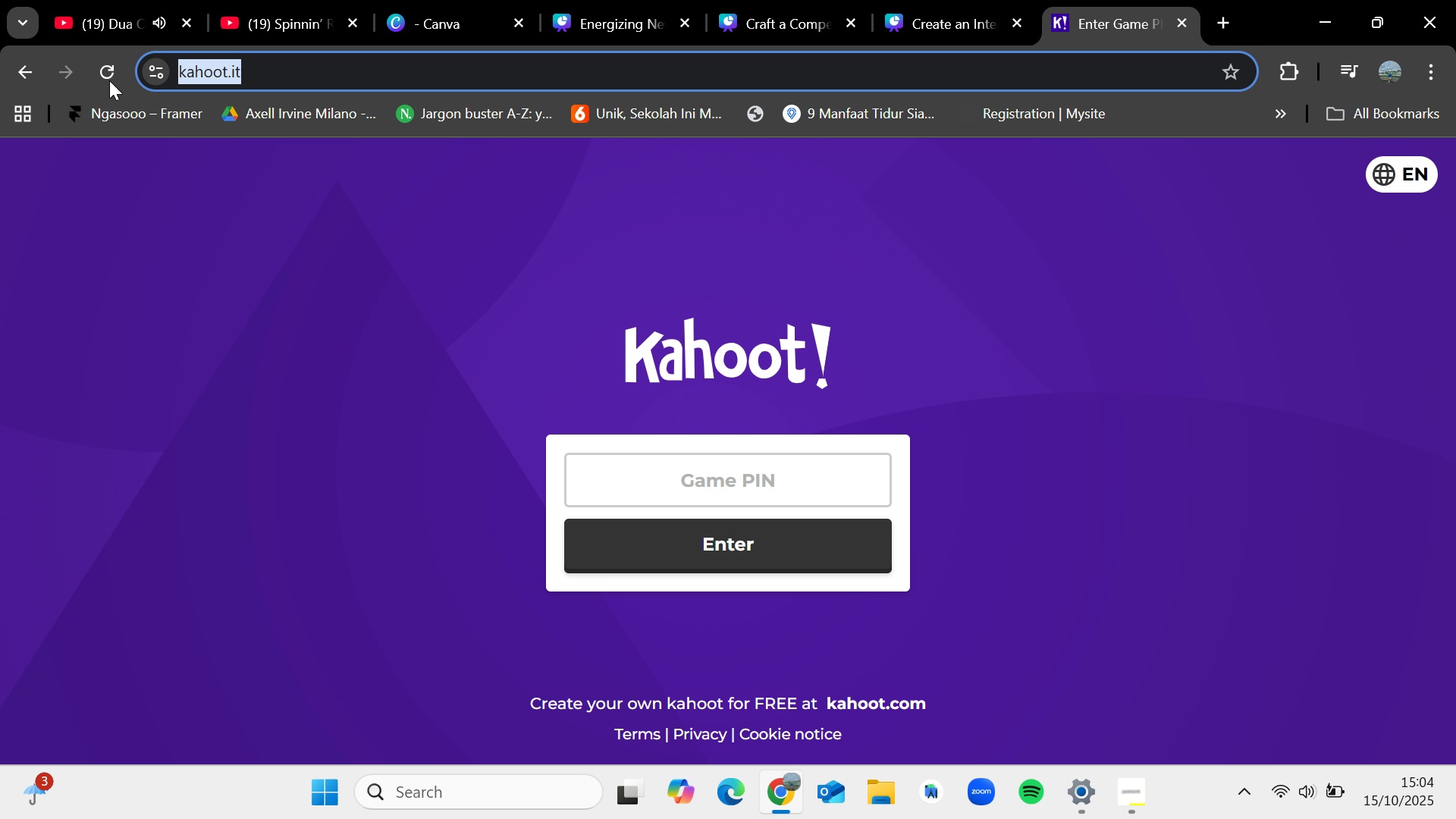 
mouse_move([70, 77])
 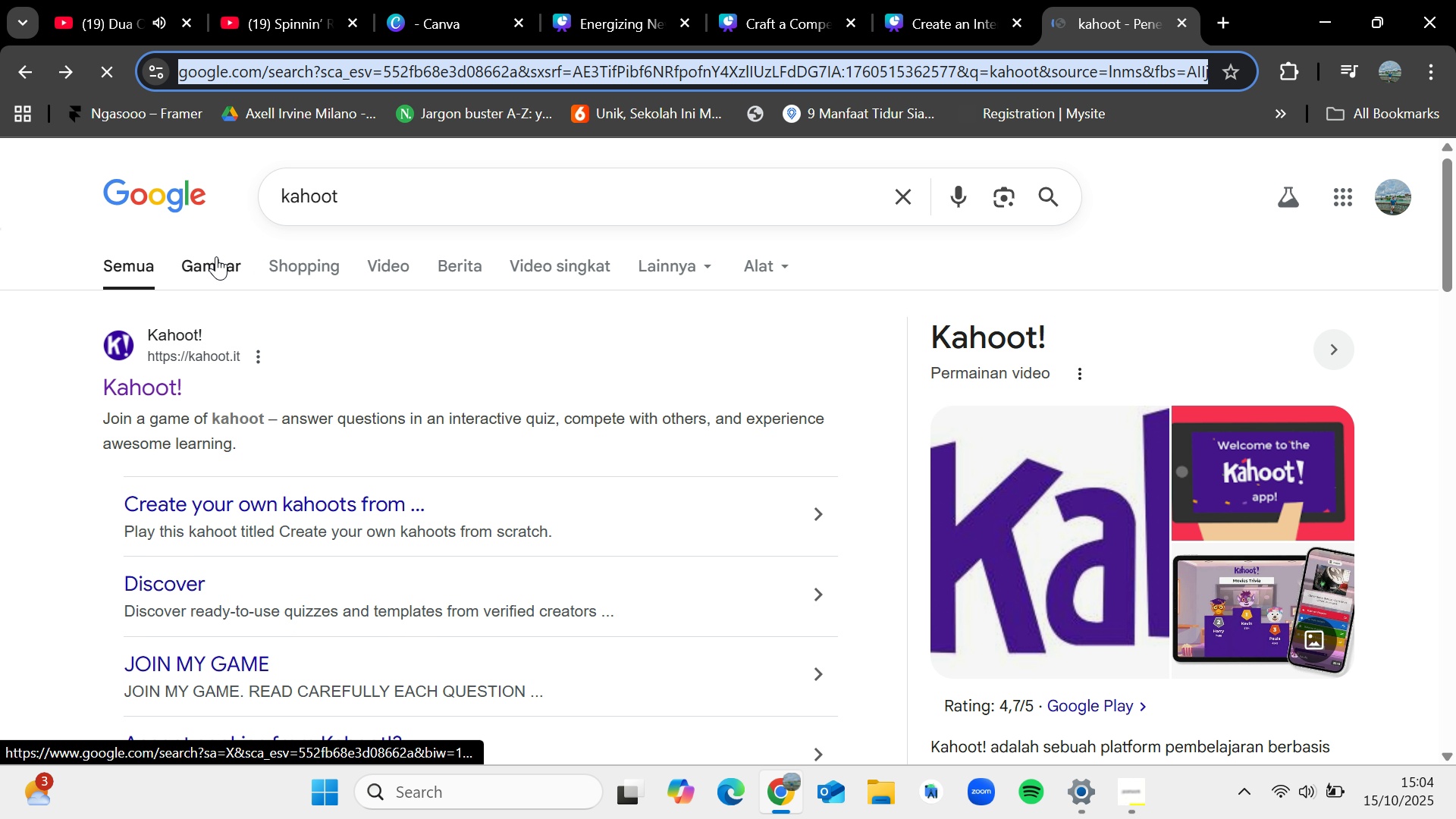 
left_click([215, 256])
 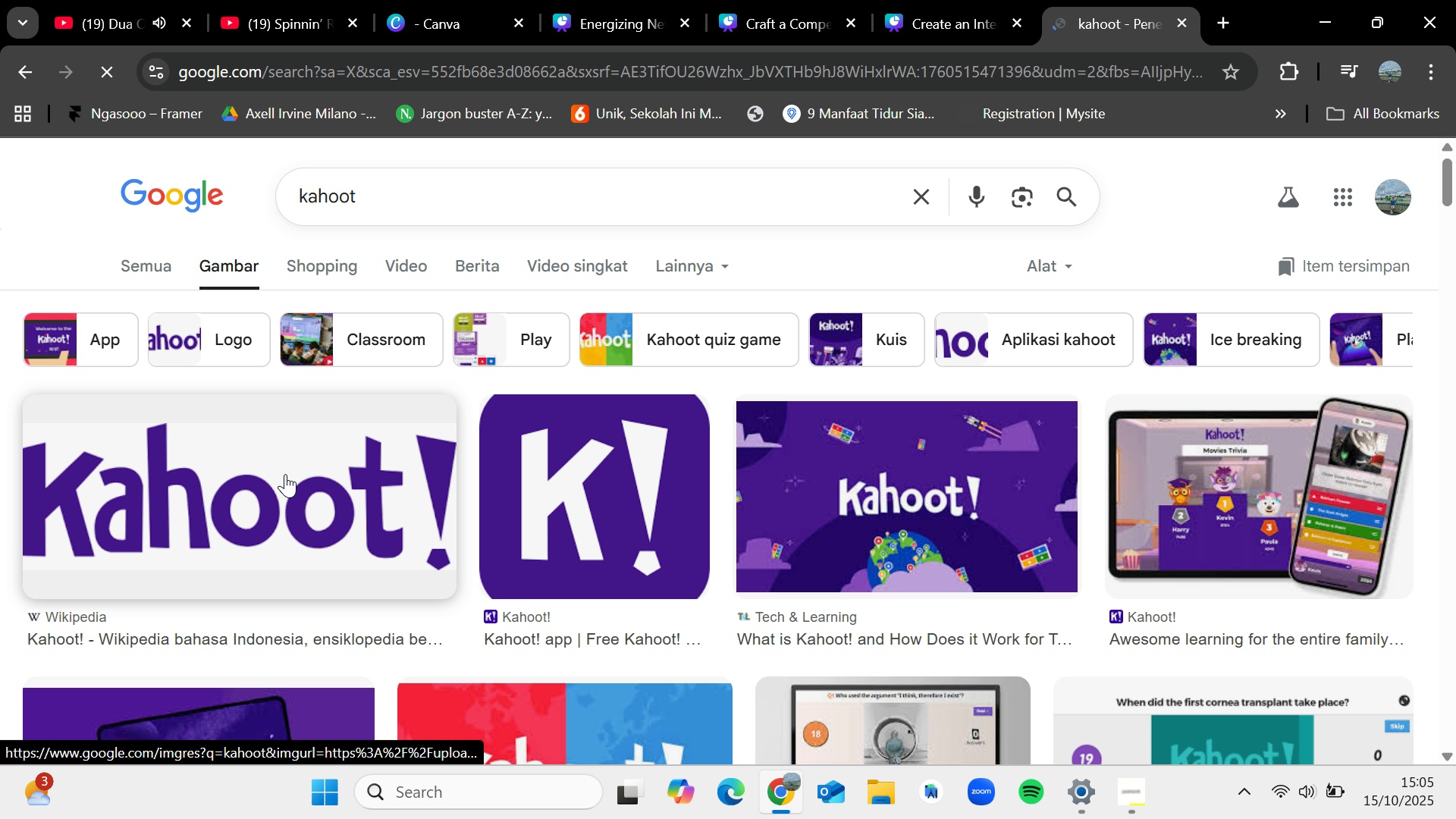 
left_click([285, 474])
 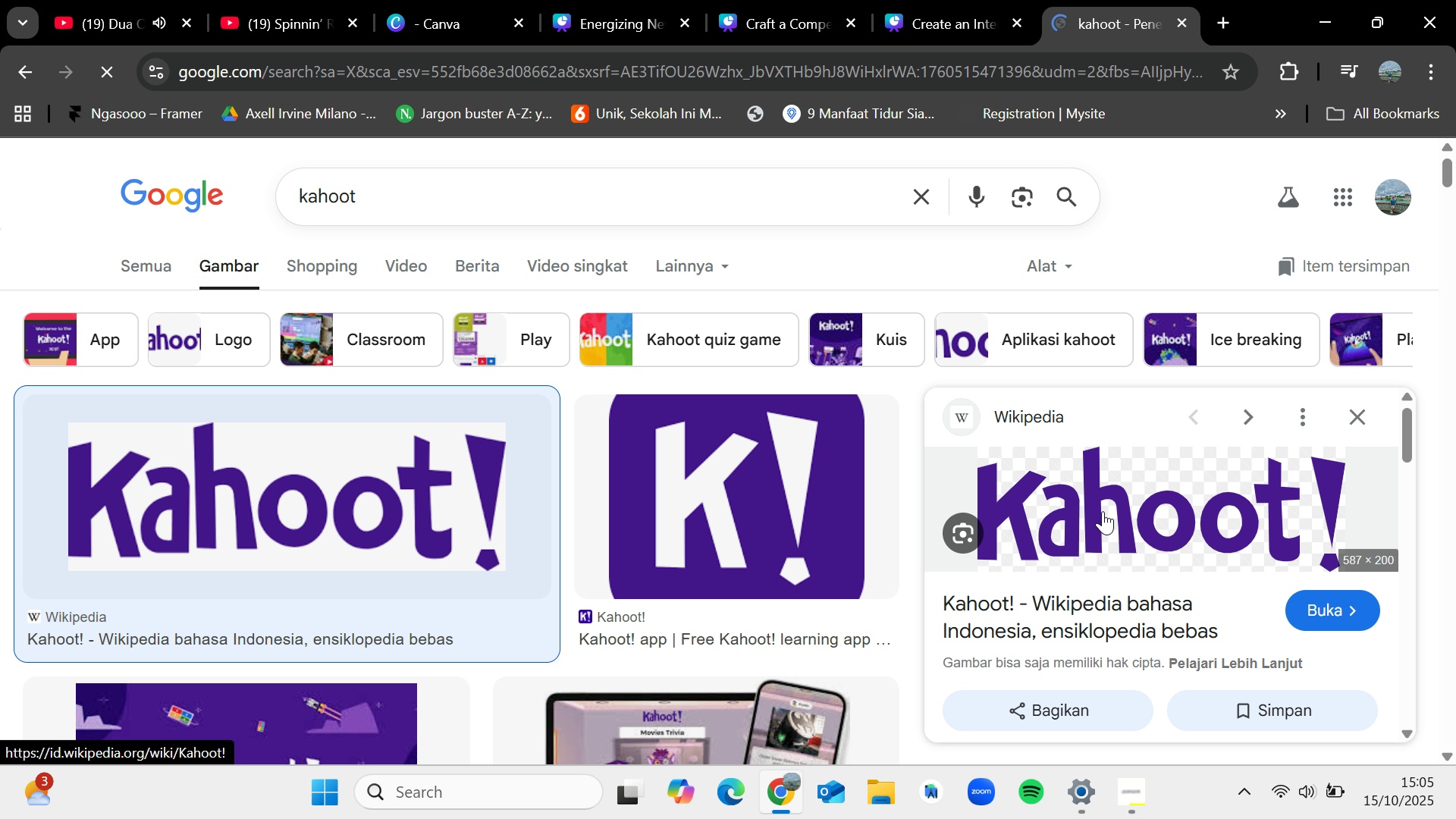 
right_click([1103, 511])
 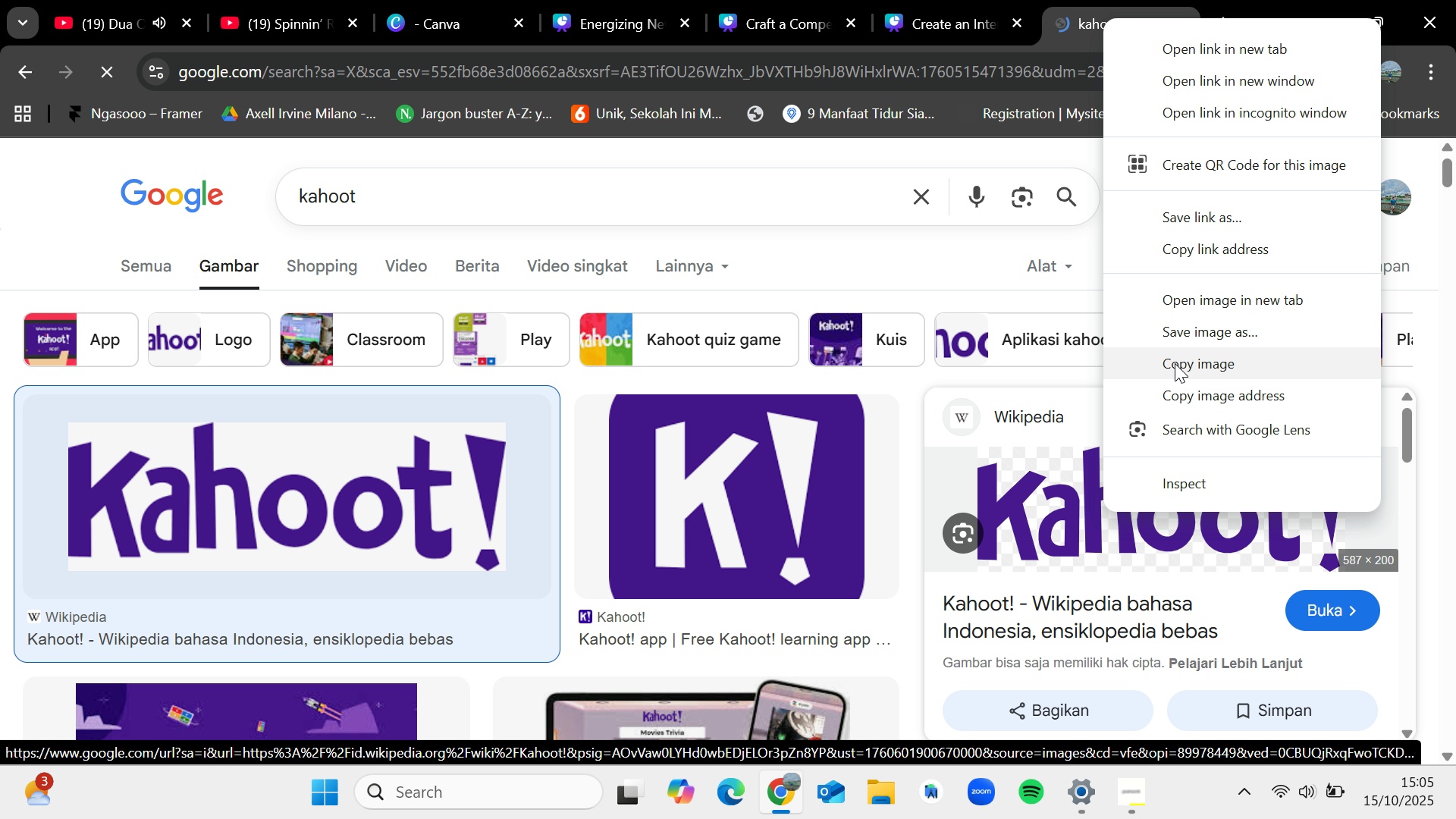 
left_click([1175, 362])
 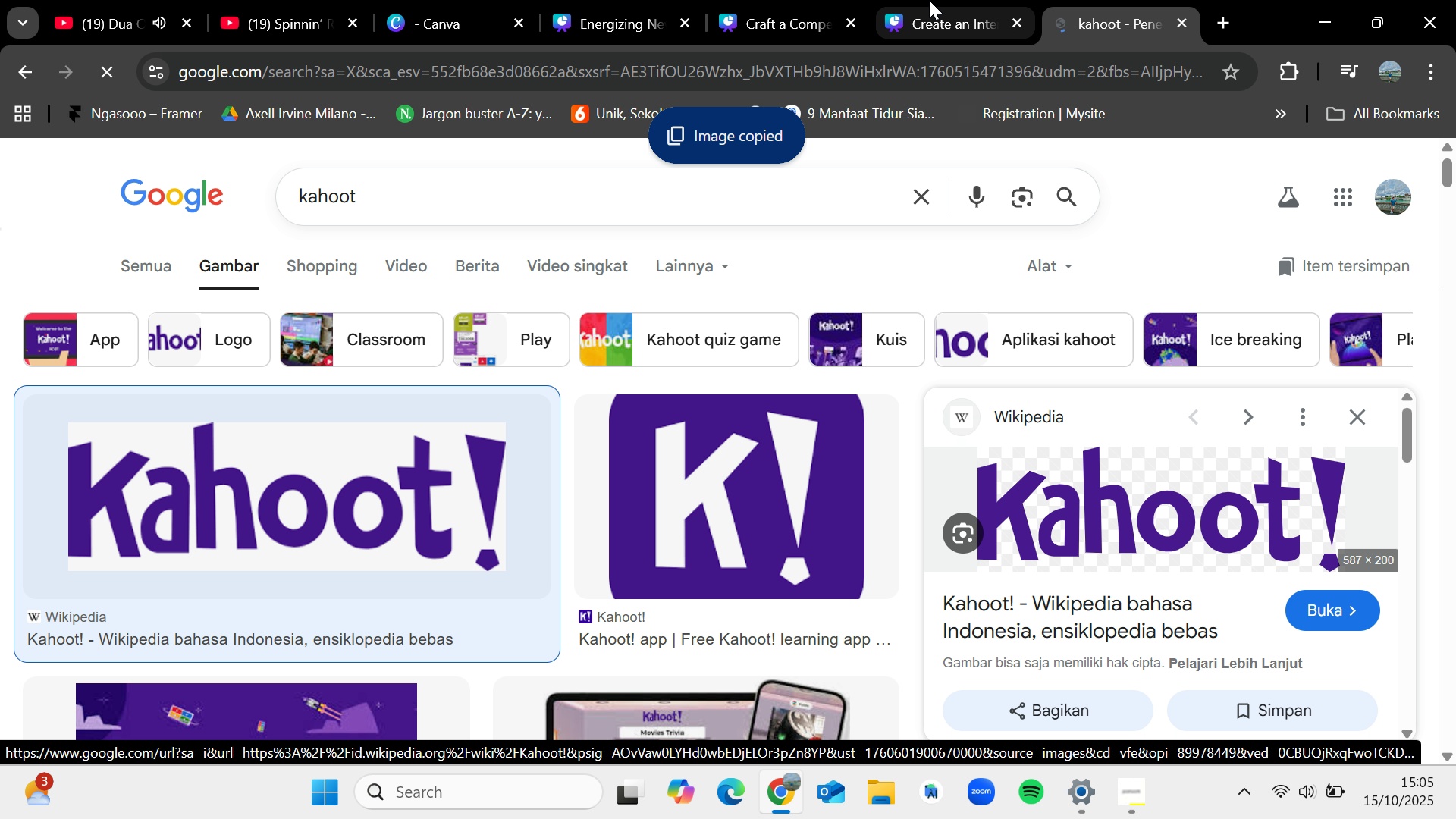 
left_click([929, 0])
 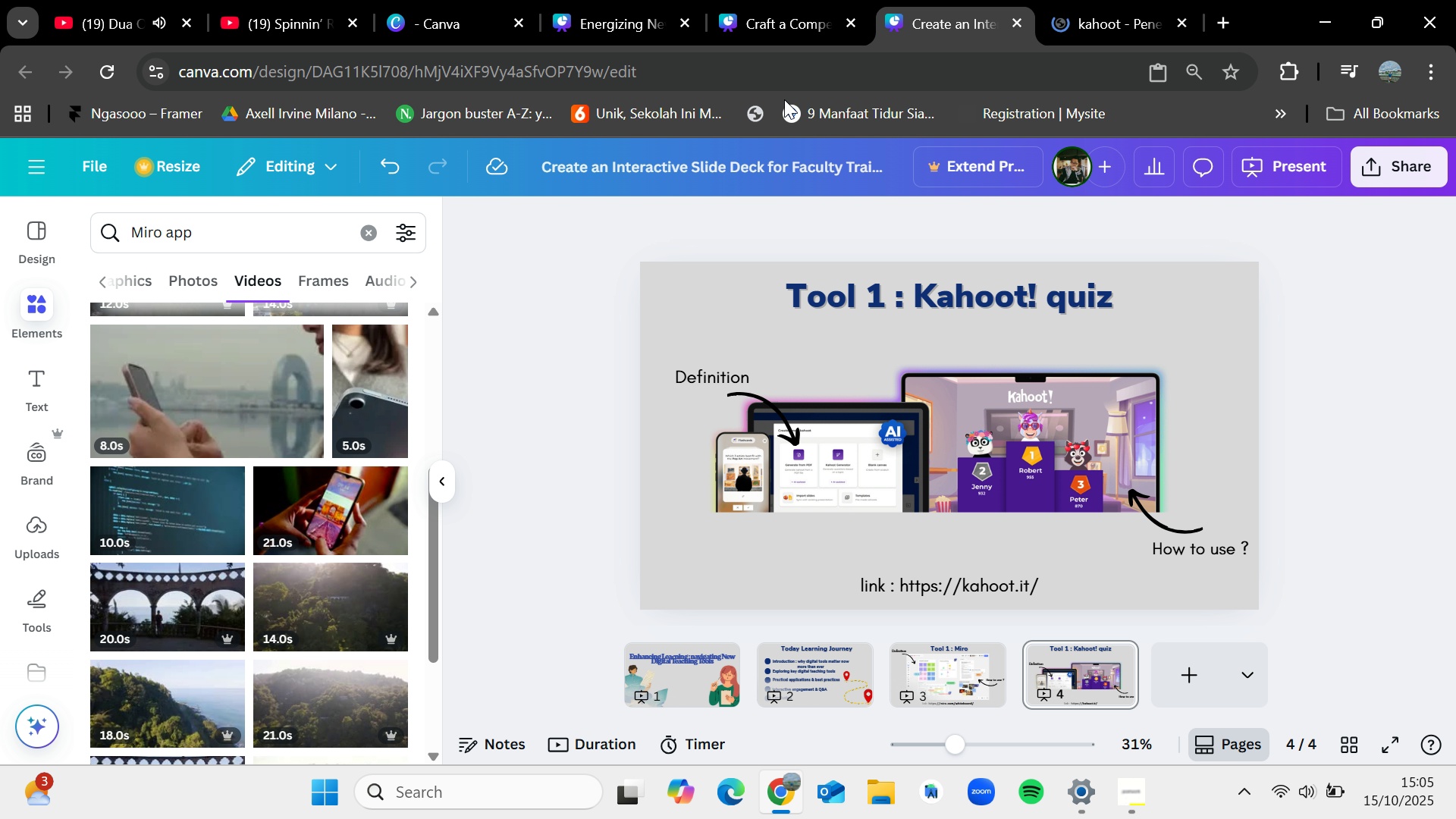 
key(Control+V)
 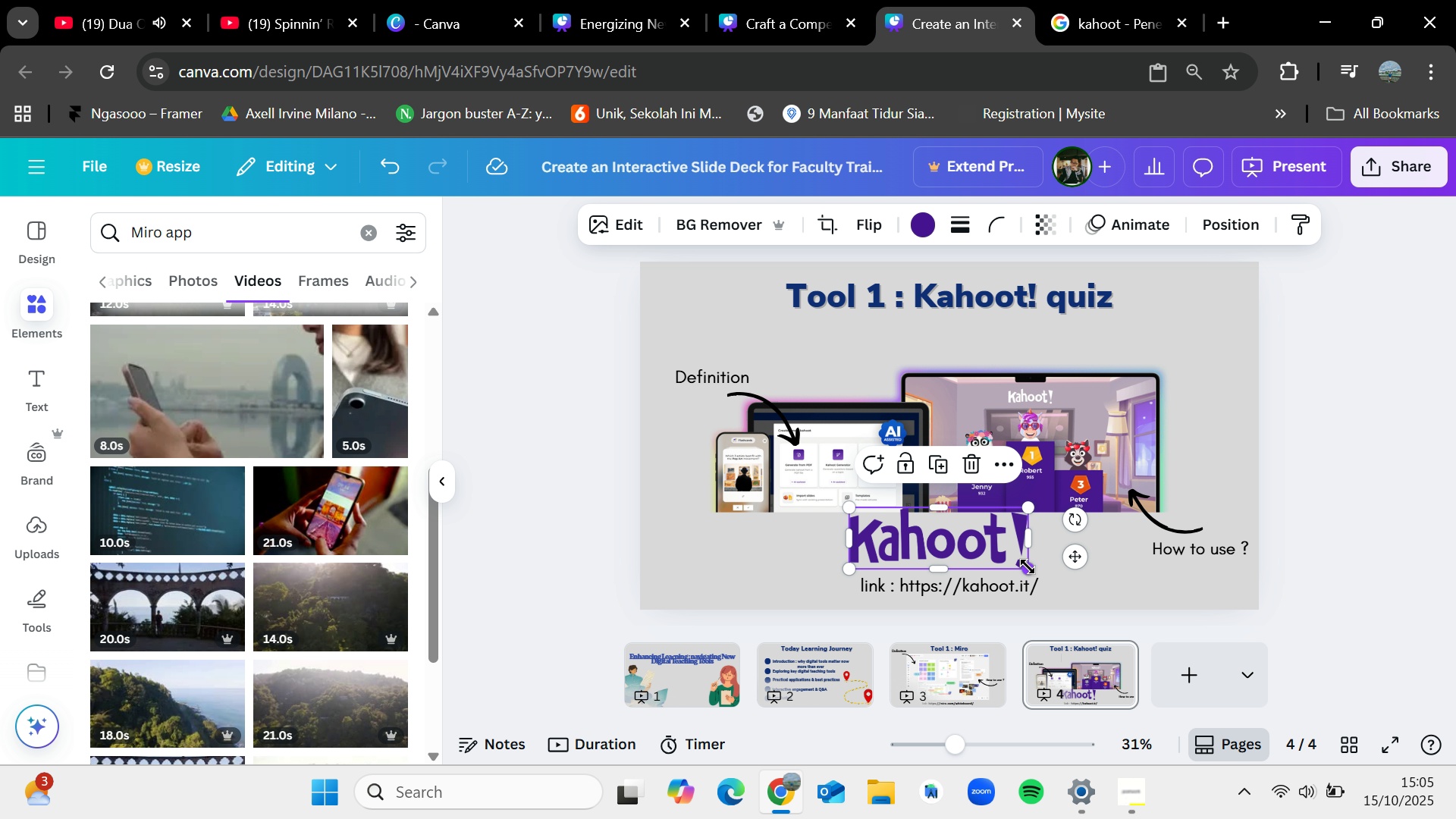 
wait(43.14)
 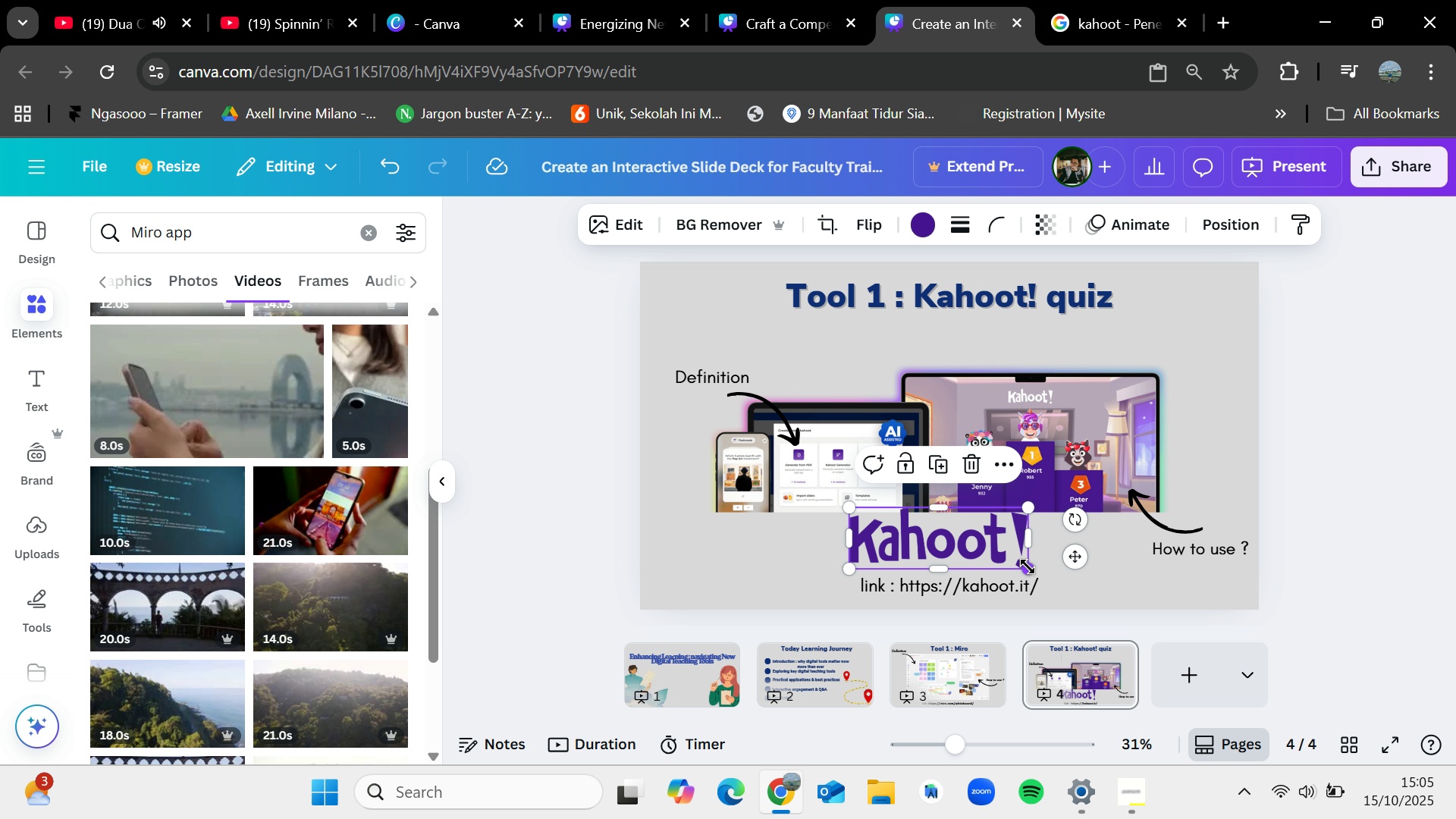 
left_click([1364, 400])
 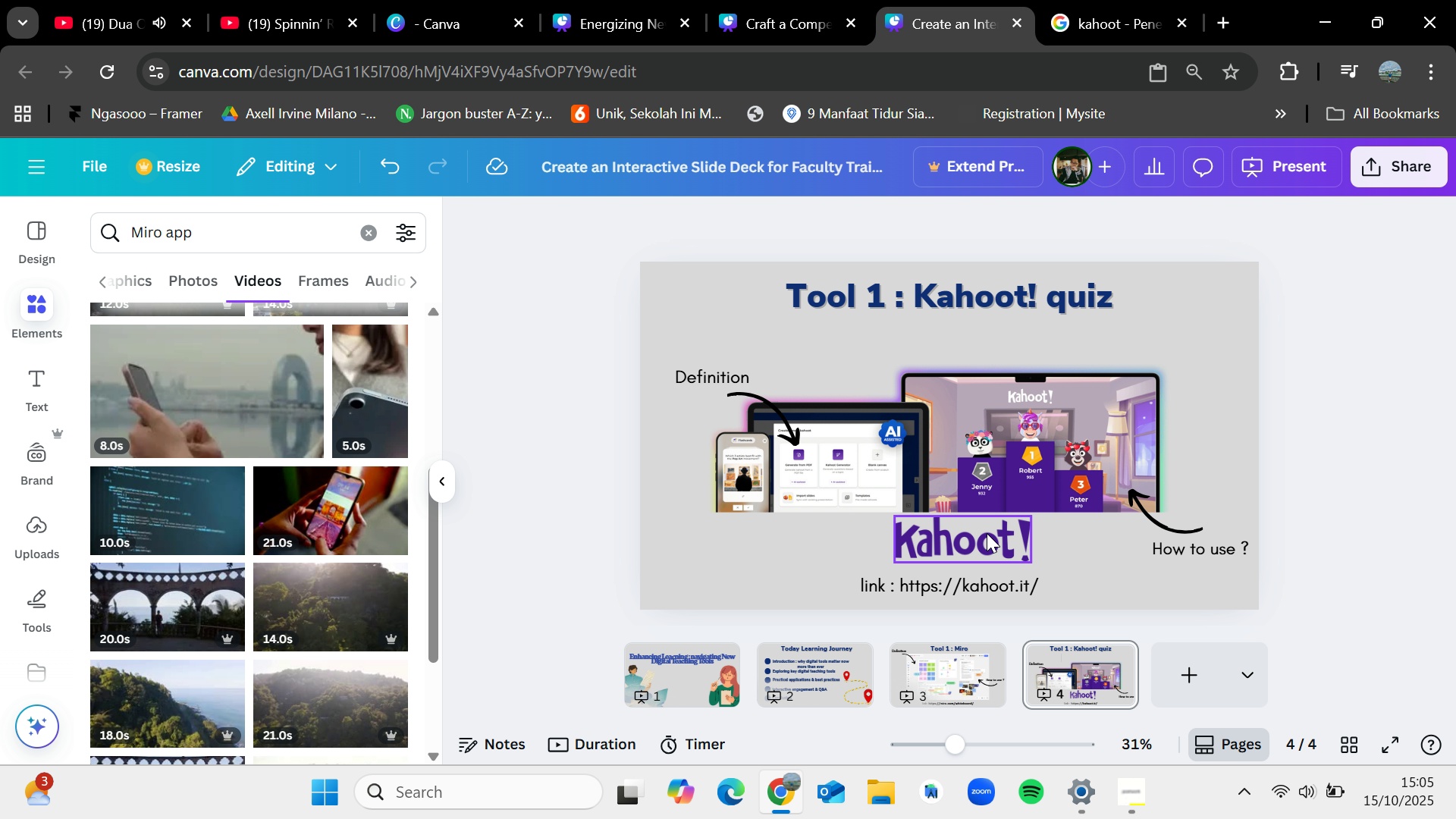 
left_click([987, 533])
 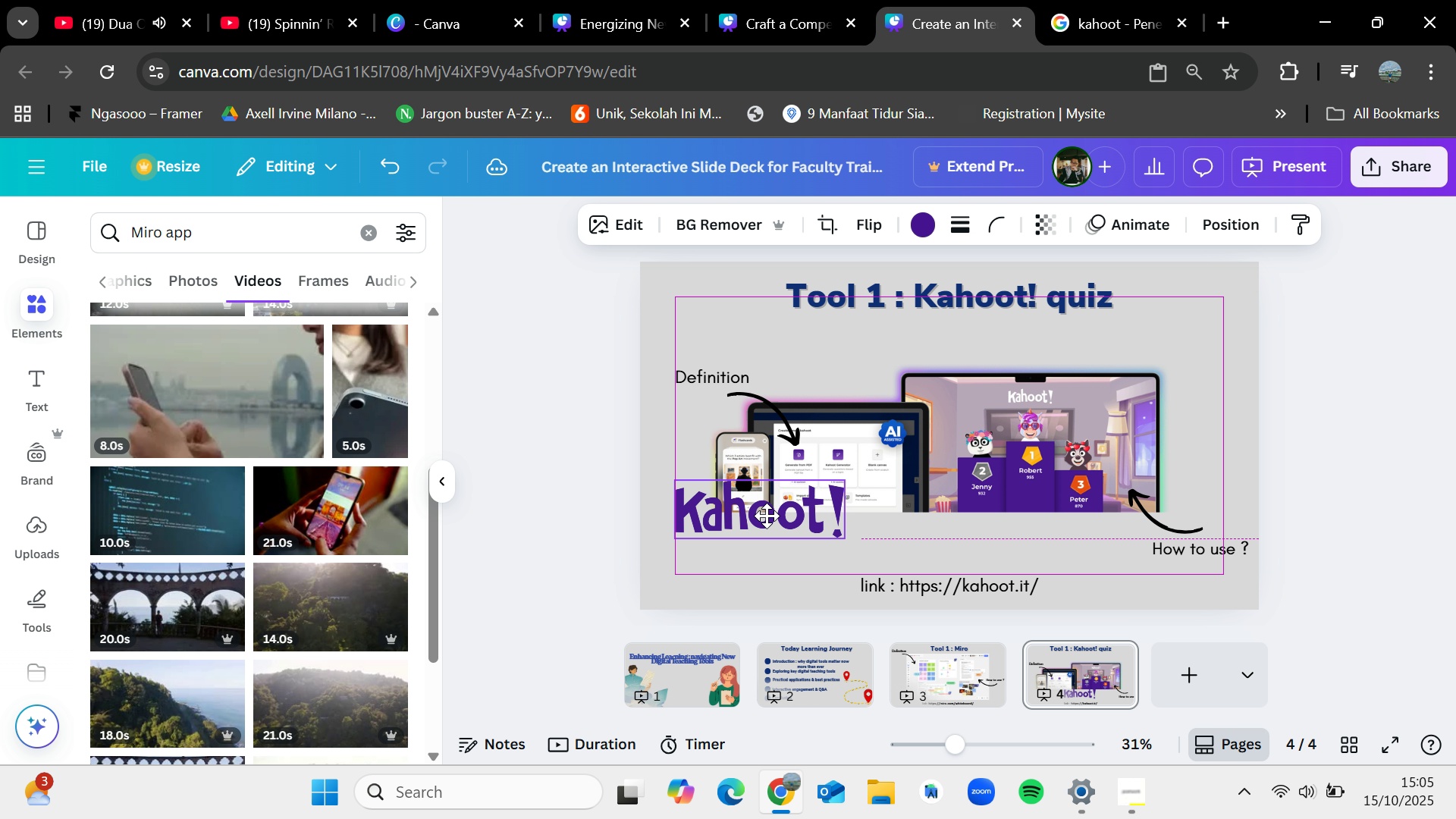 
left_click([1363, 382])
 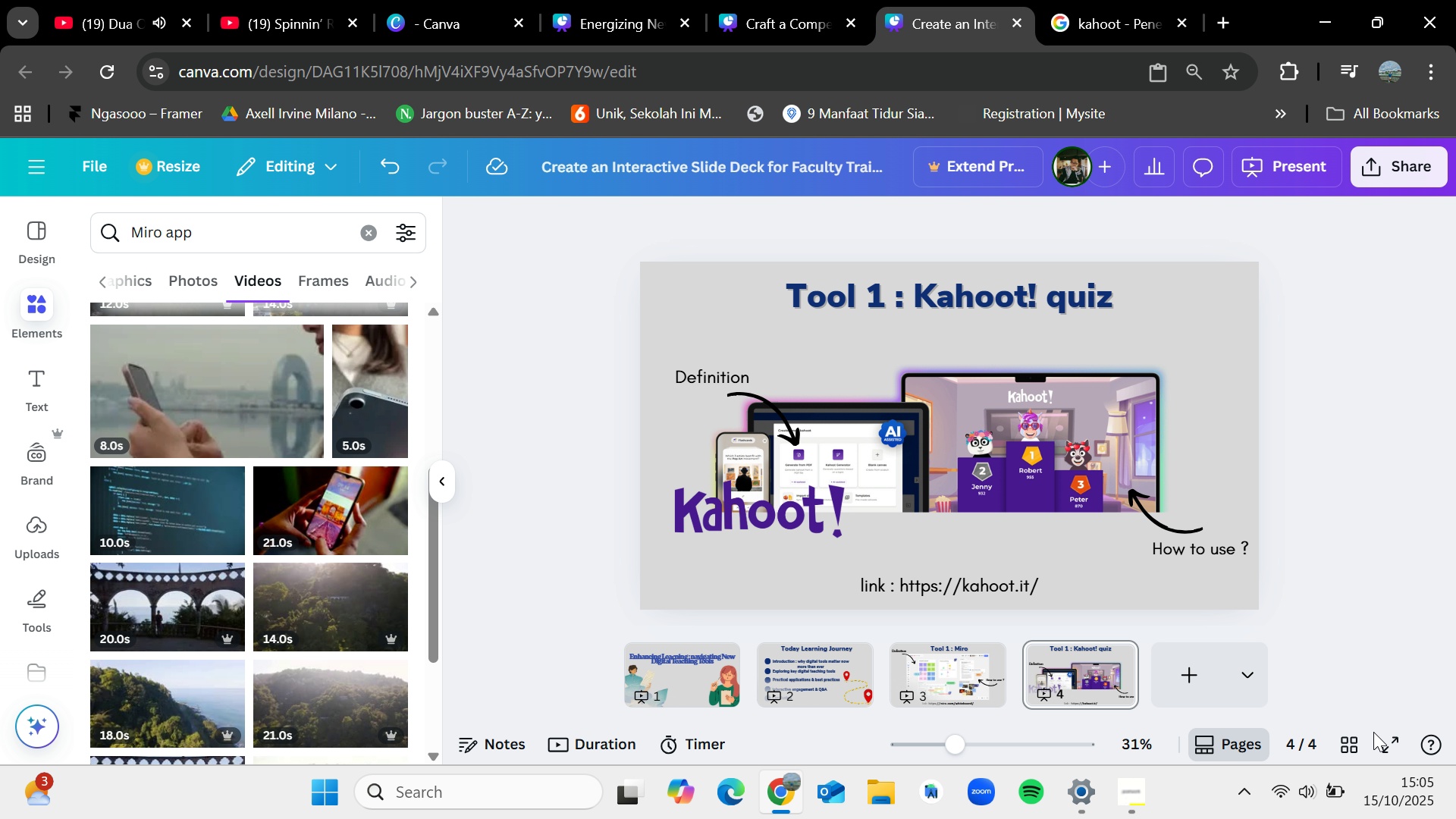 
left_click([1382, 737])
 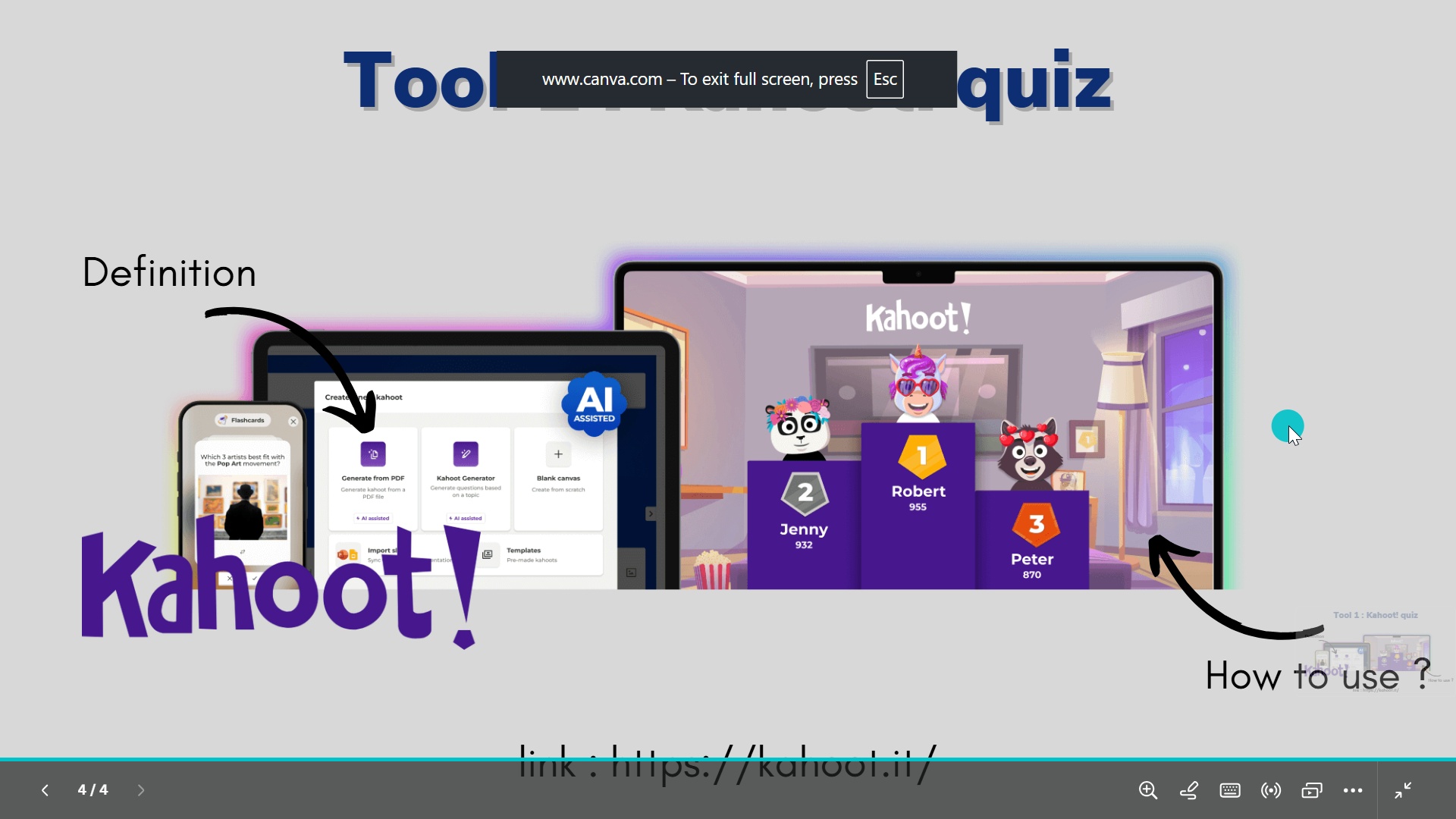 
wait(7.57)
 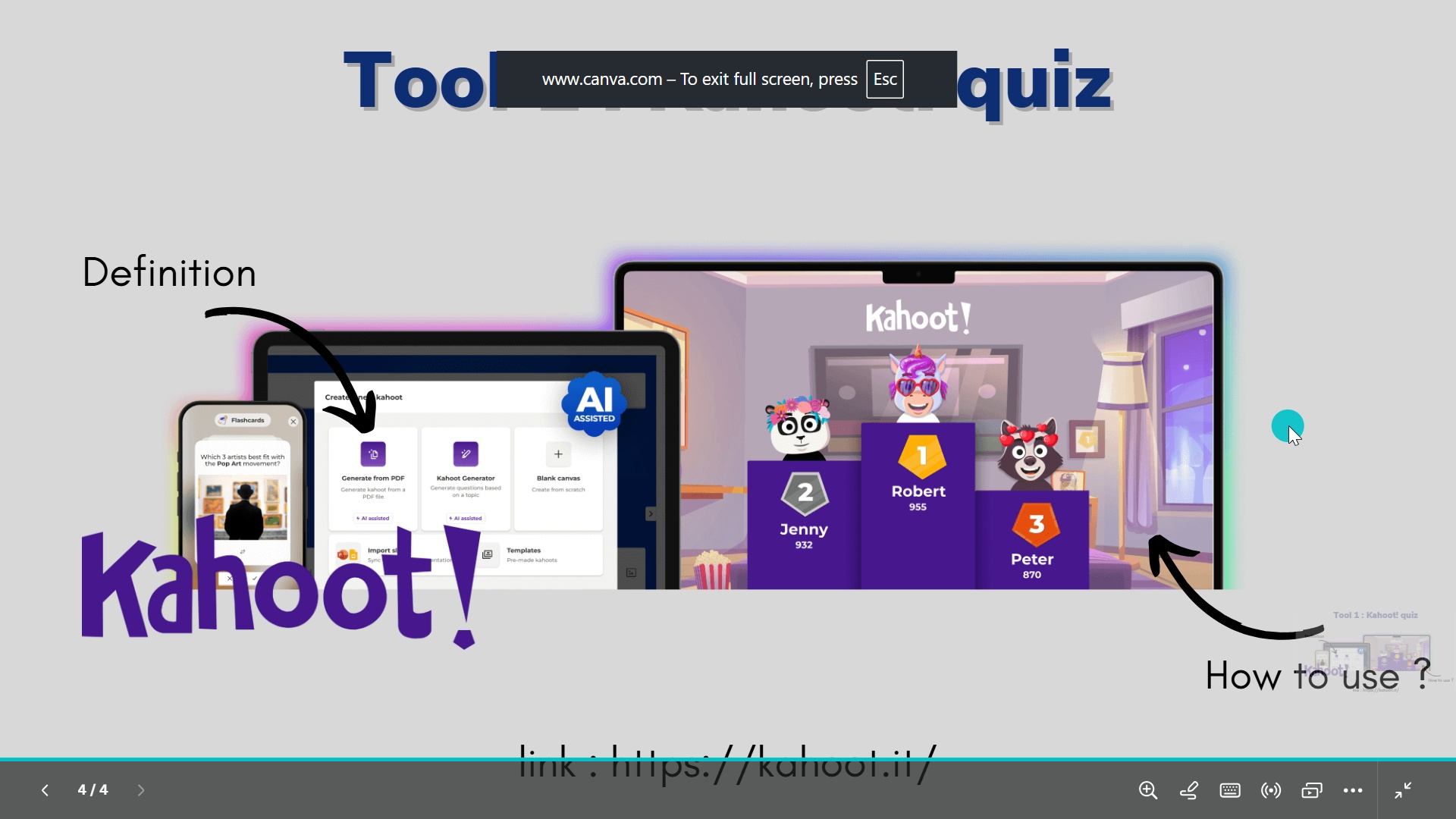 
double_click([879, 290])
 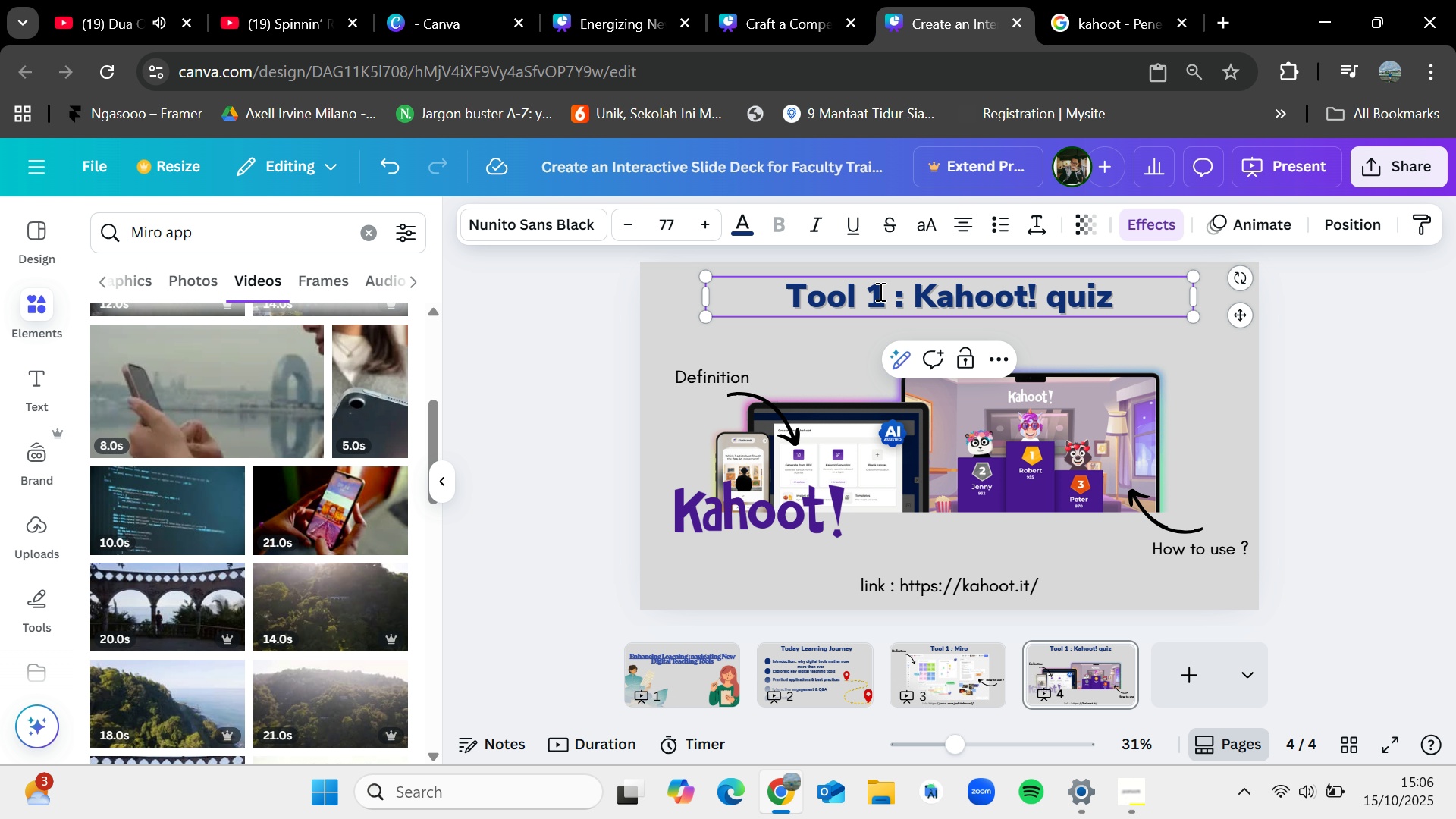 
key(Backspace)
 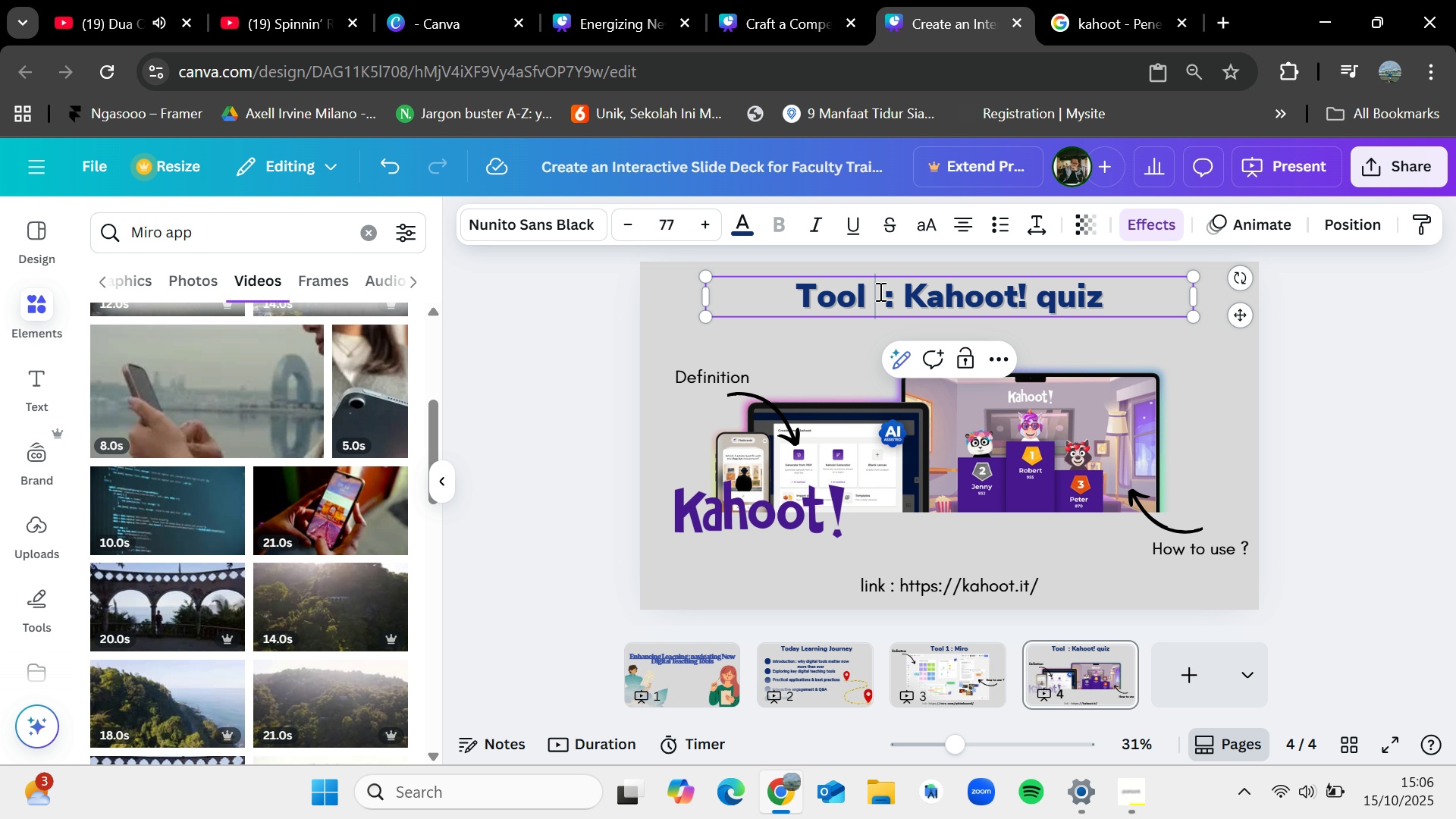 
key(1)
 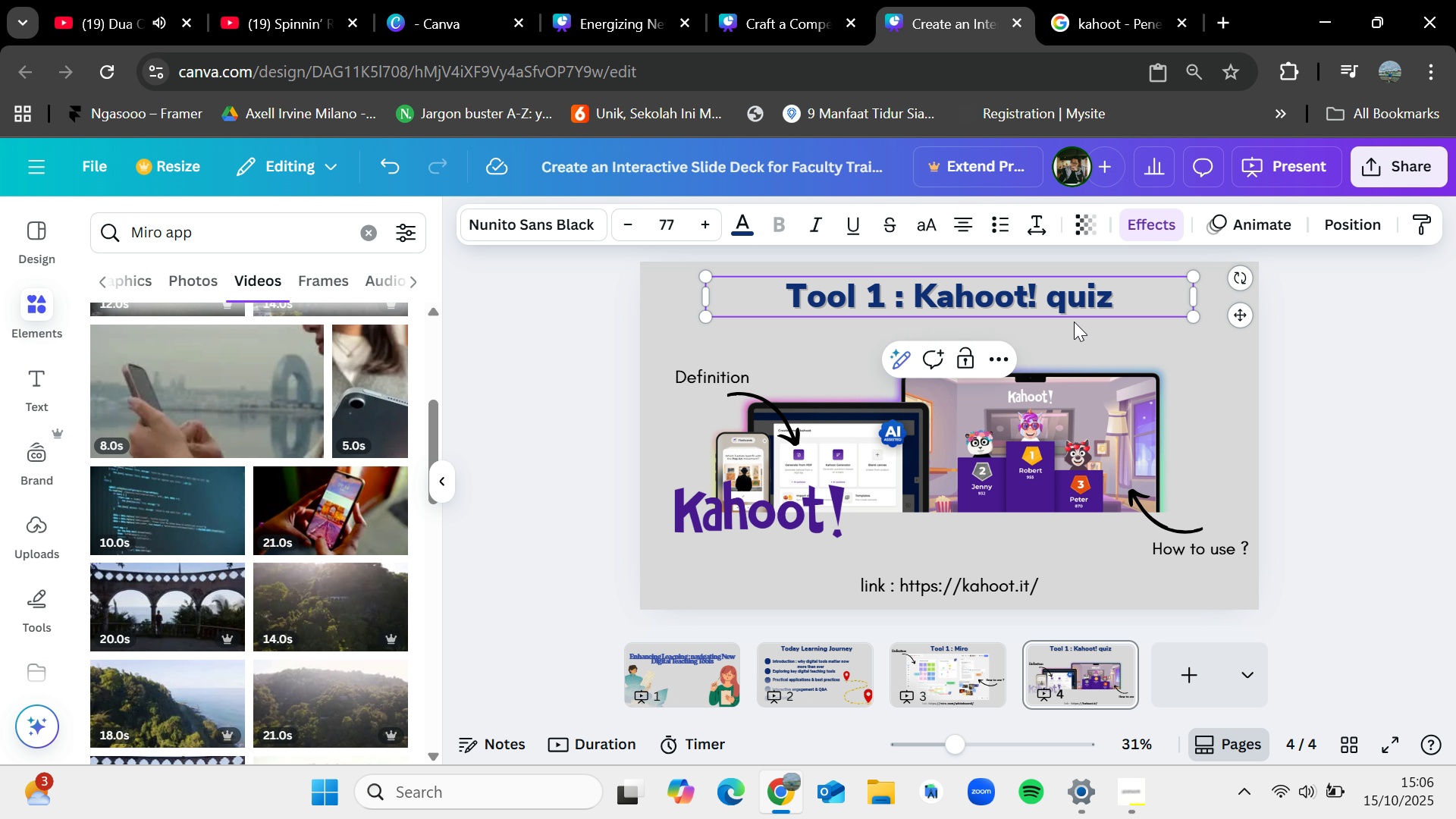 
key(Backspace)
 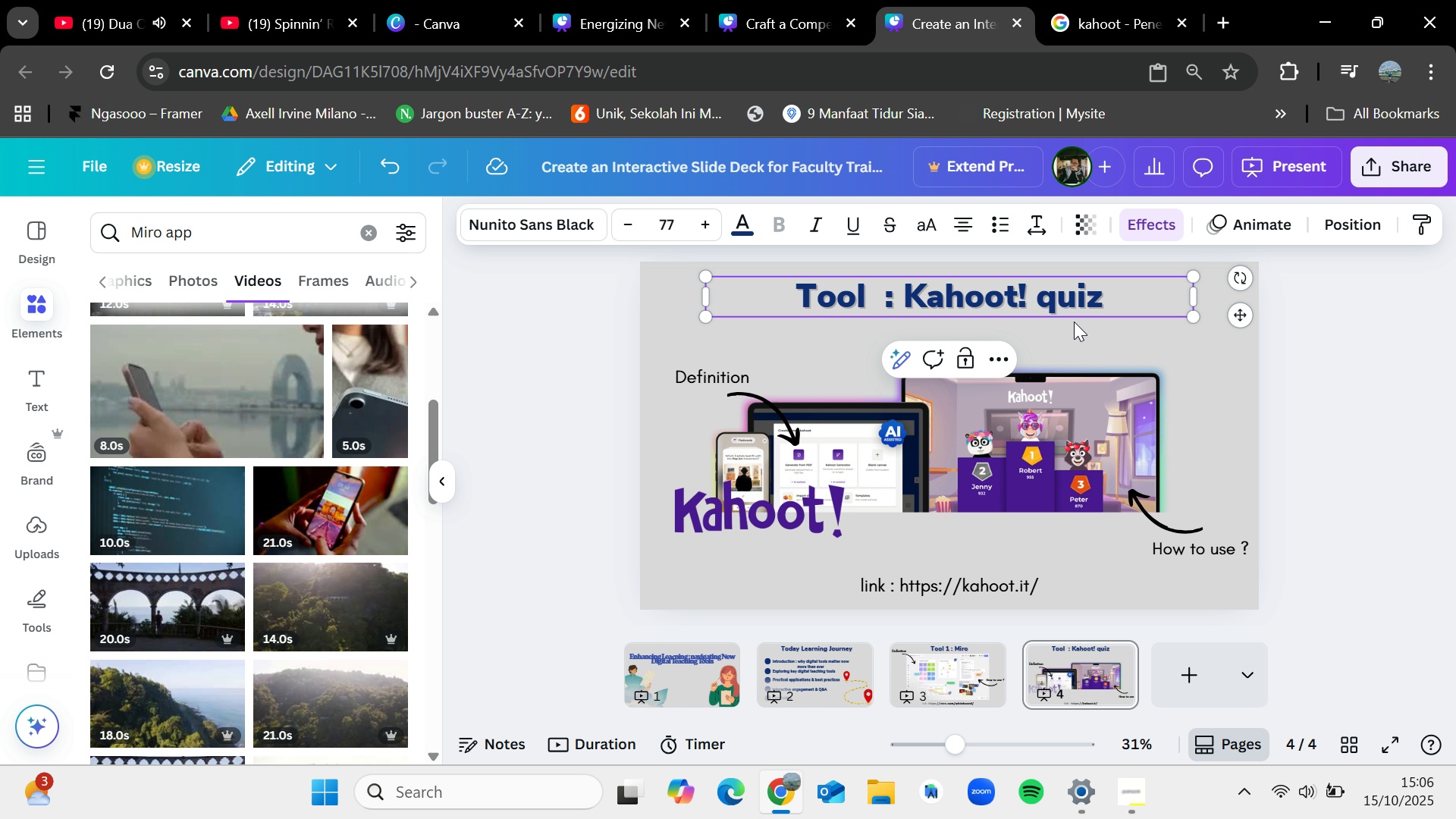 
key(2)
 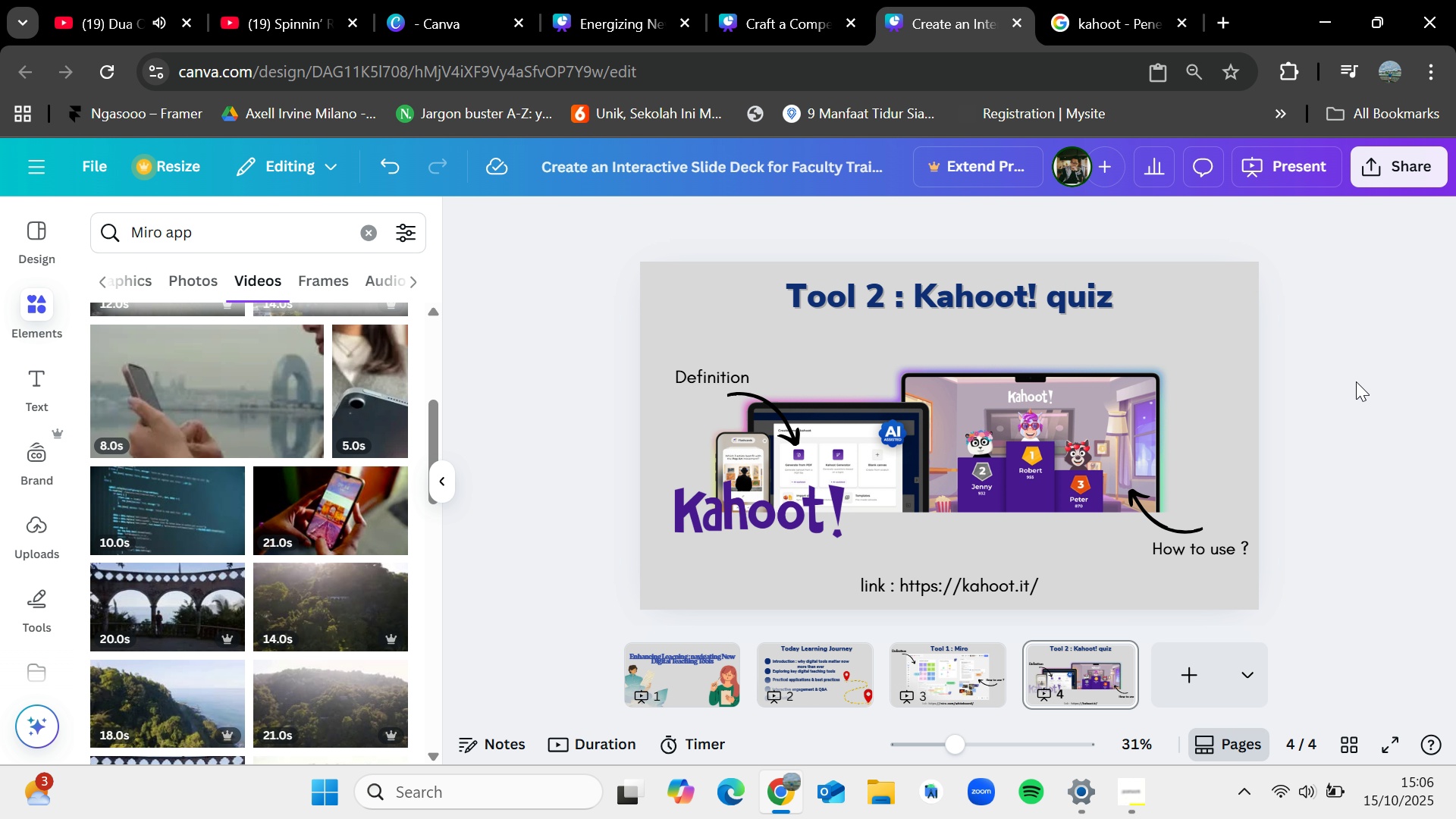 
wait(8.93)
 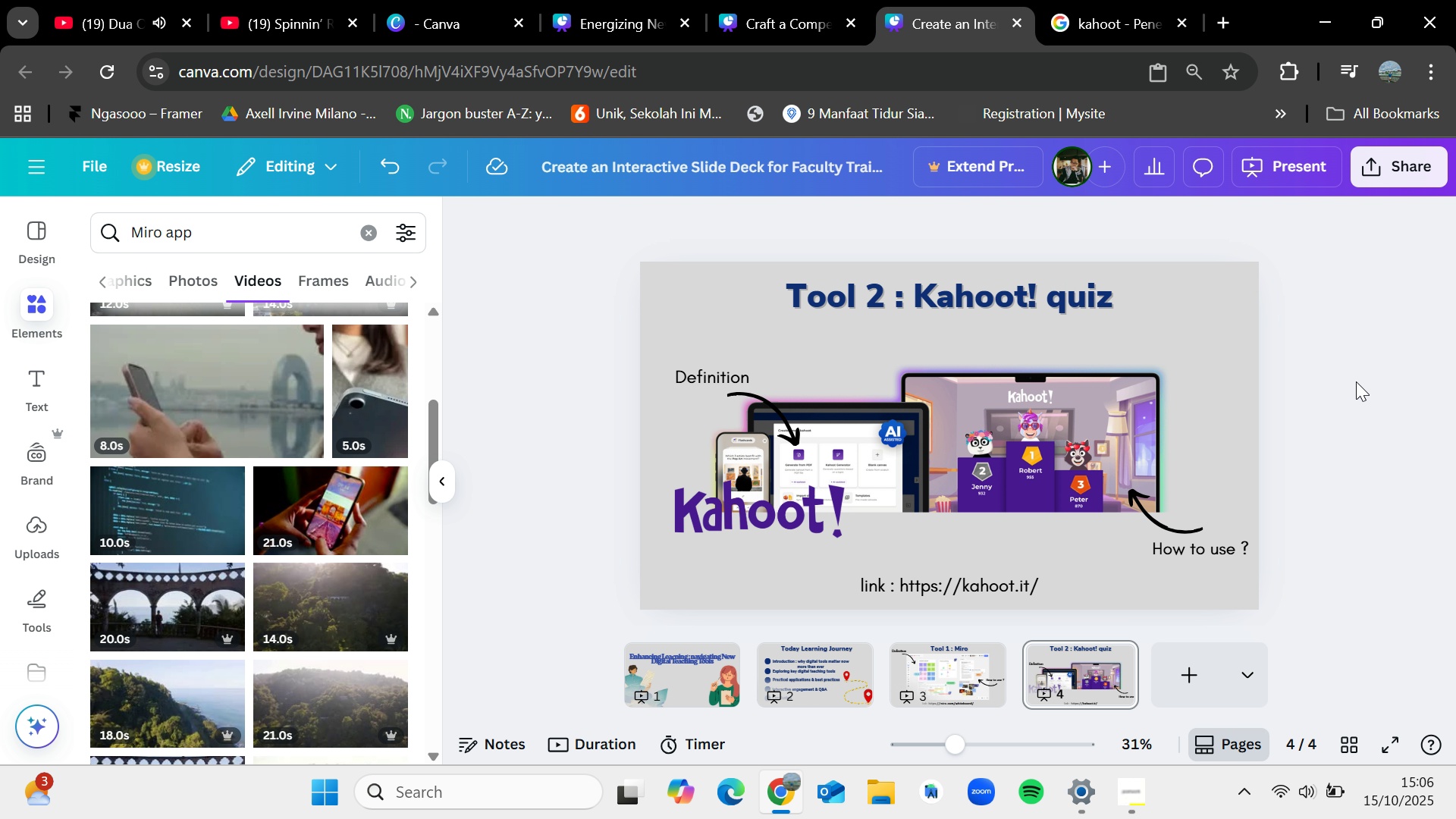 
left_click([736, 224])
 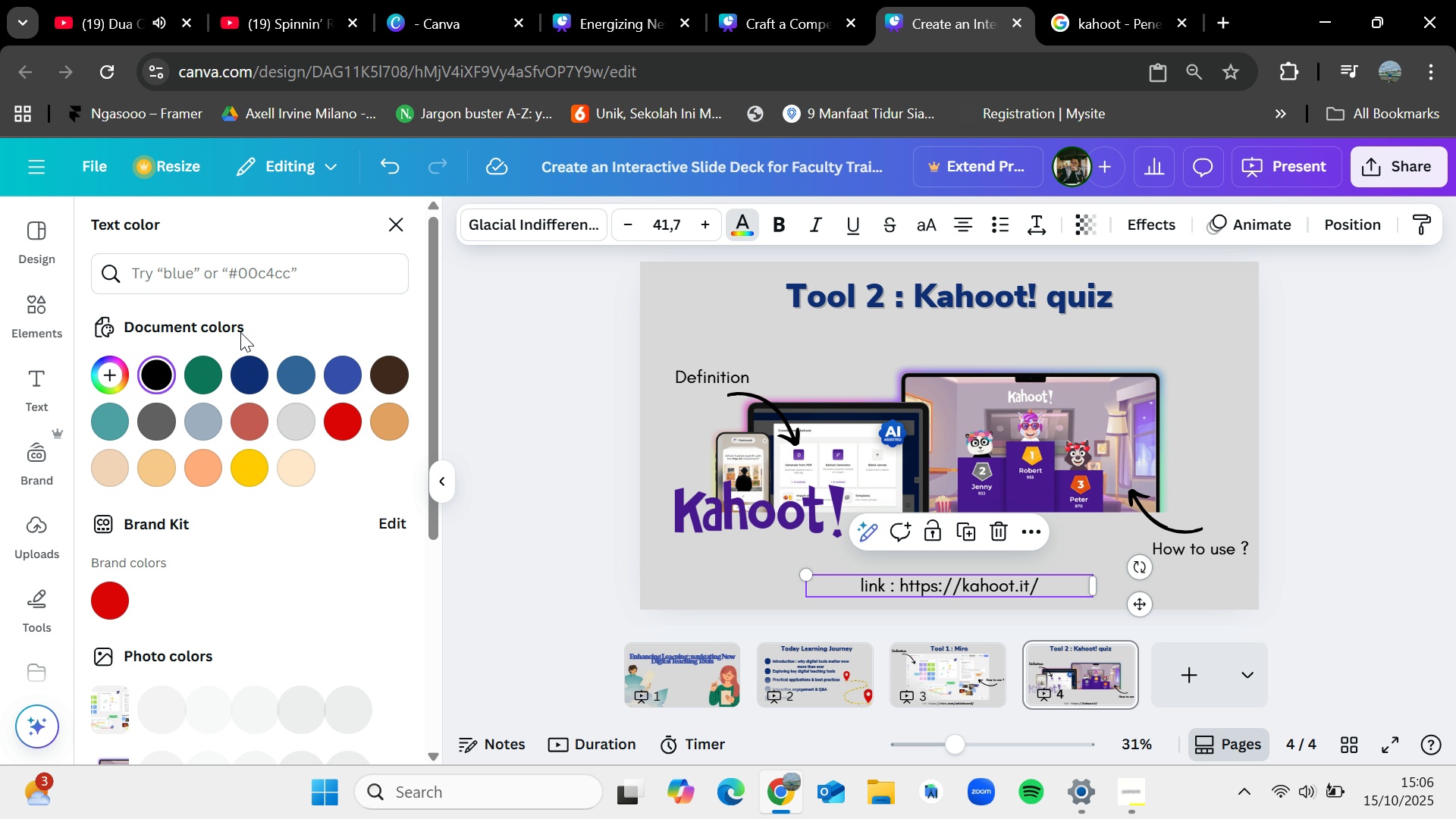 
left_click([253, 362])
 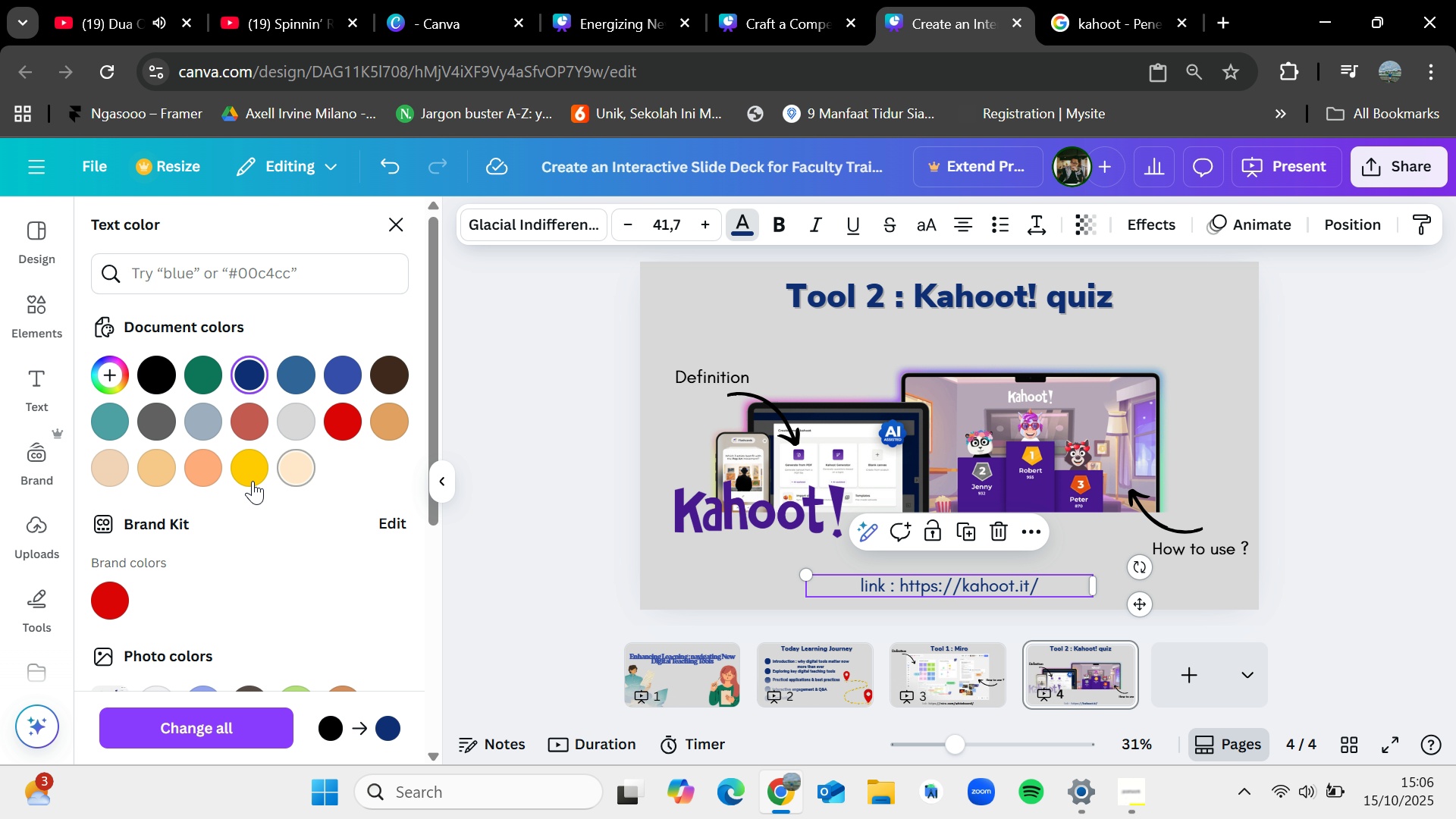 
scroll: coordinate [252, 541], scroll_direction: down, amount: 3.0
 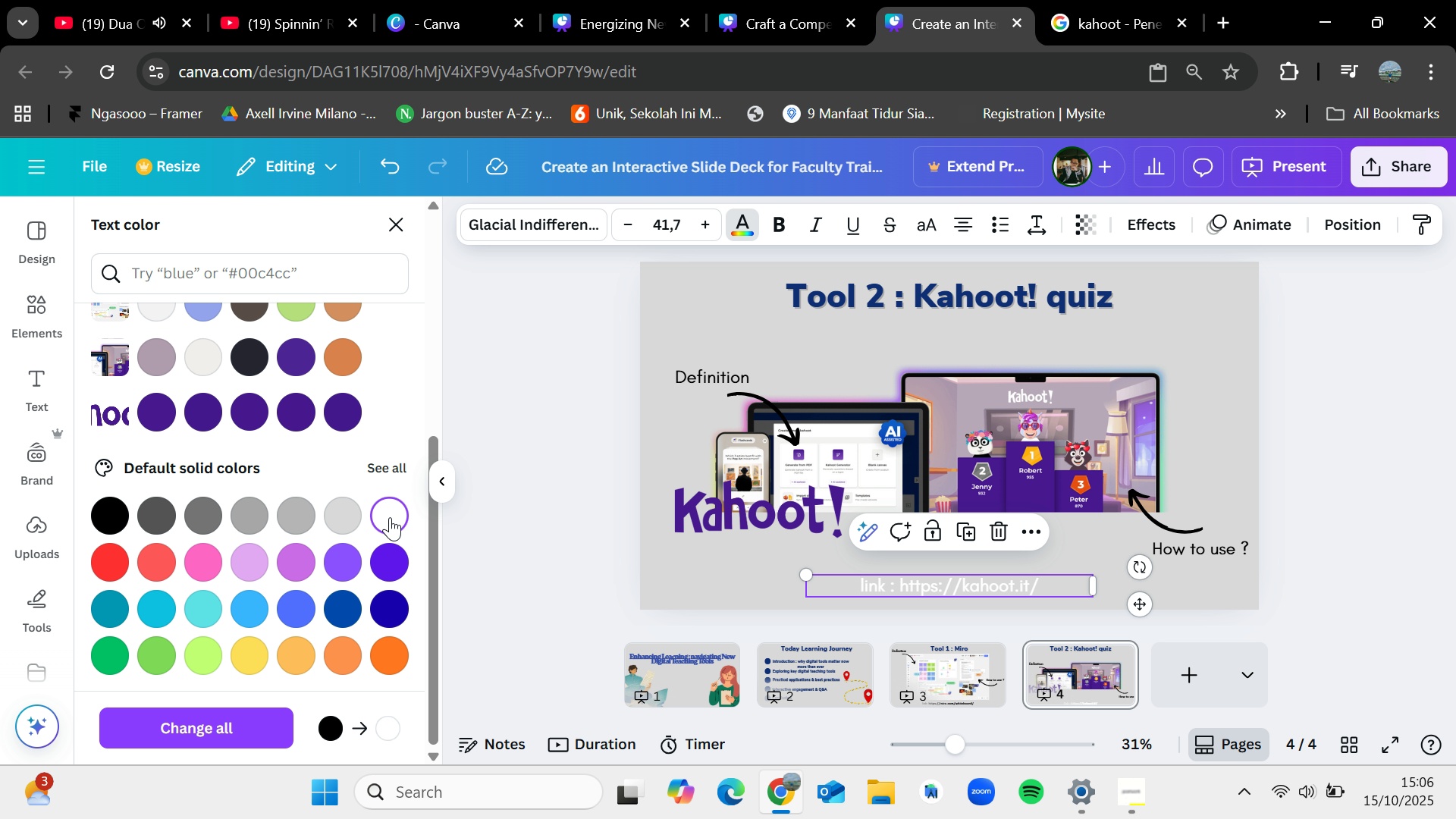 
scroll: coordinate [377, 529], scroll_direction: up, amount: 3.0
 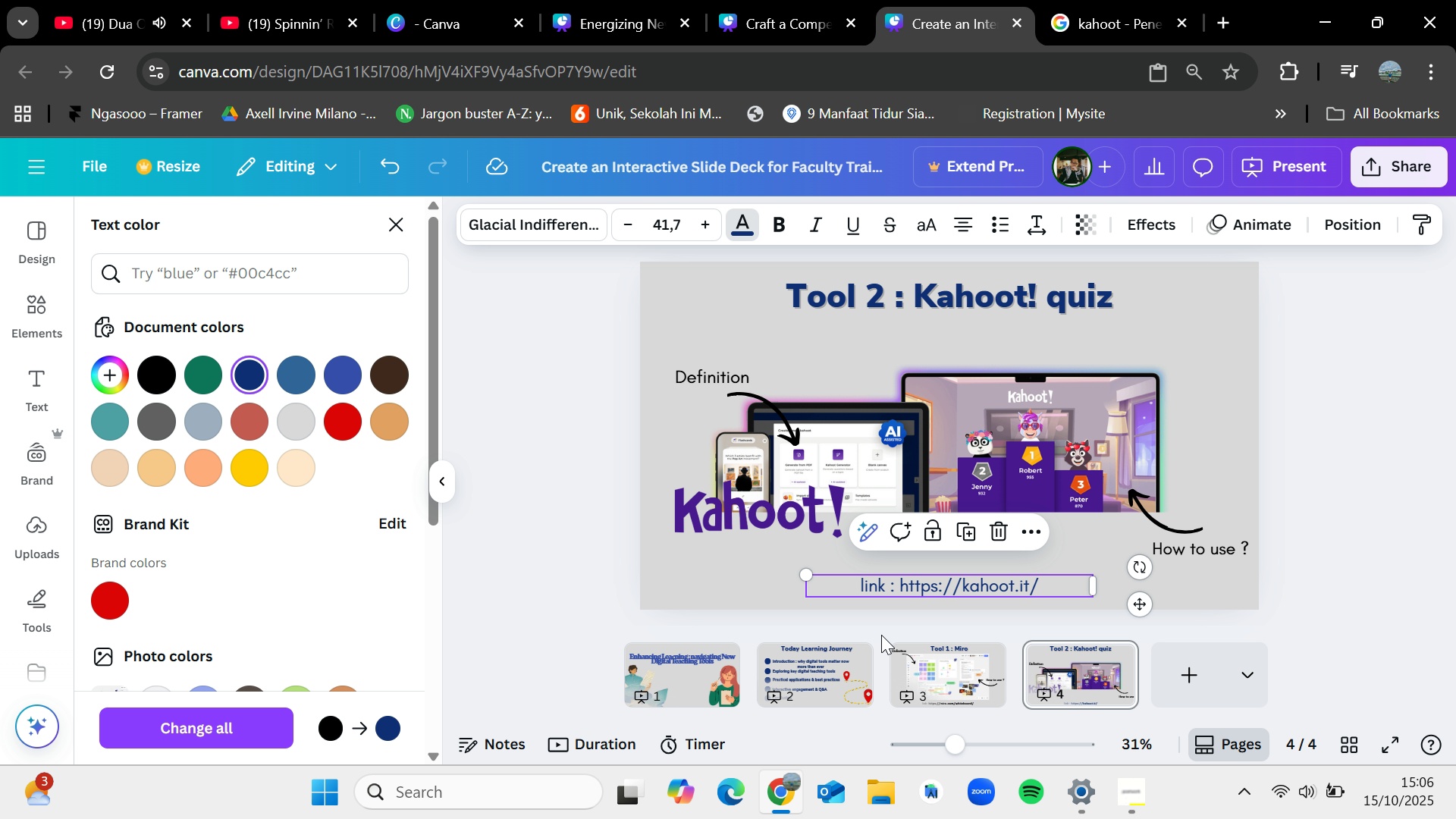 
left_click([946, 674])
 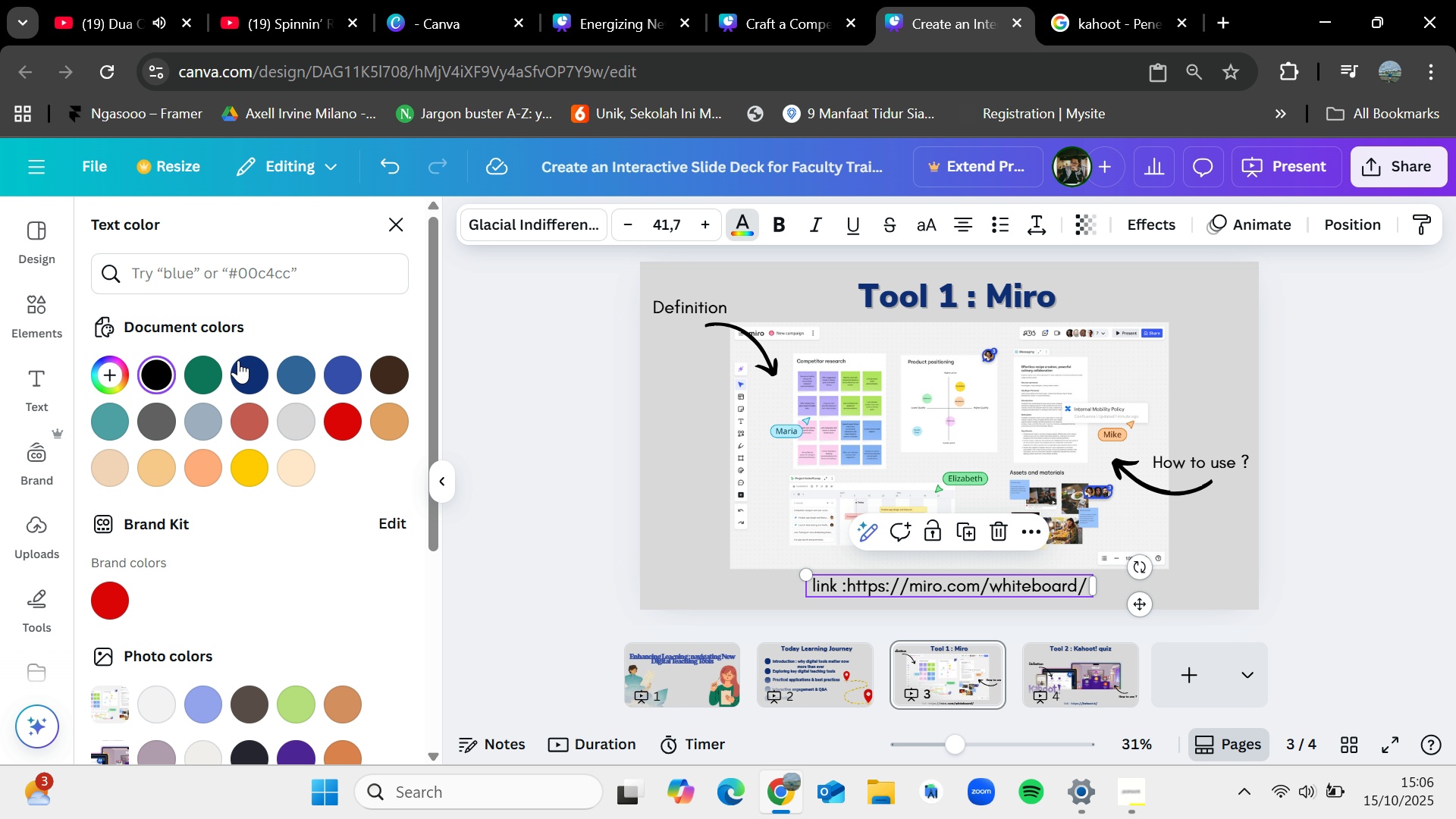 
left_click([558, 463])
 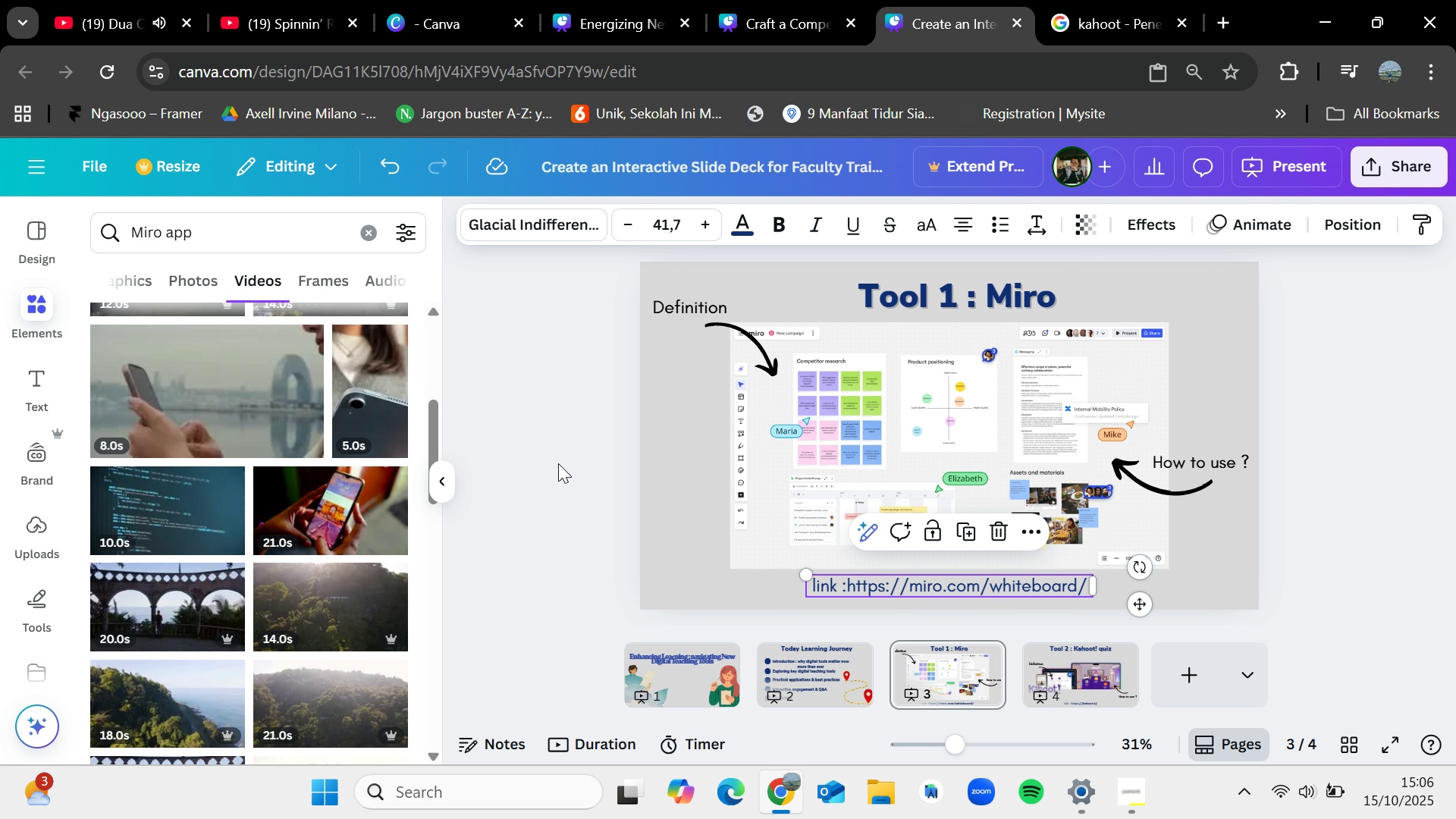 
left_click([558, 463])
 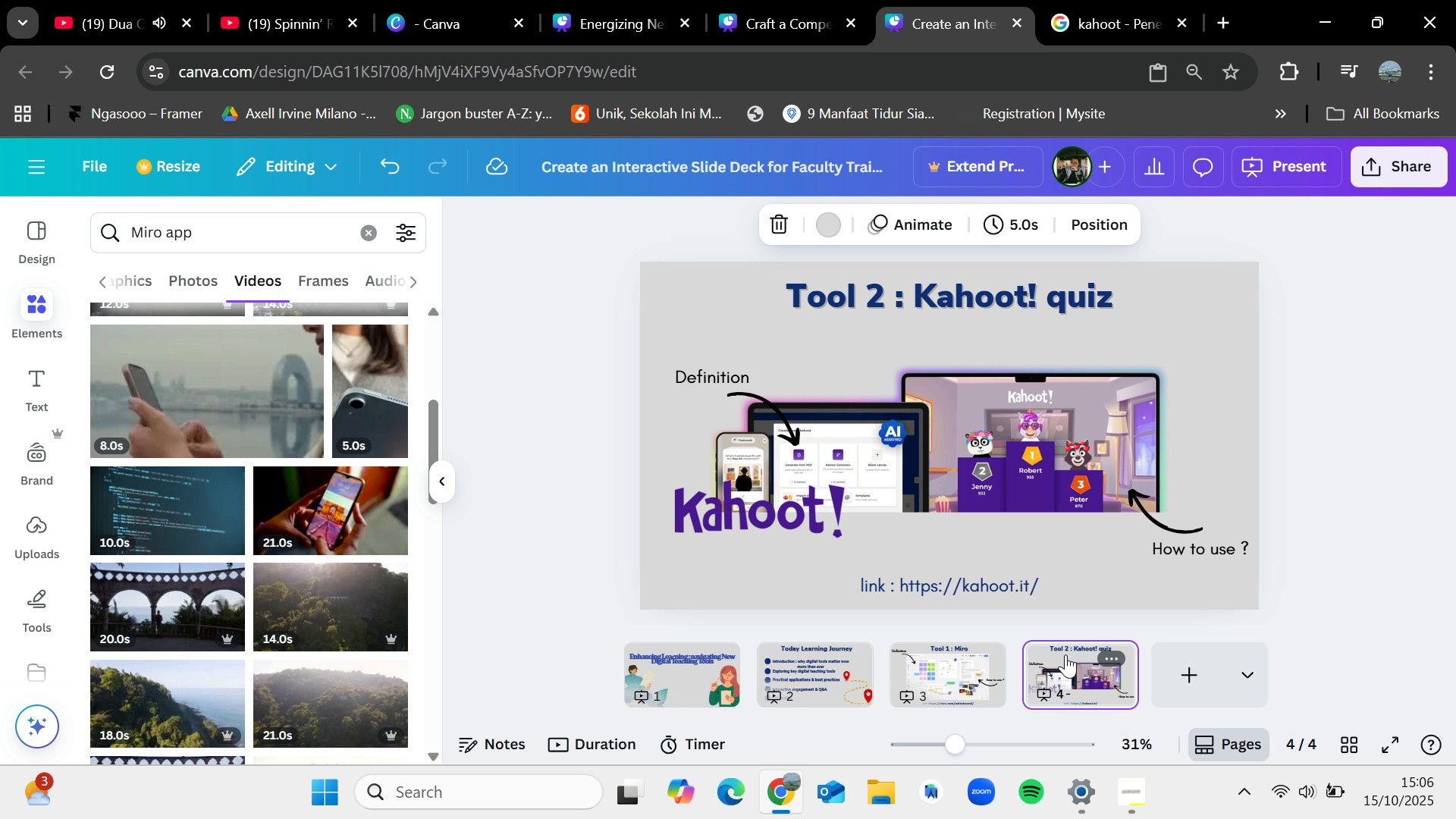 
left_click([1184, 658])
 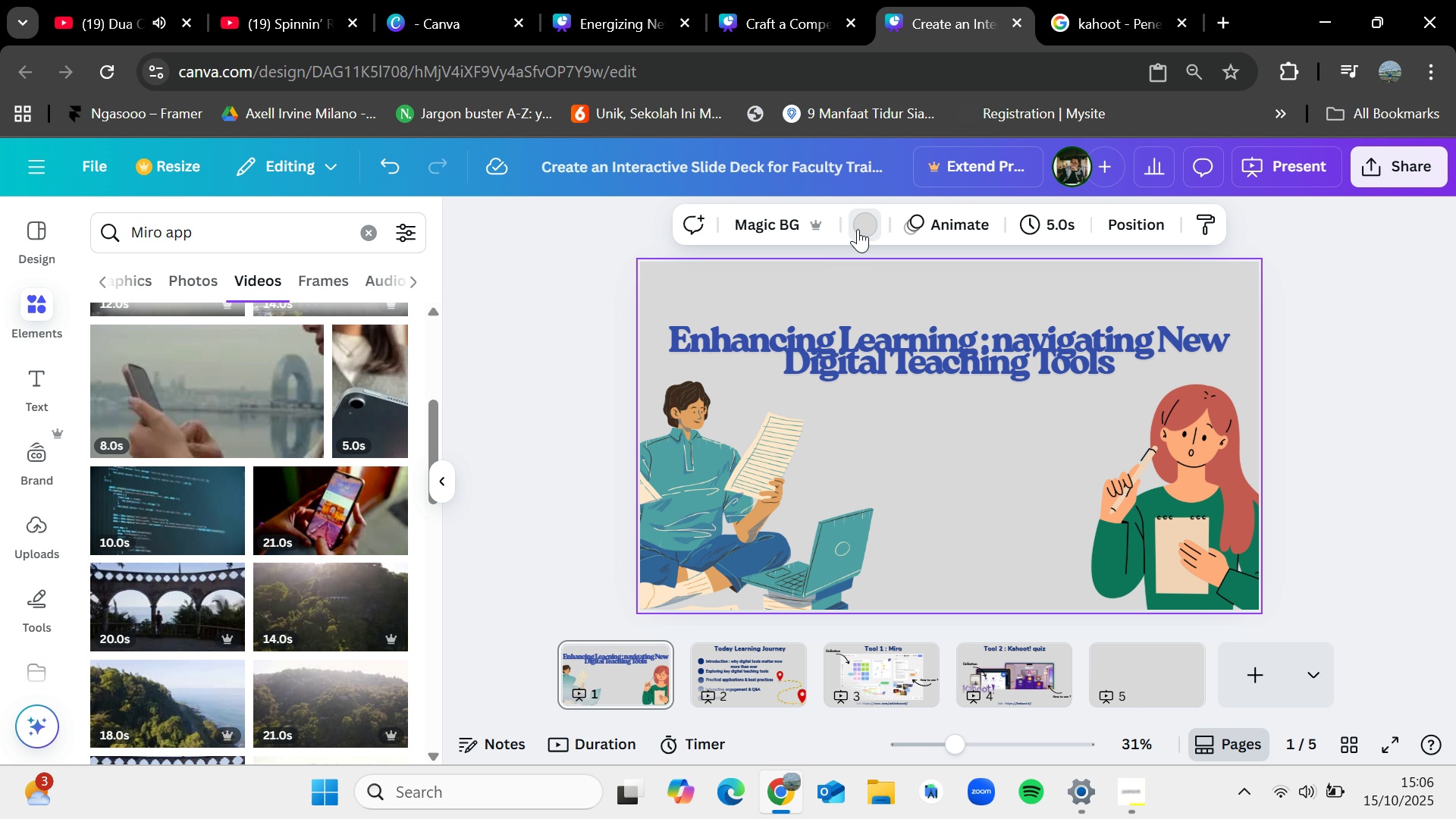 
wait(10.11)
 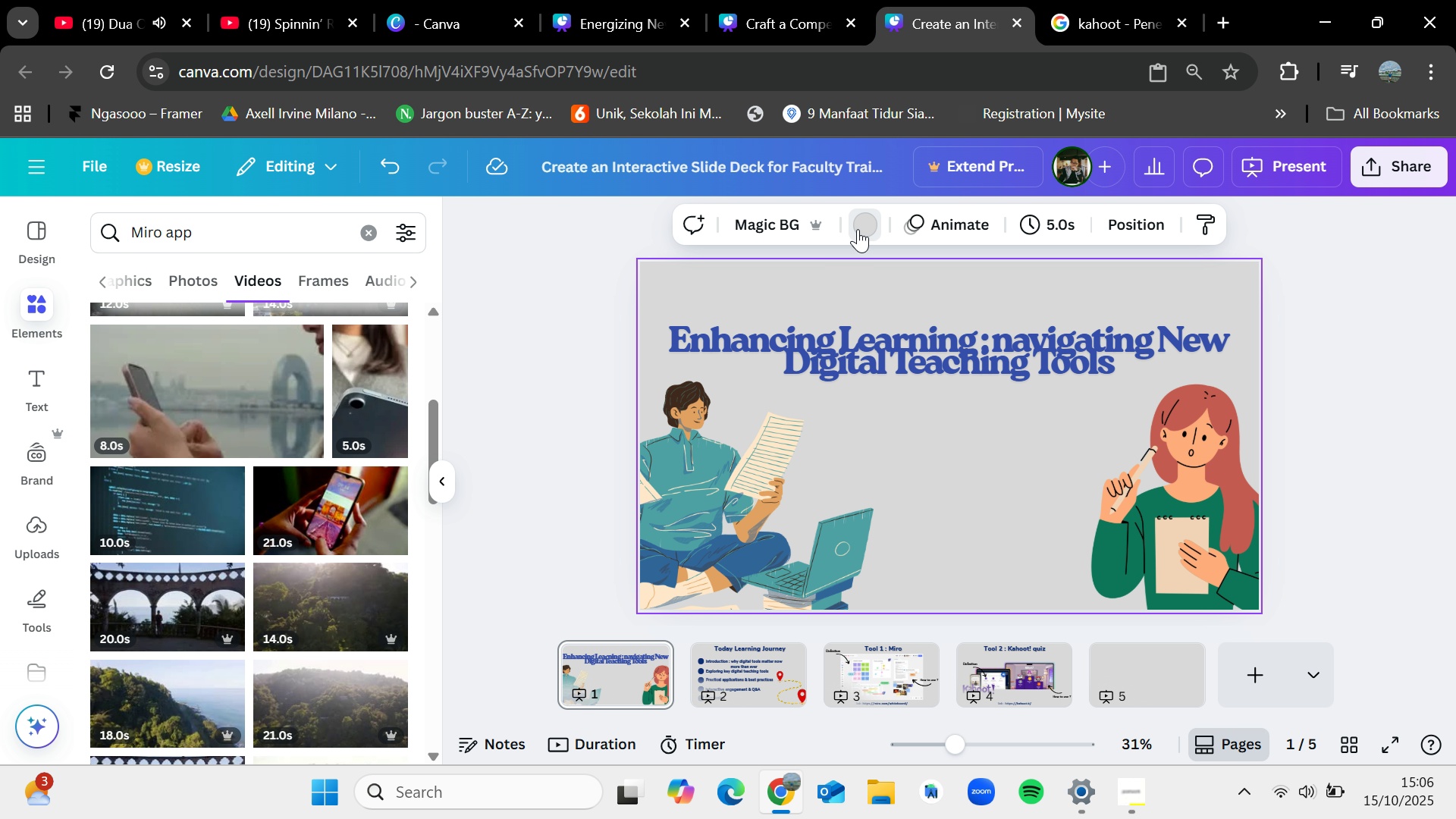 
scroll: coordinate [413, 570], scroll_direction: none, amount: 0.0
 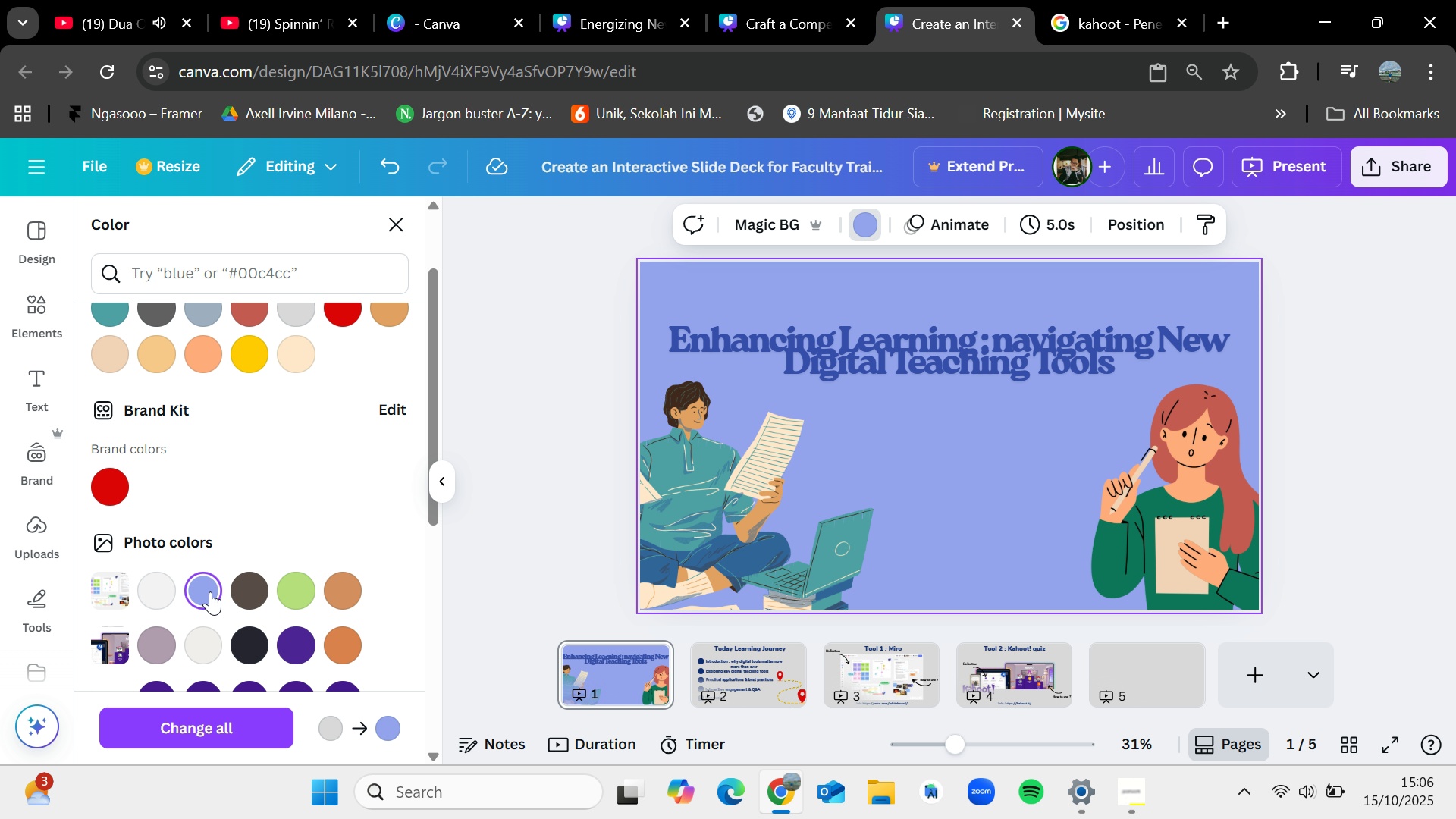 
left_click([265, 582])
 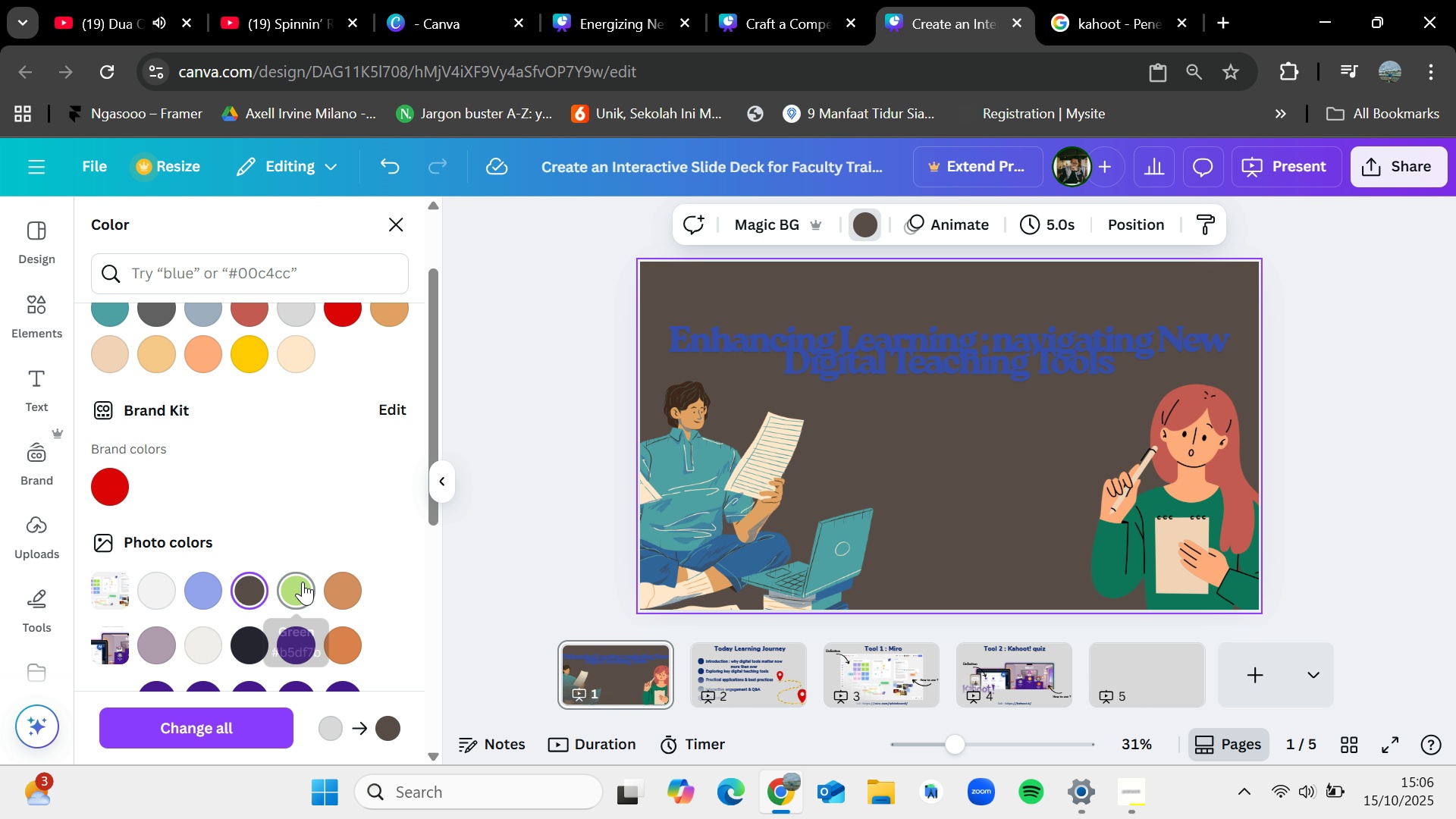 
left_click([303, 582])
 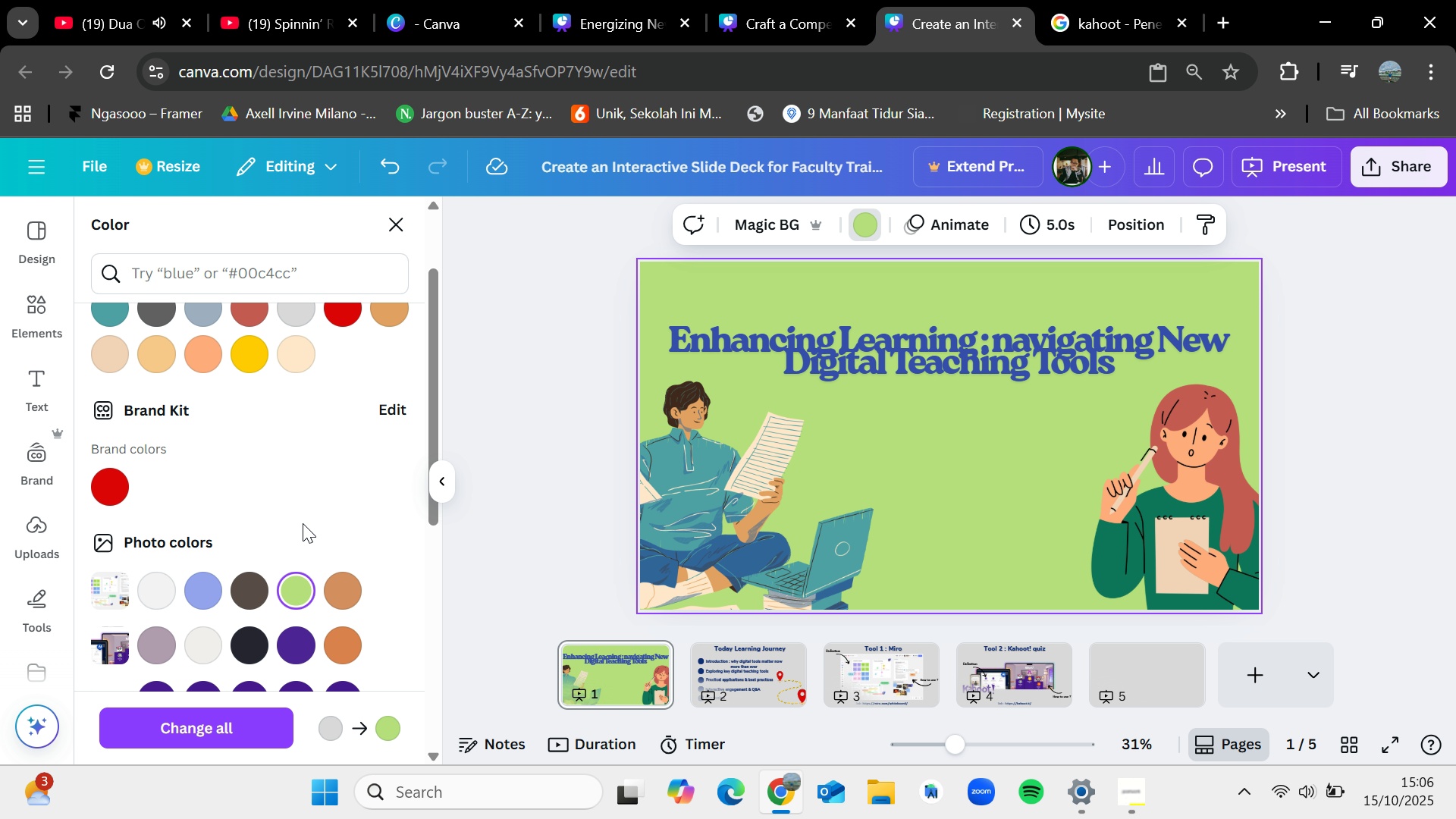 
scroll: coordinate [306, 509], scroll_direction: up, amount: 2.0
 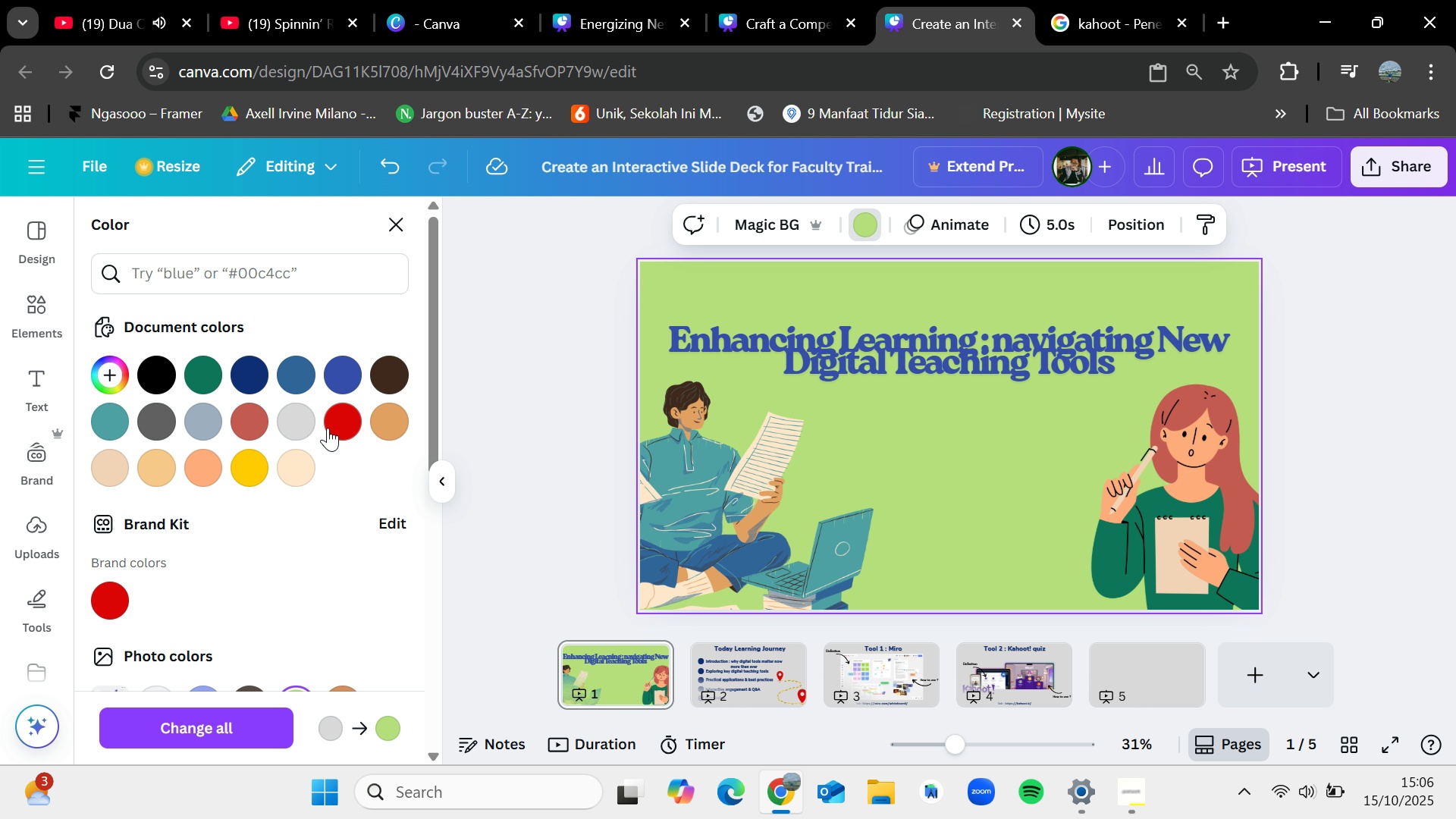 
mouse_move([277, 426])
 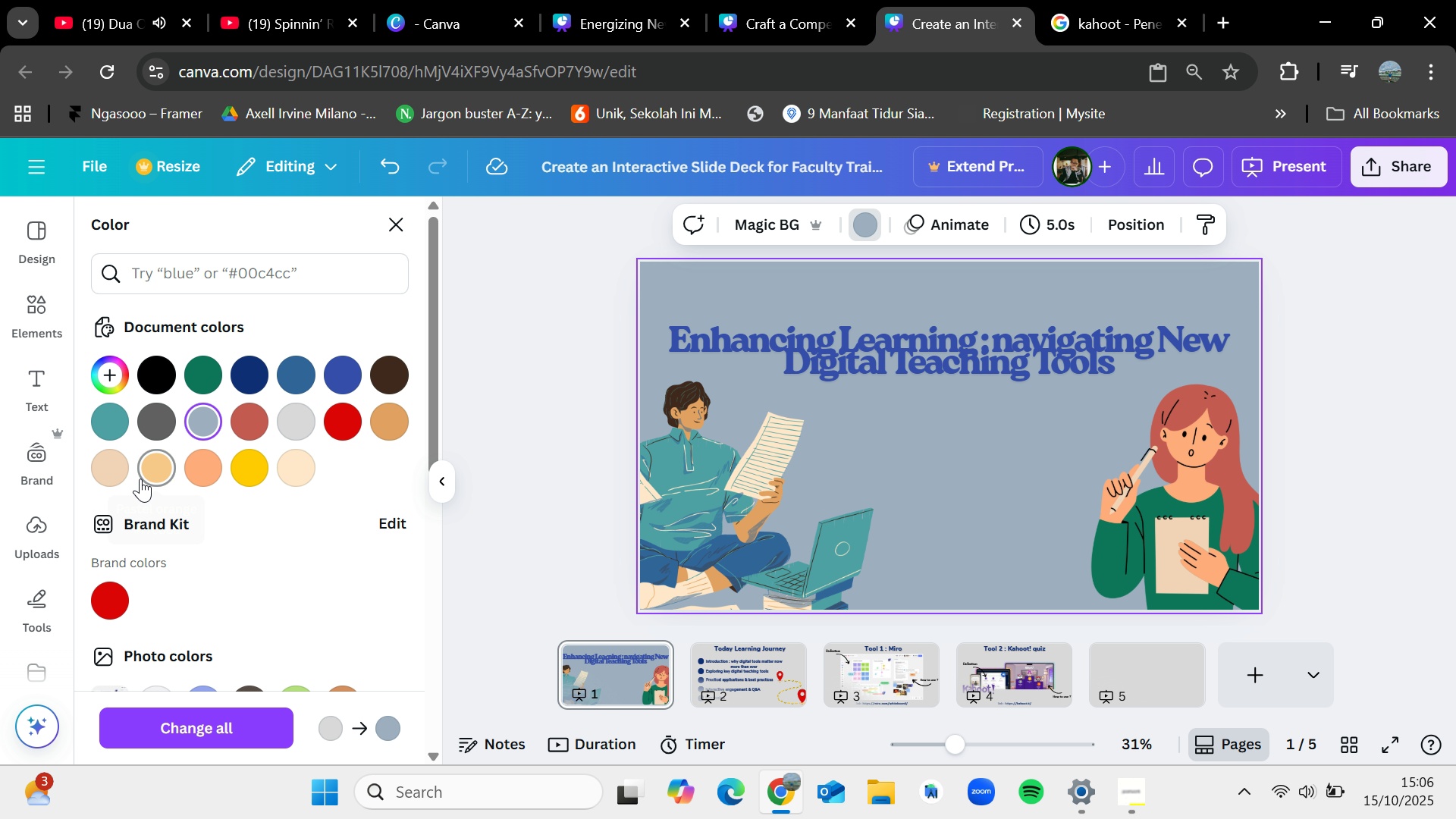 
left_click([127, 469])
 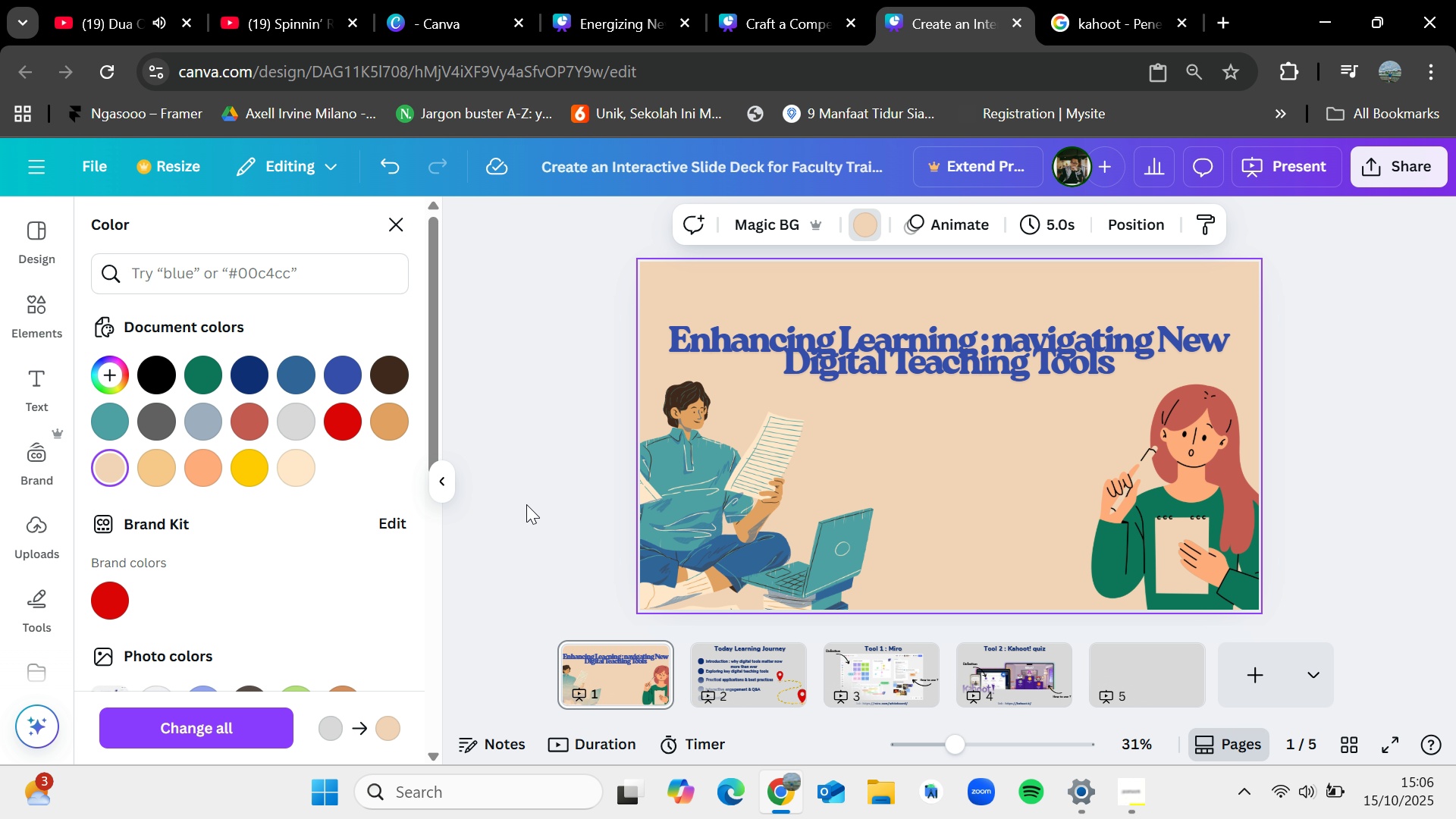 
wait(5.67)
 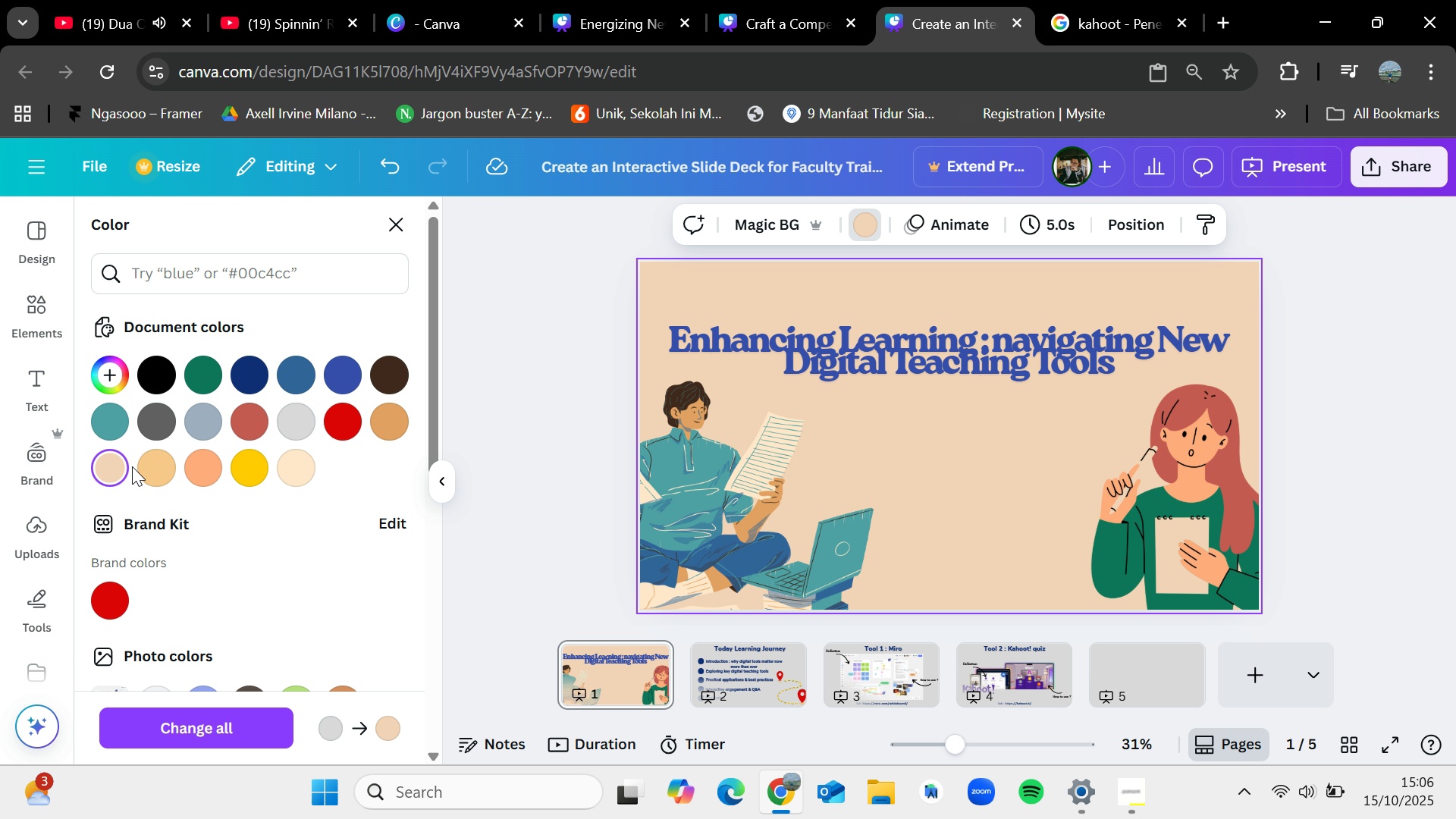 
scroll: coordinate [322, 585], scroll_direction: down, amount: 2.0
 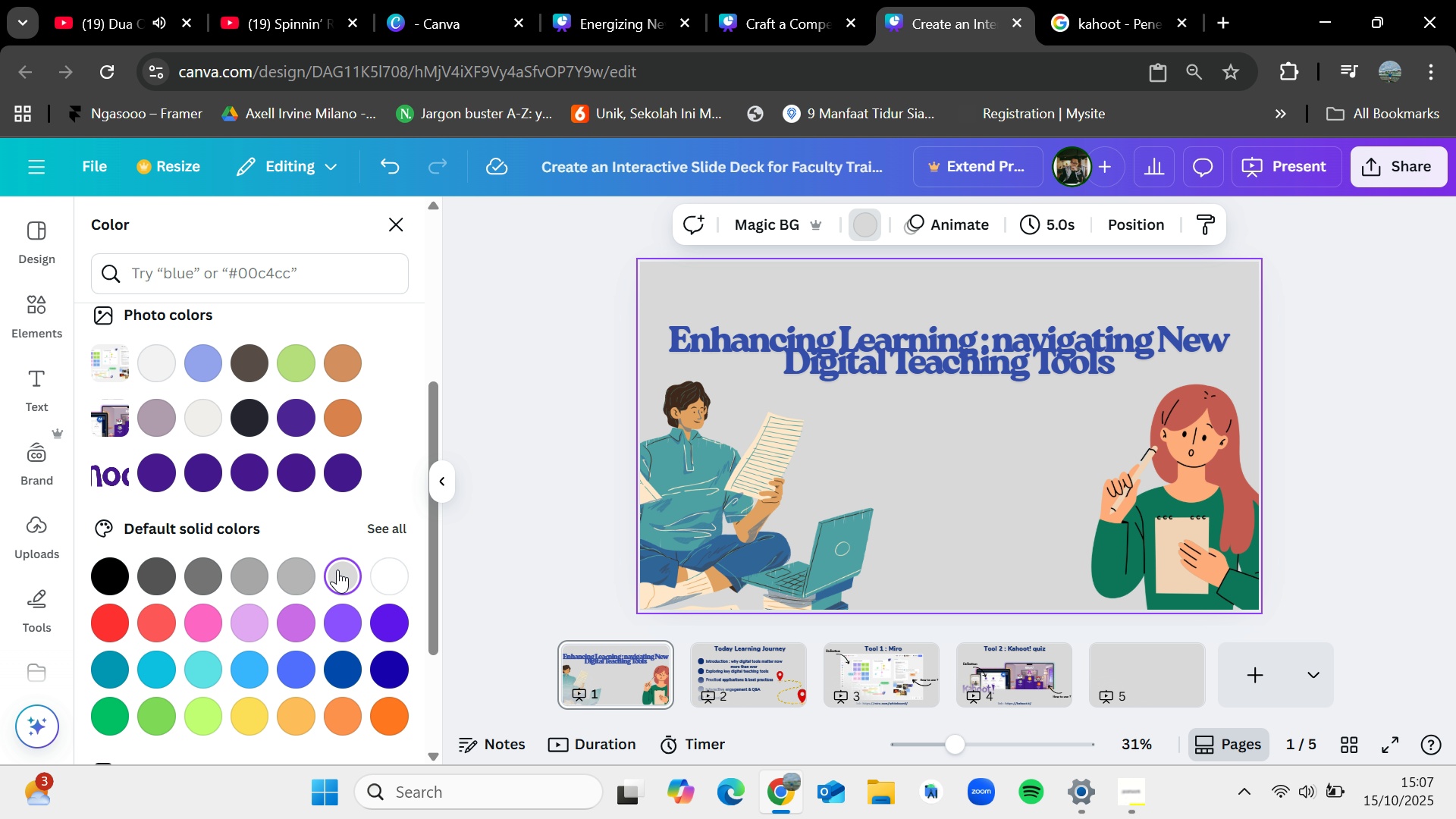 
left_click([538, 457])
 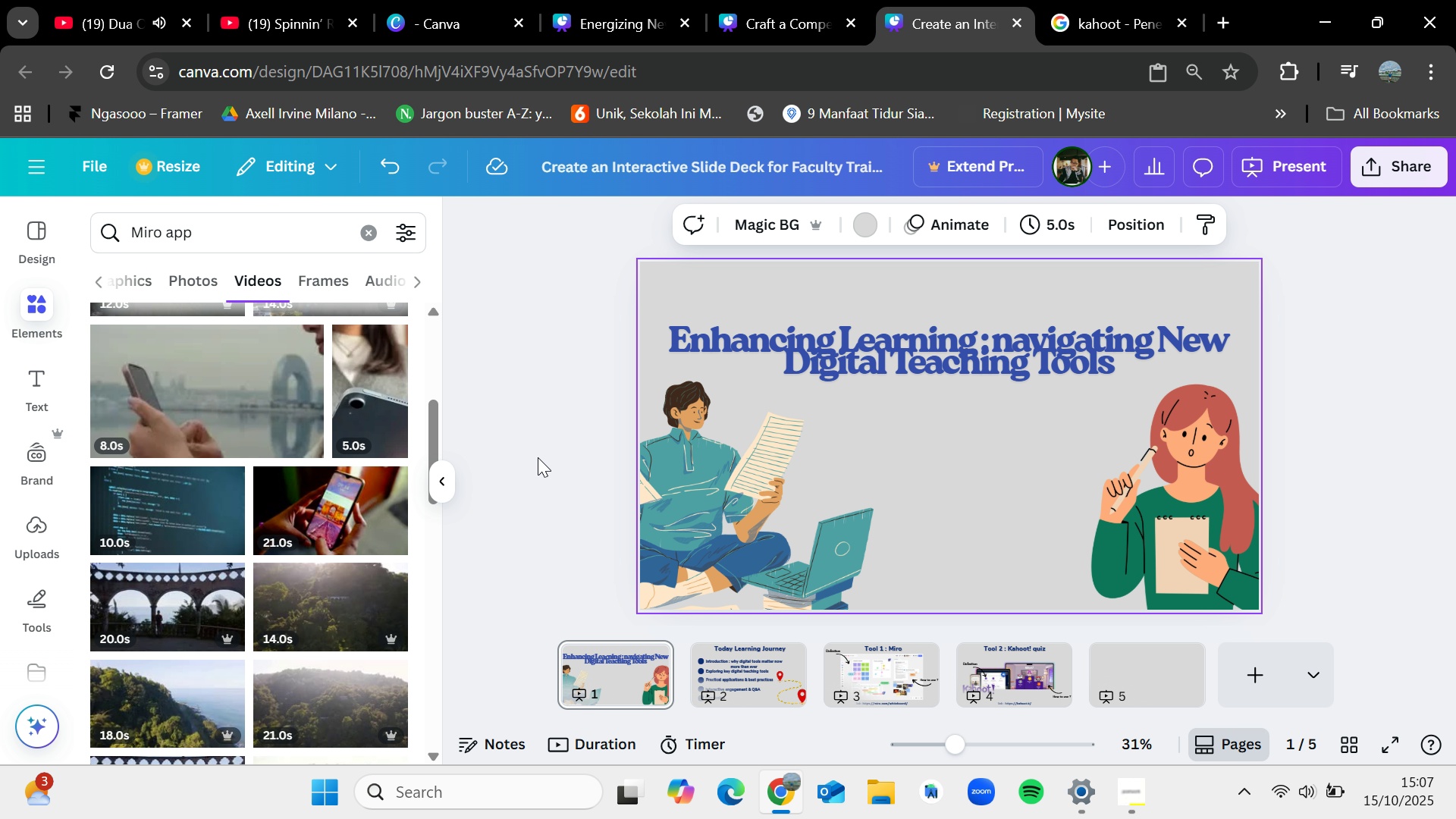 
left_click([538, 457])
 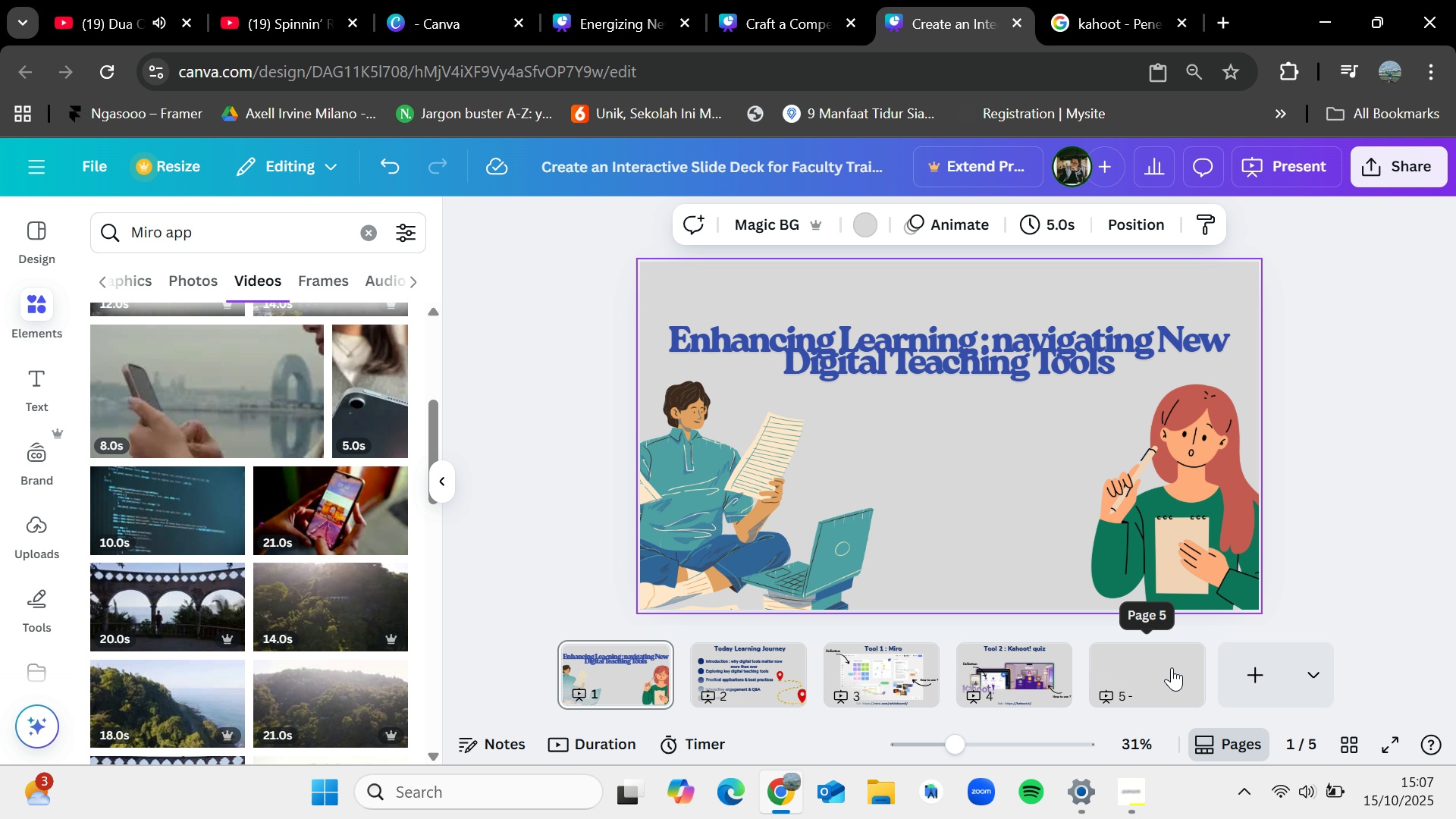 
left_click([1164, 670])
 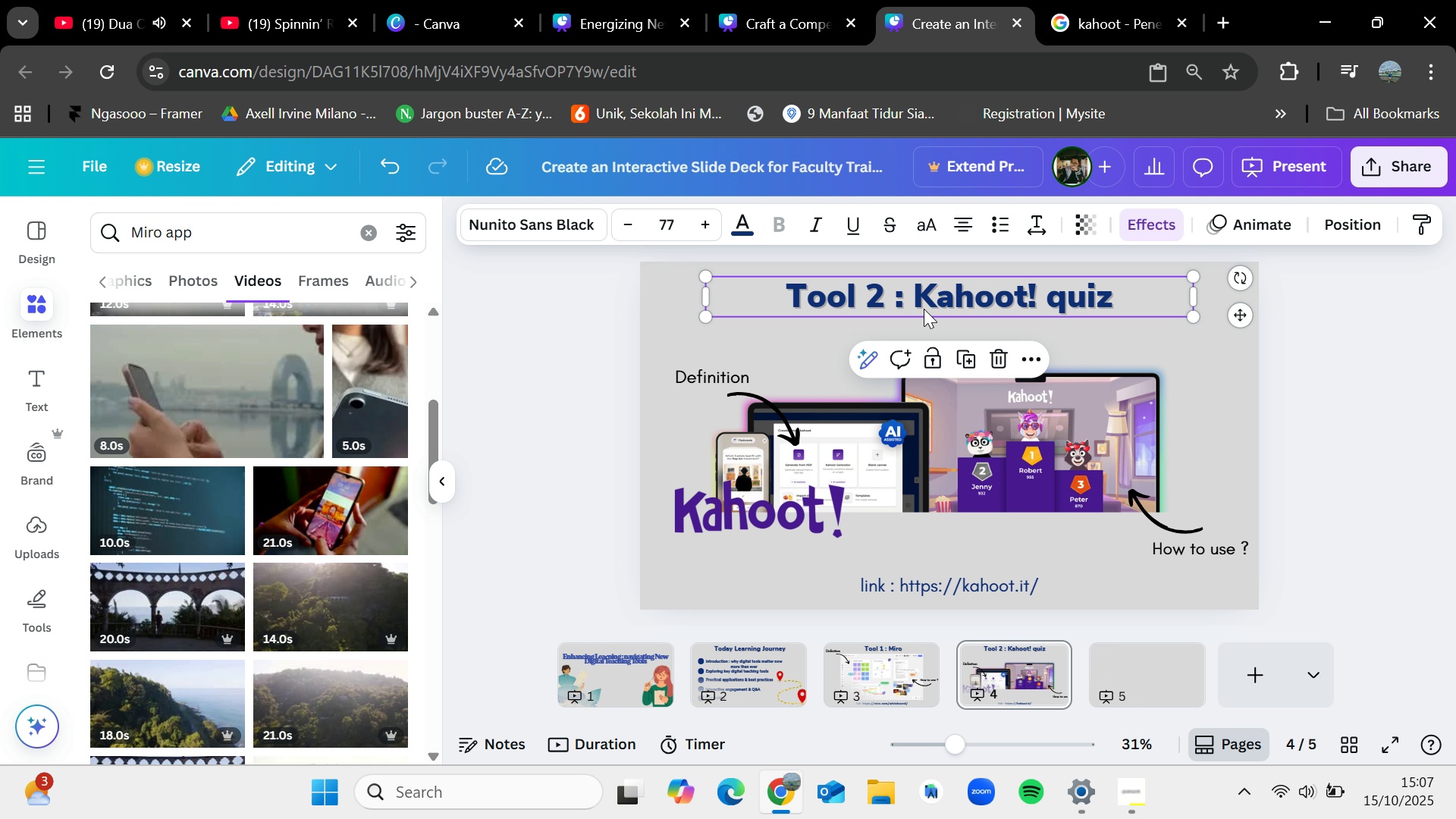 
hold_key(key=ControlLeft, duration=0.96)
 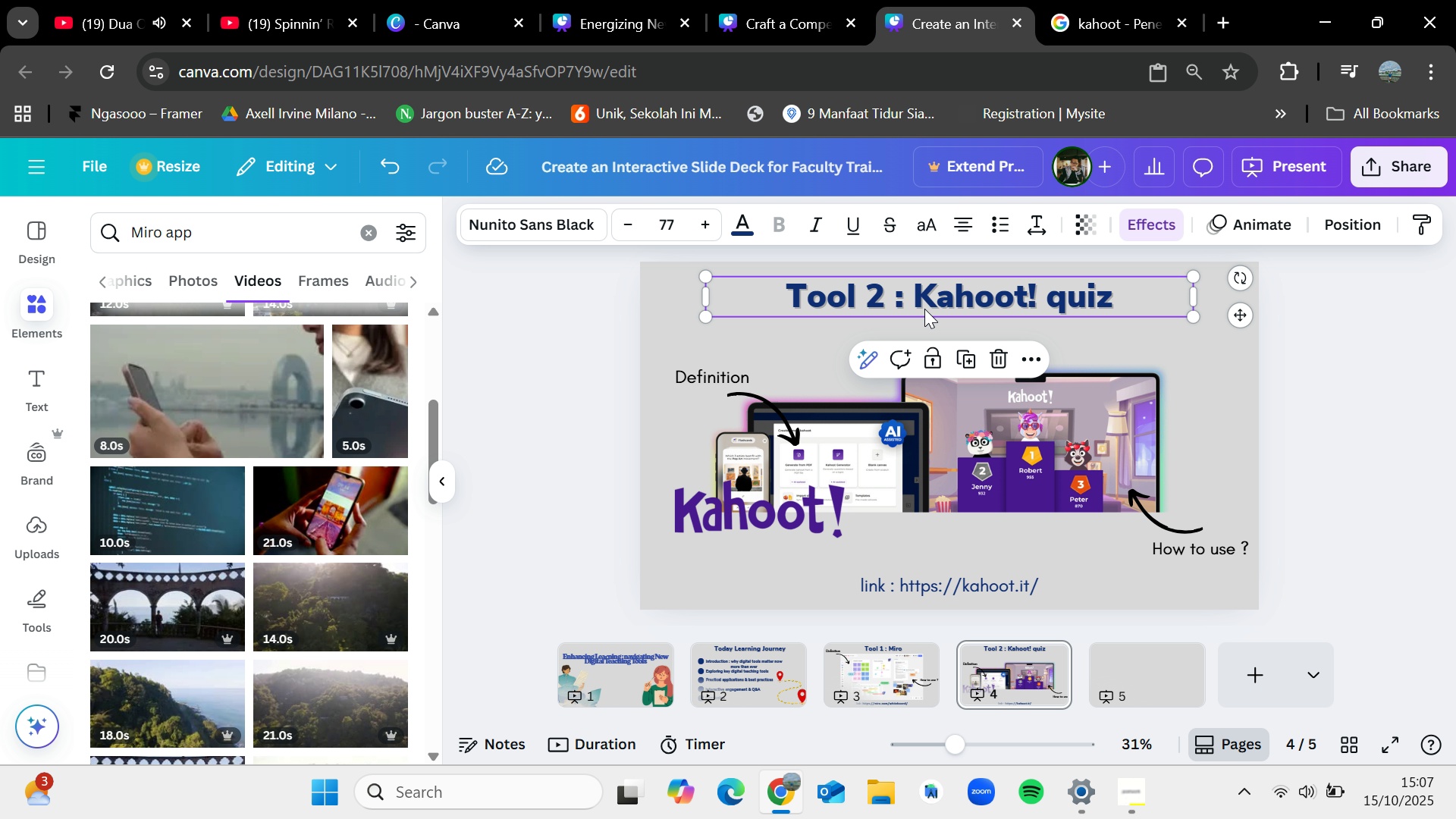 
hold_key(key=C, duration=0.35)
 